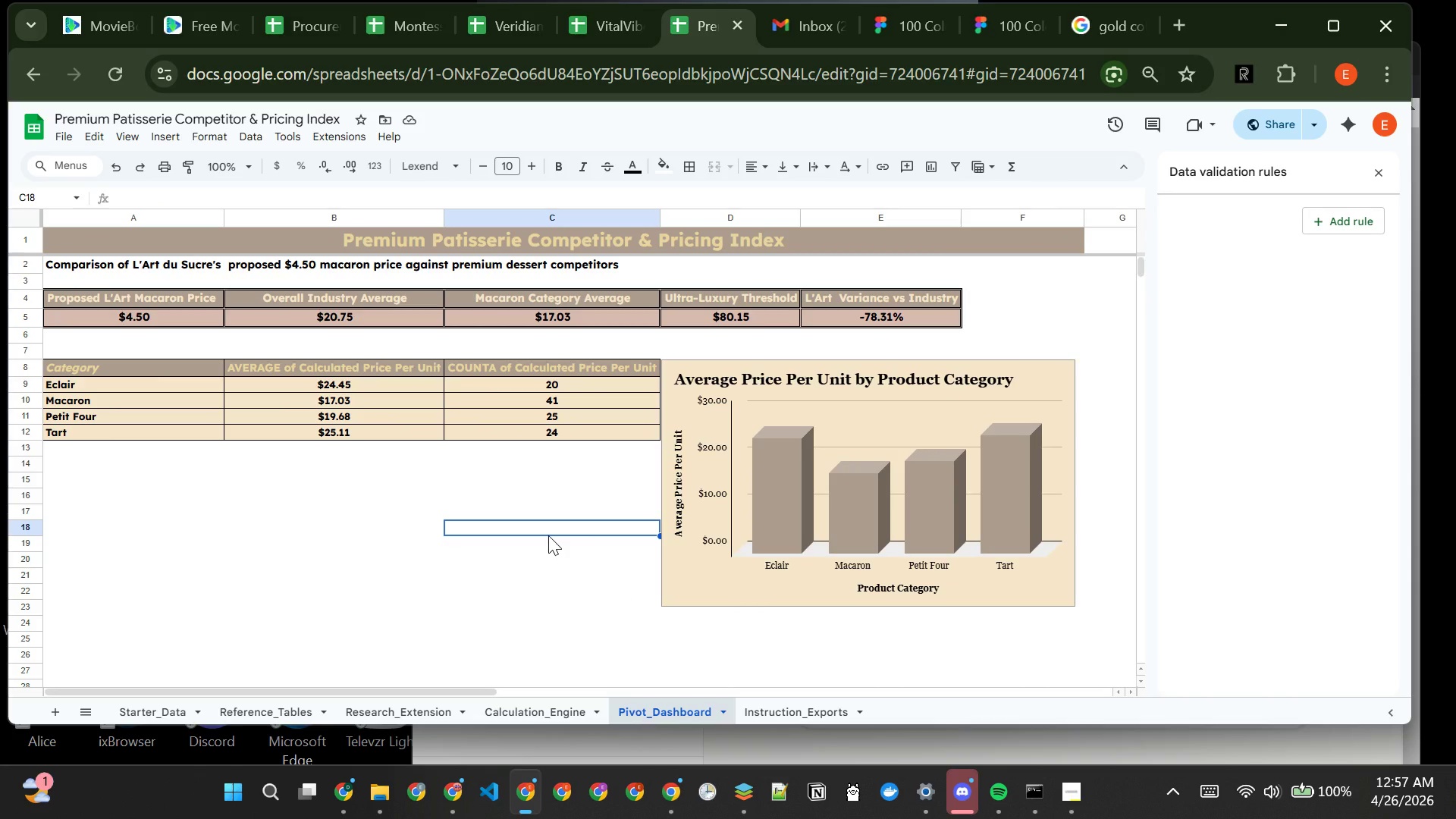 
left_click([783, 714])
 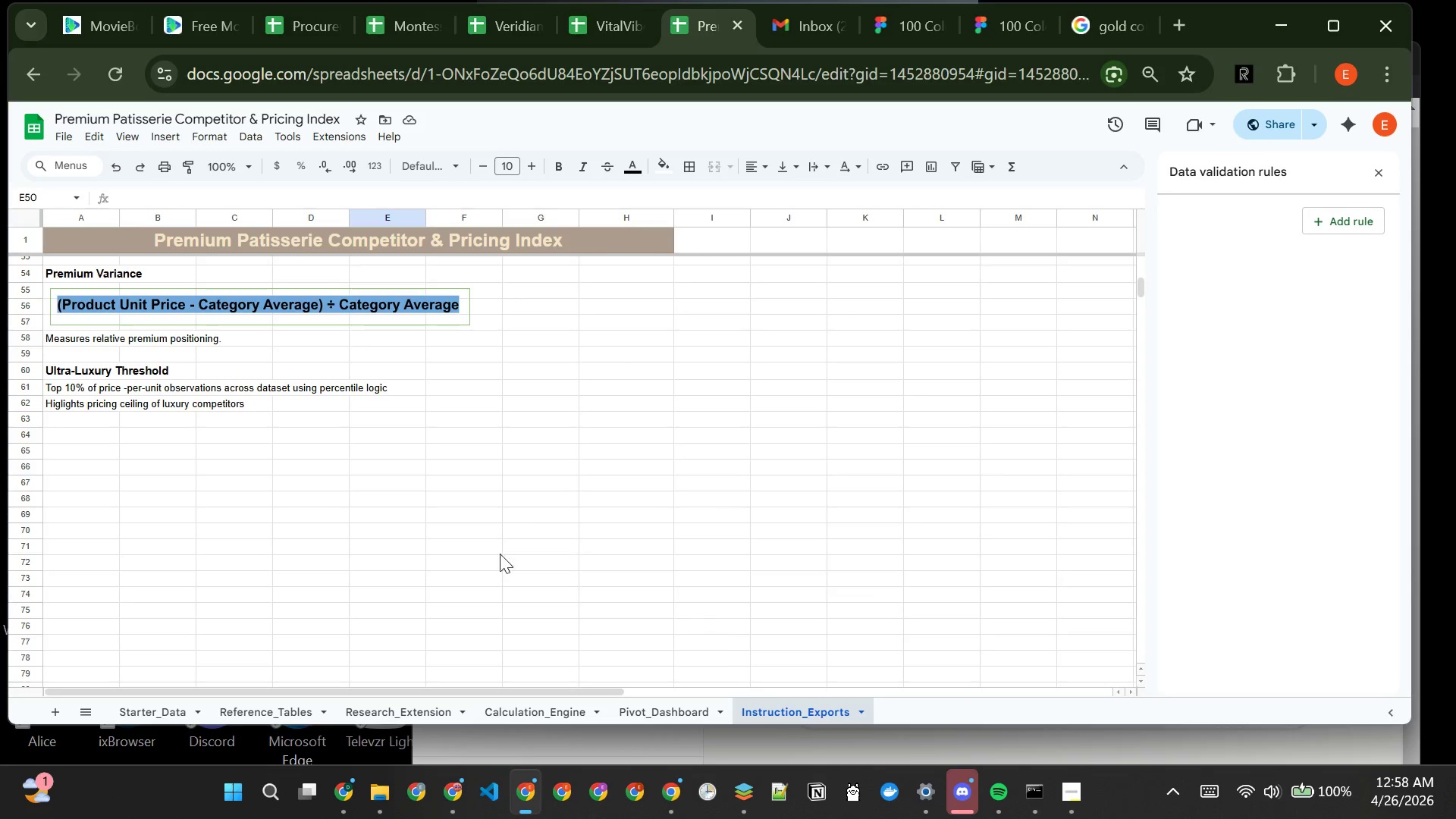 
left_click([457, 522])
 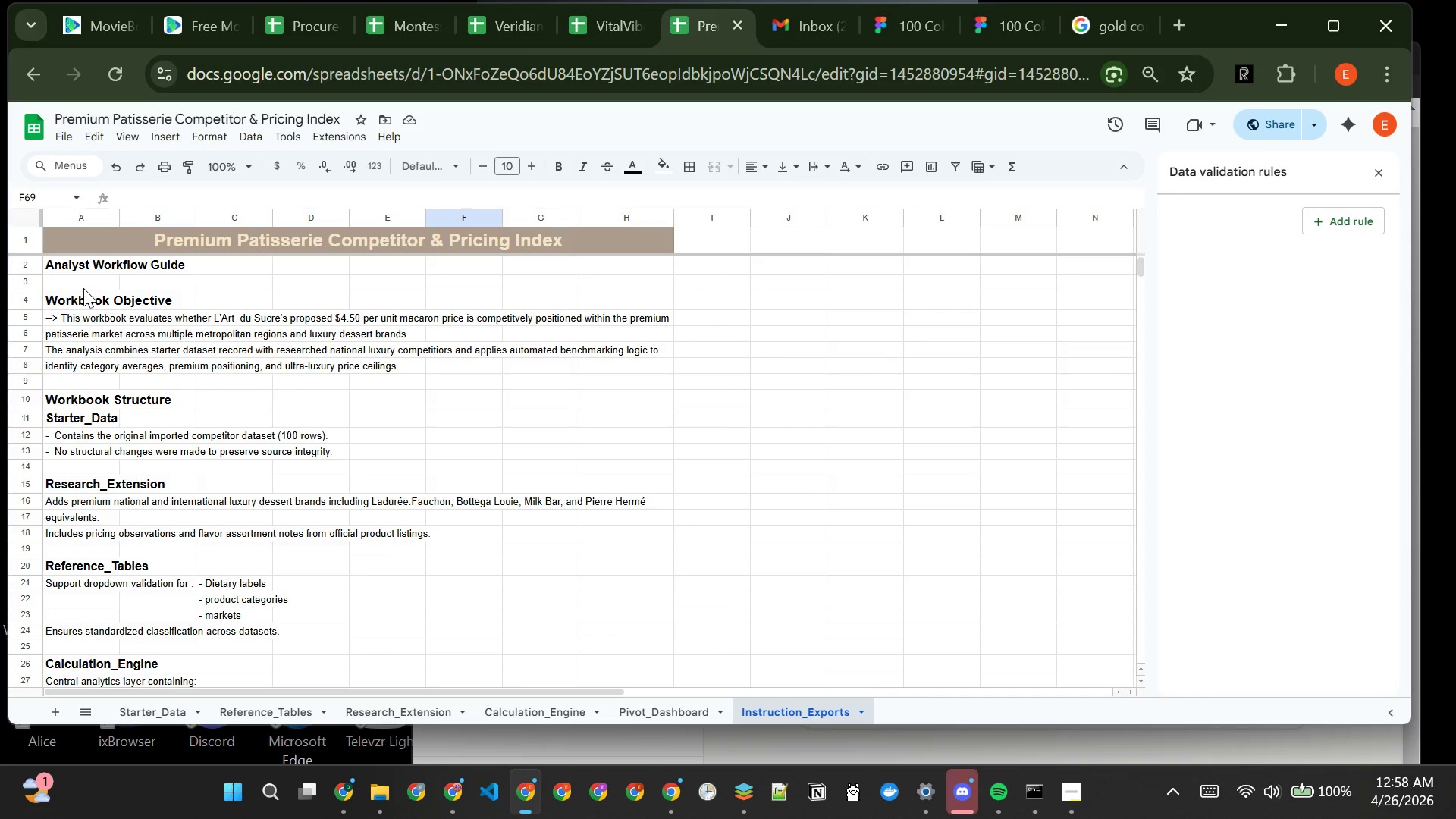 
left_click_drag(start_coordinate=[65, 300], to_coordinate=[215, 306])
 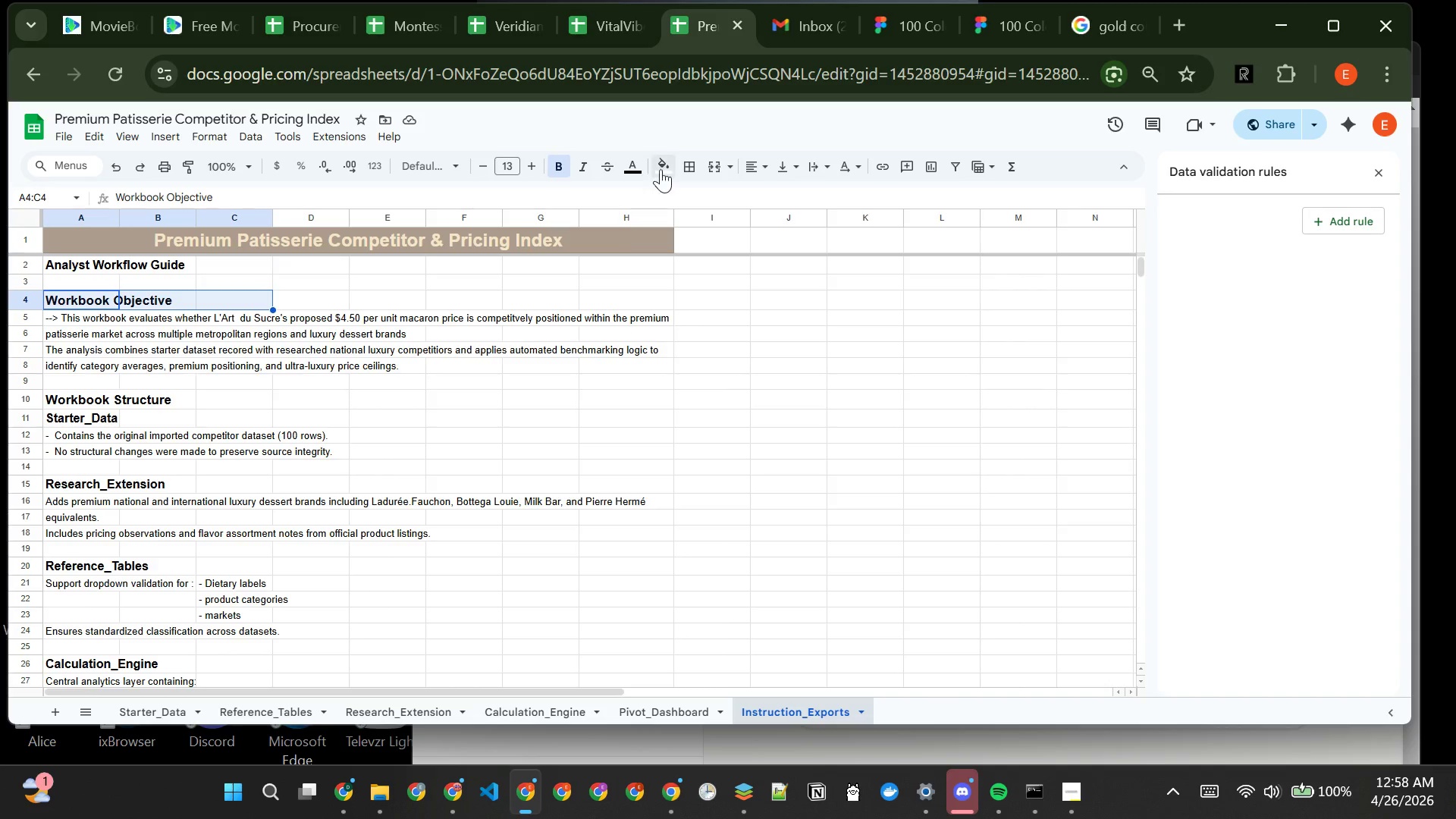 
left_click([667, 163])
 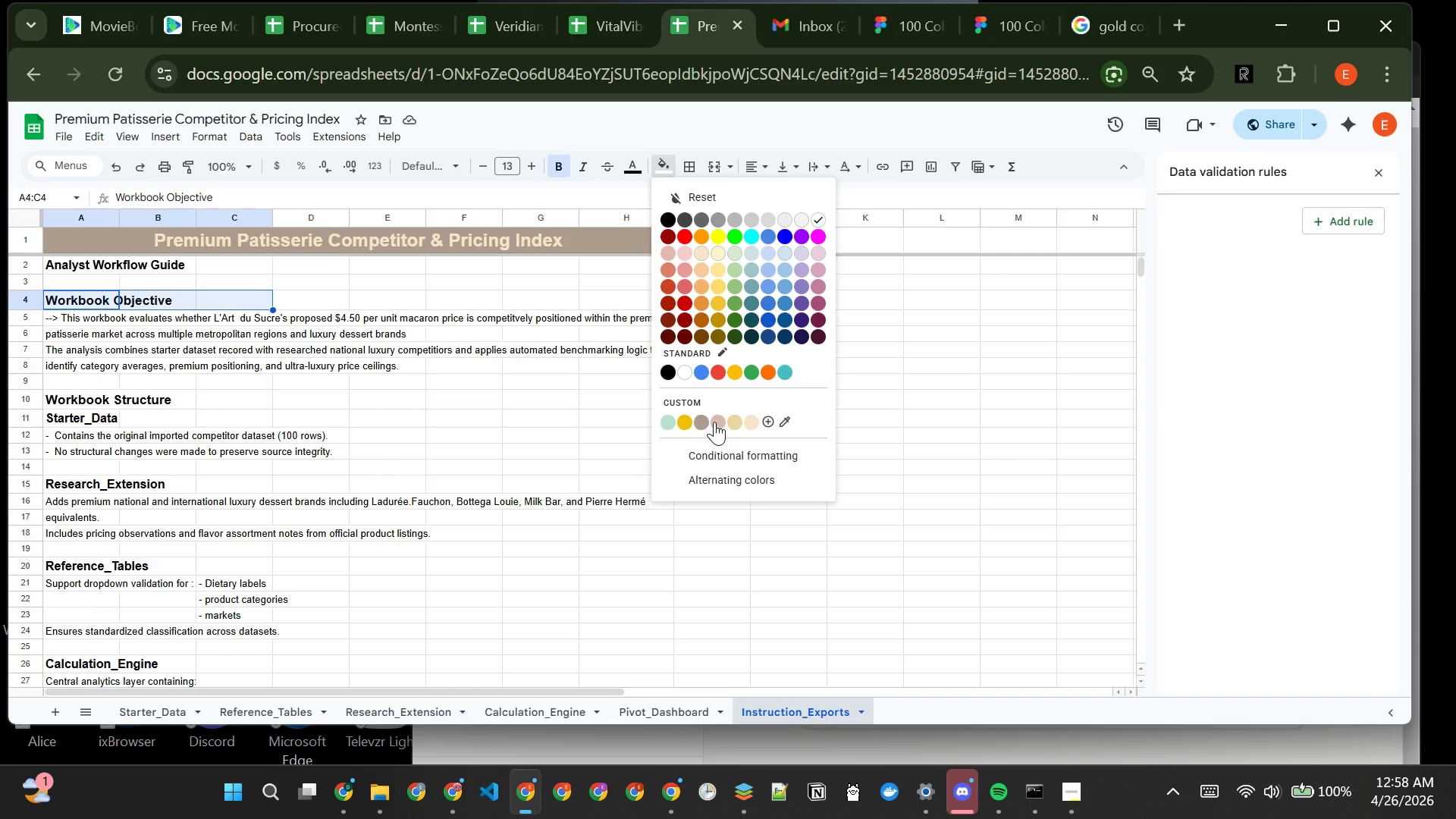 
left_click([715, 422])
 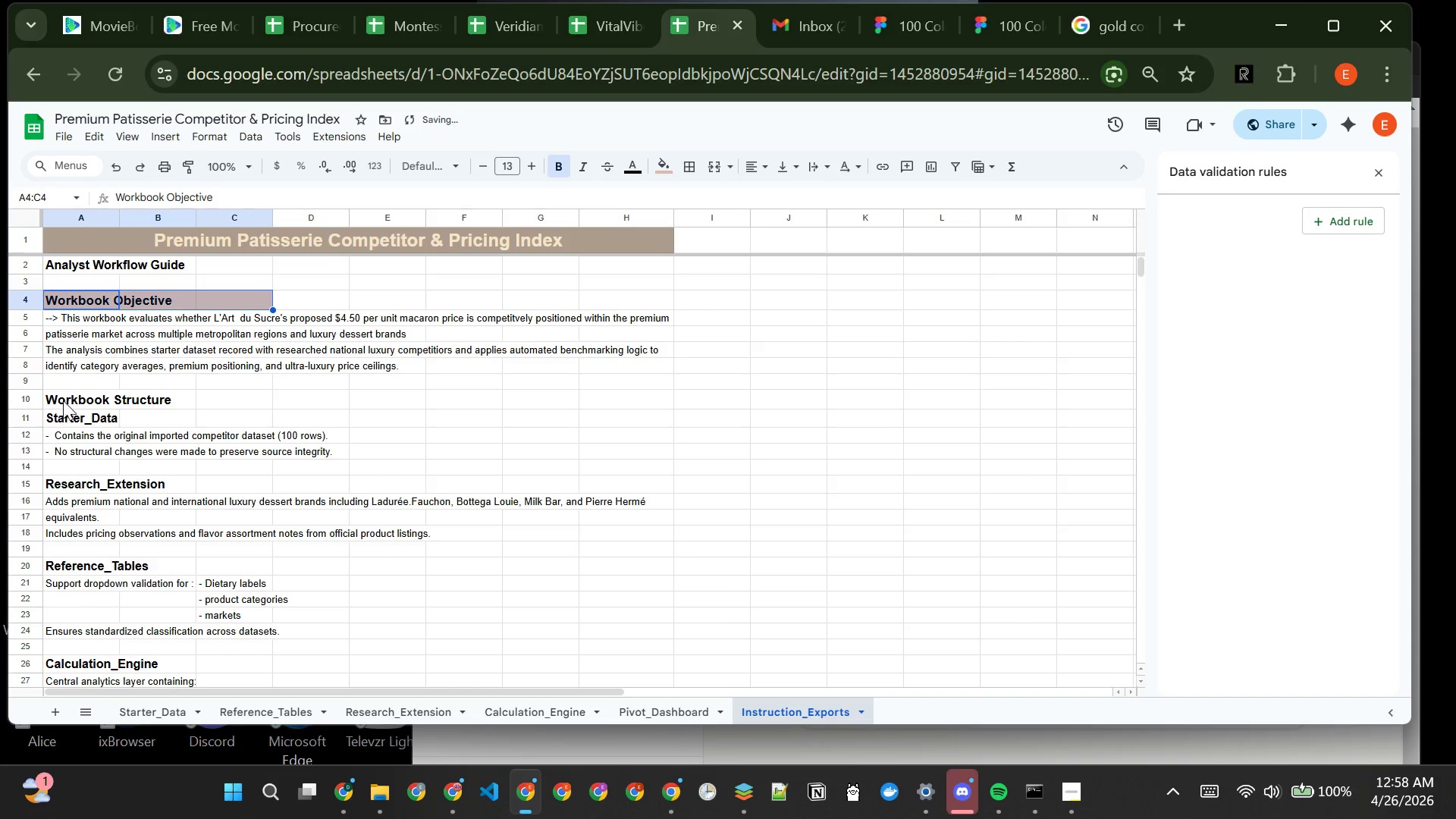 
left_click_drag(start_coordinate=[61, 397], to_coordinate=[198, 397])
 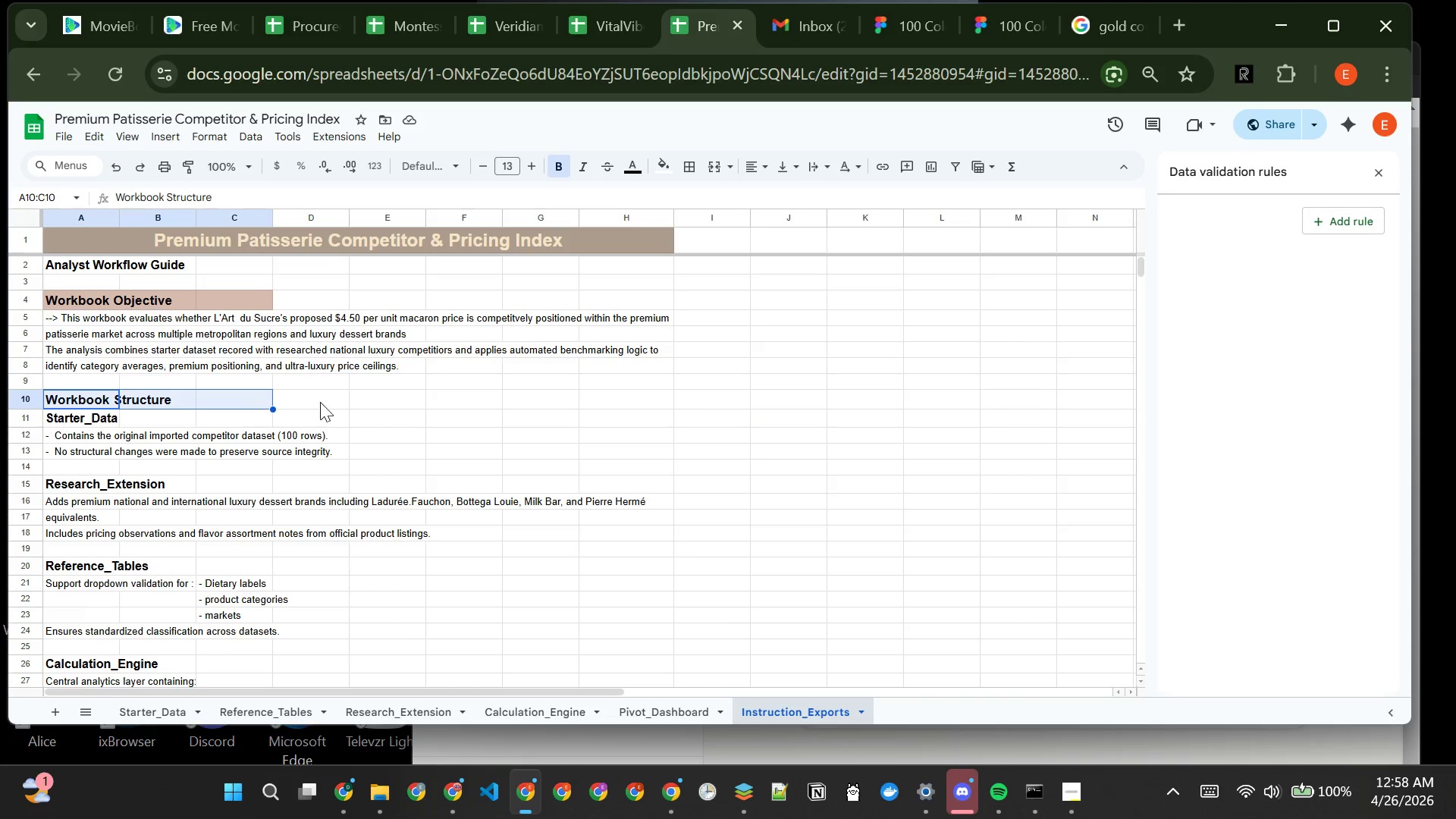 
left_click([344, 402])
 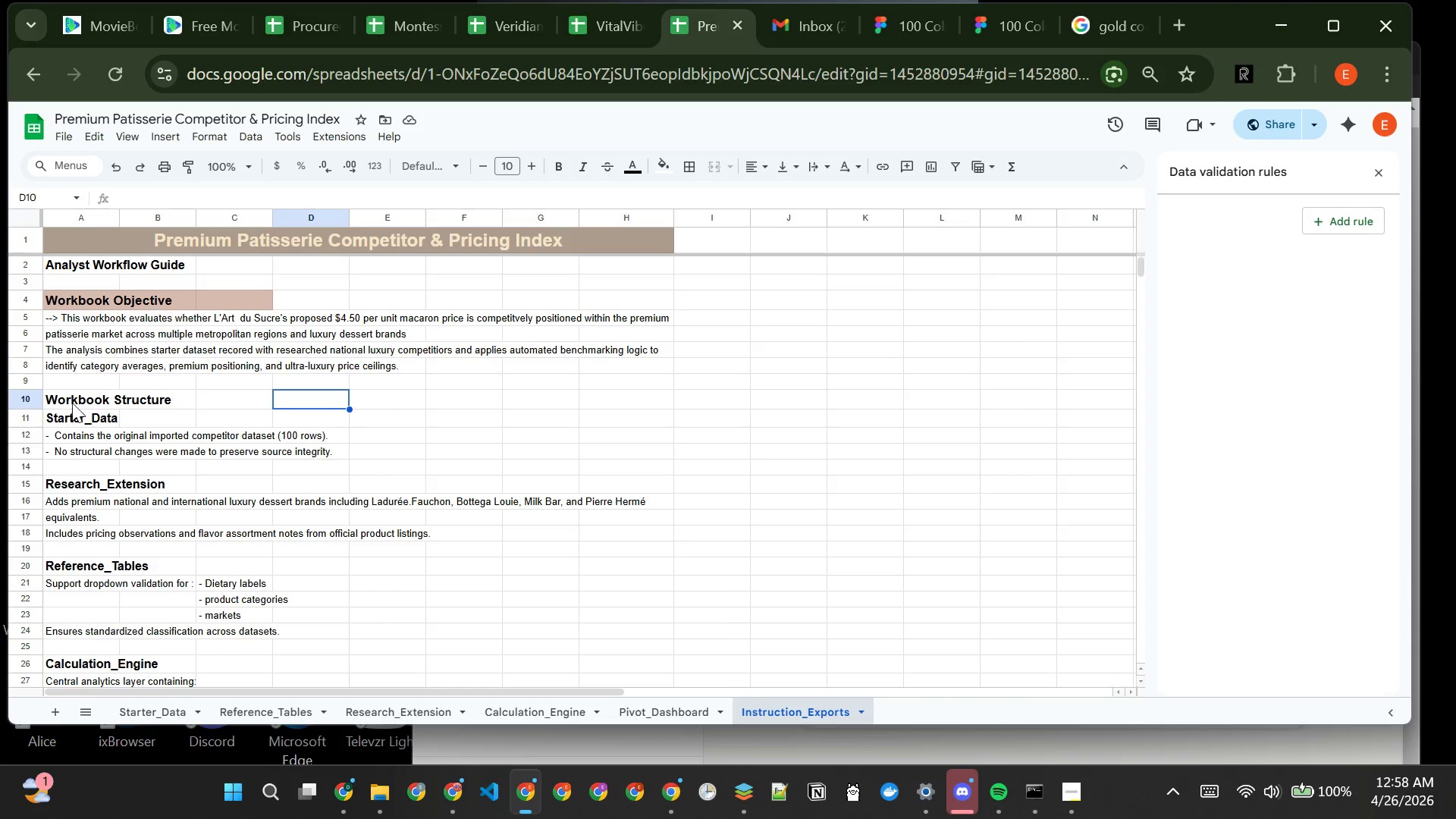 
left_click_drag(start_coordinate=[71, 397], to_coordinate=[132, 399])
 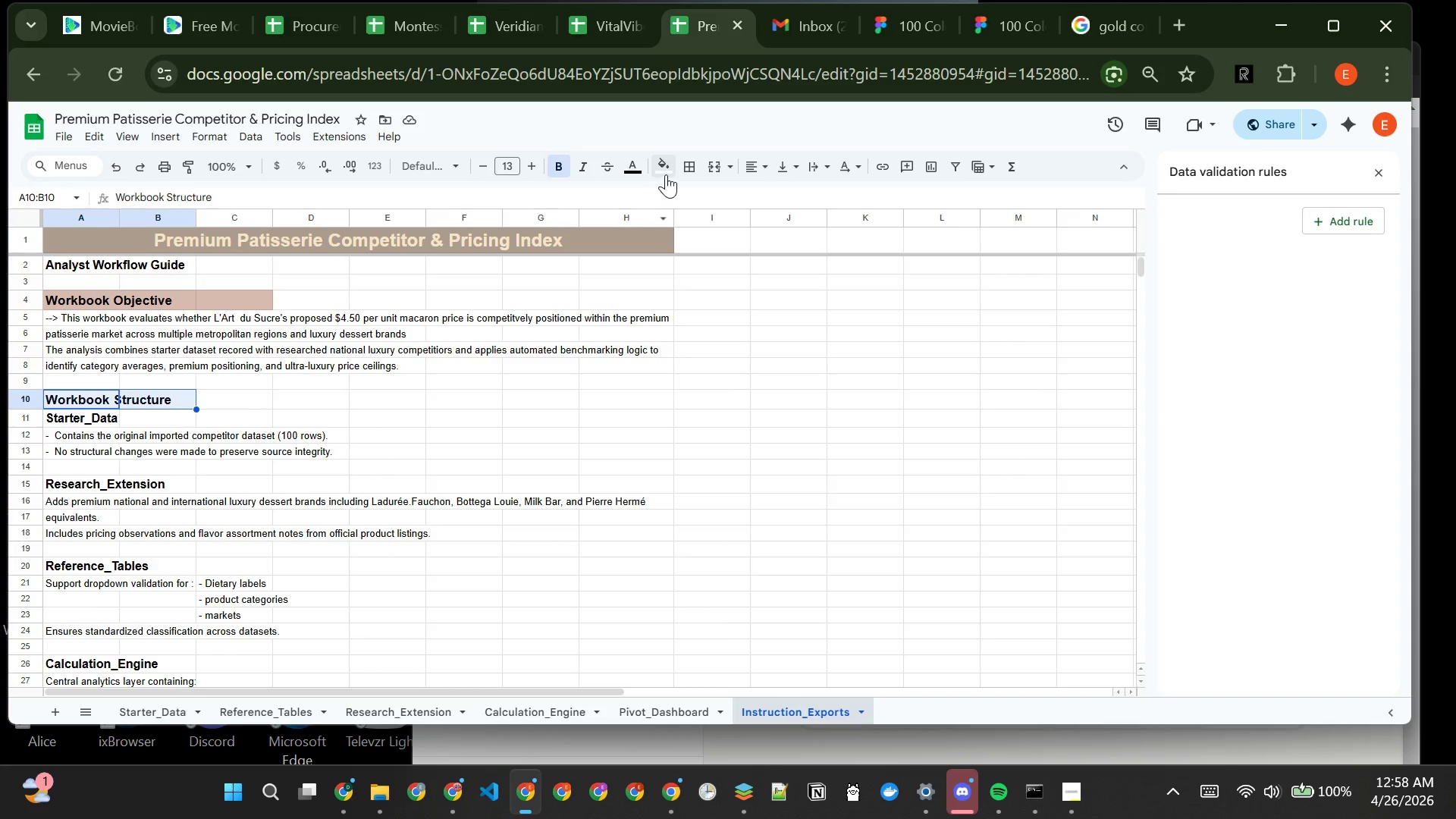 
left_click([666, 171])
 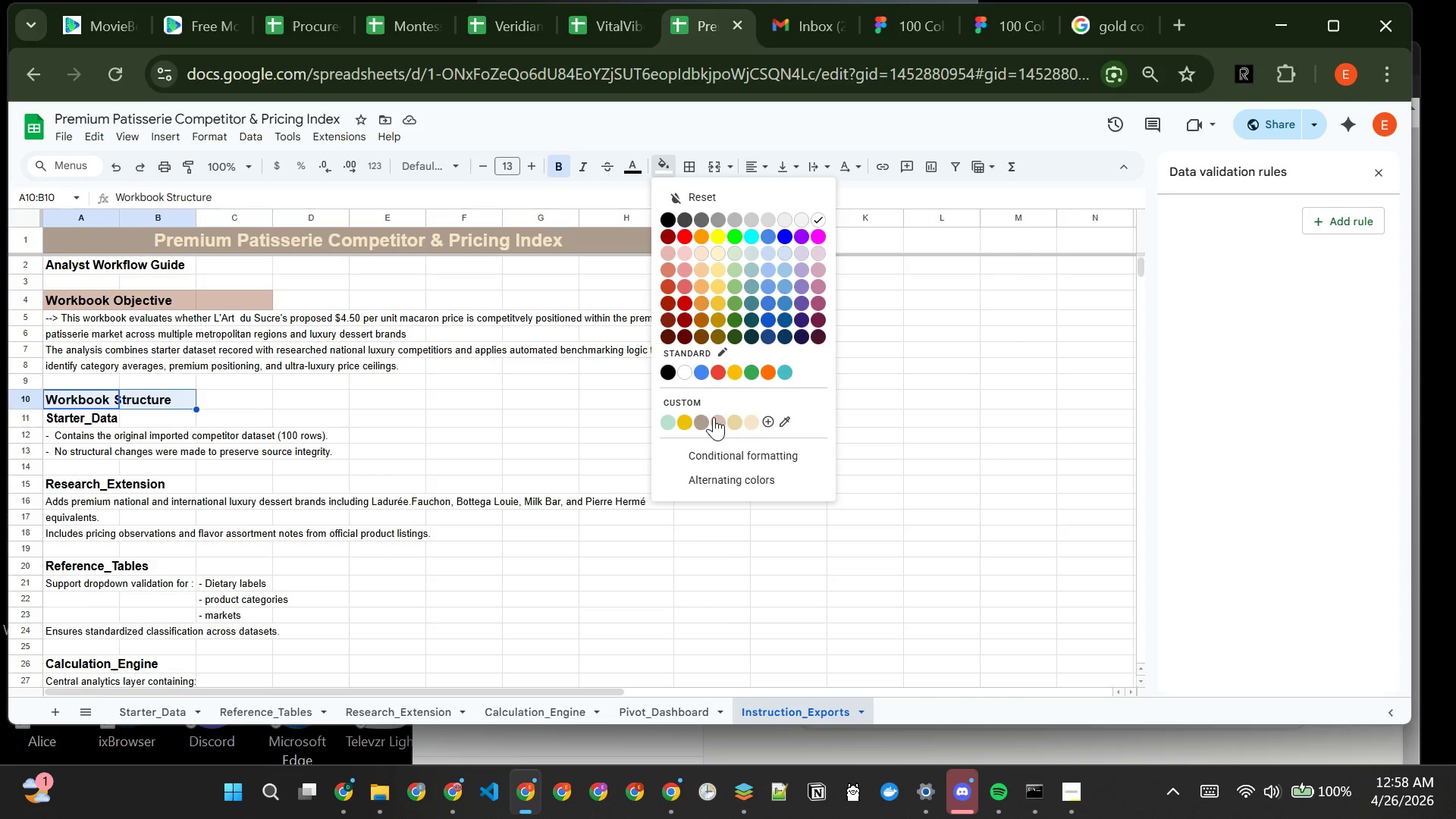 
left_click([717, 421])
 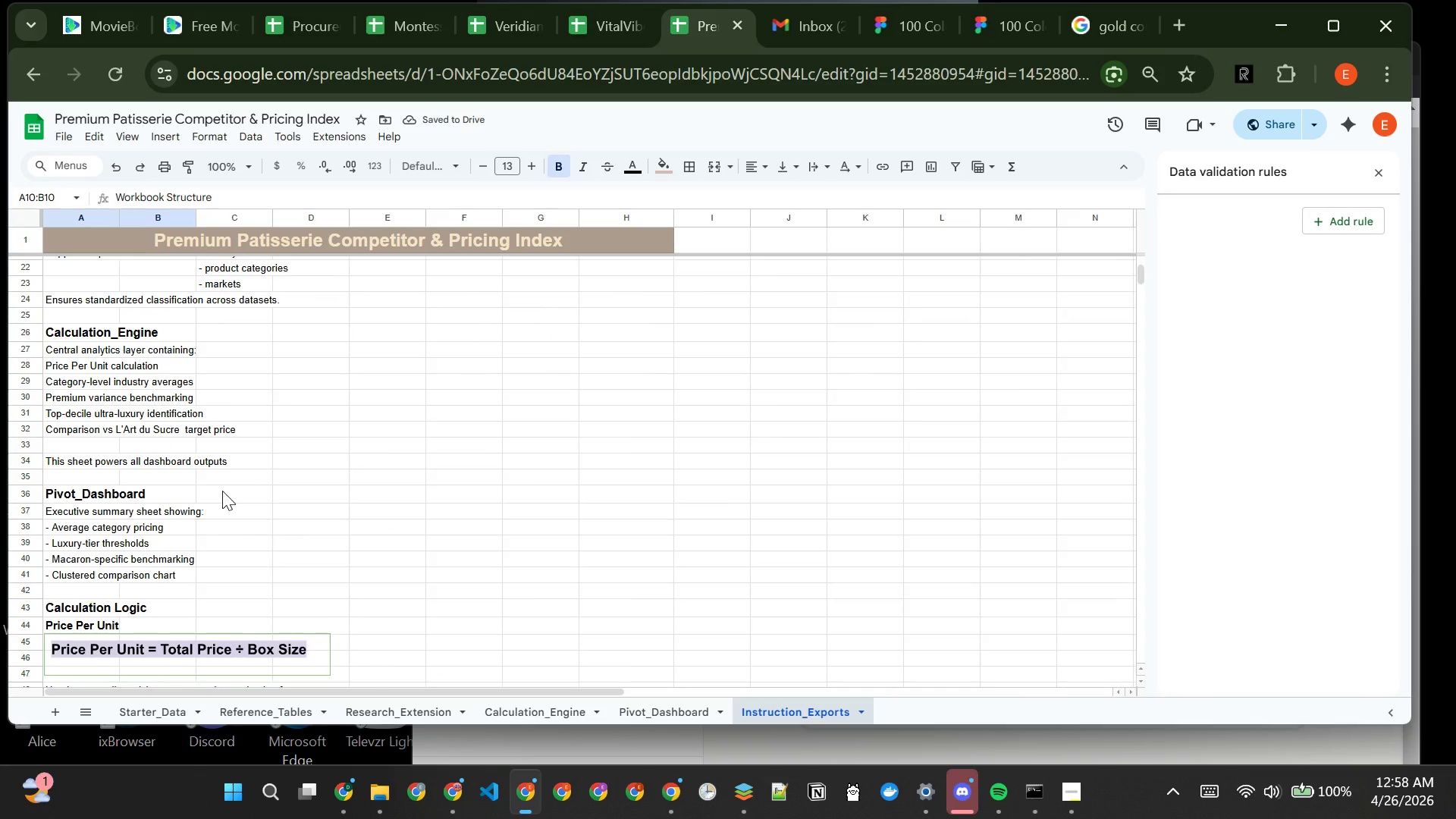 
wait(10.3)
 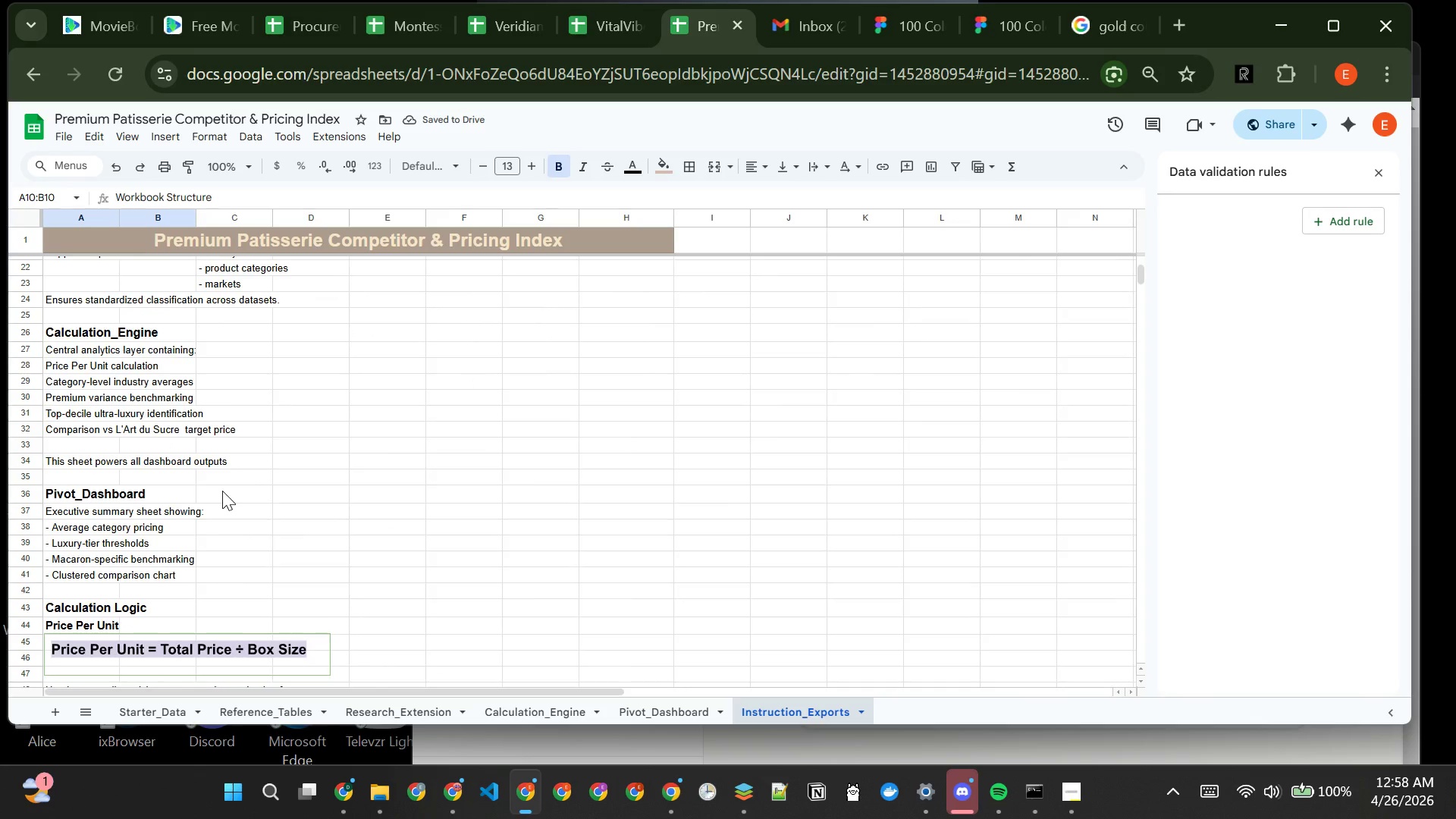 
left_click_drag(start_coordinate=[75, 354], to_coordinate=[139, 357])
 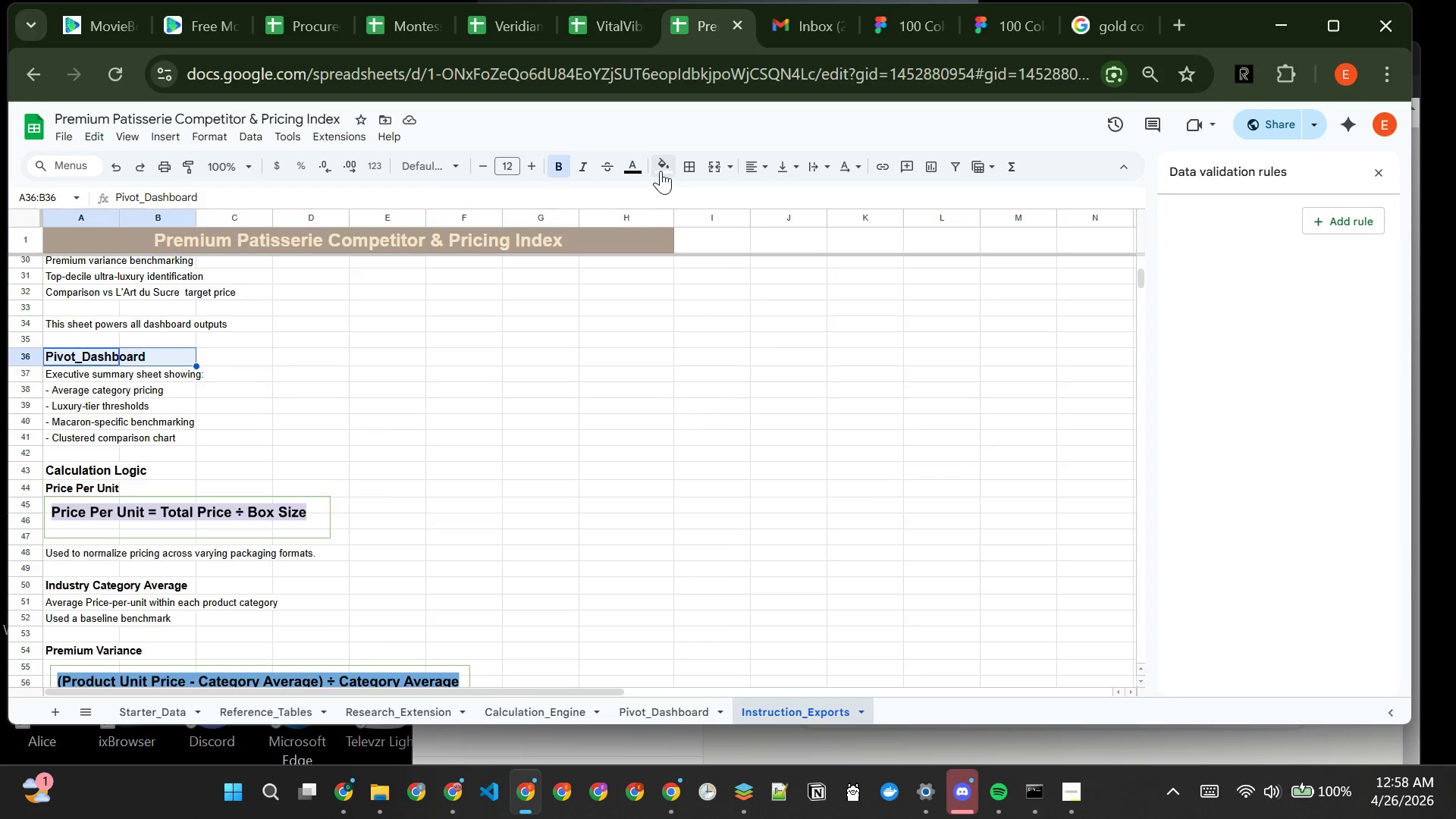 
left_click([660, 169])
 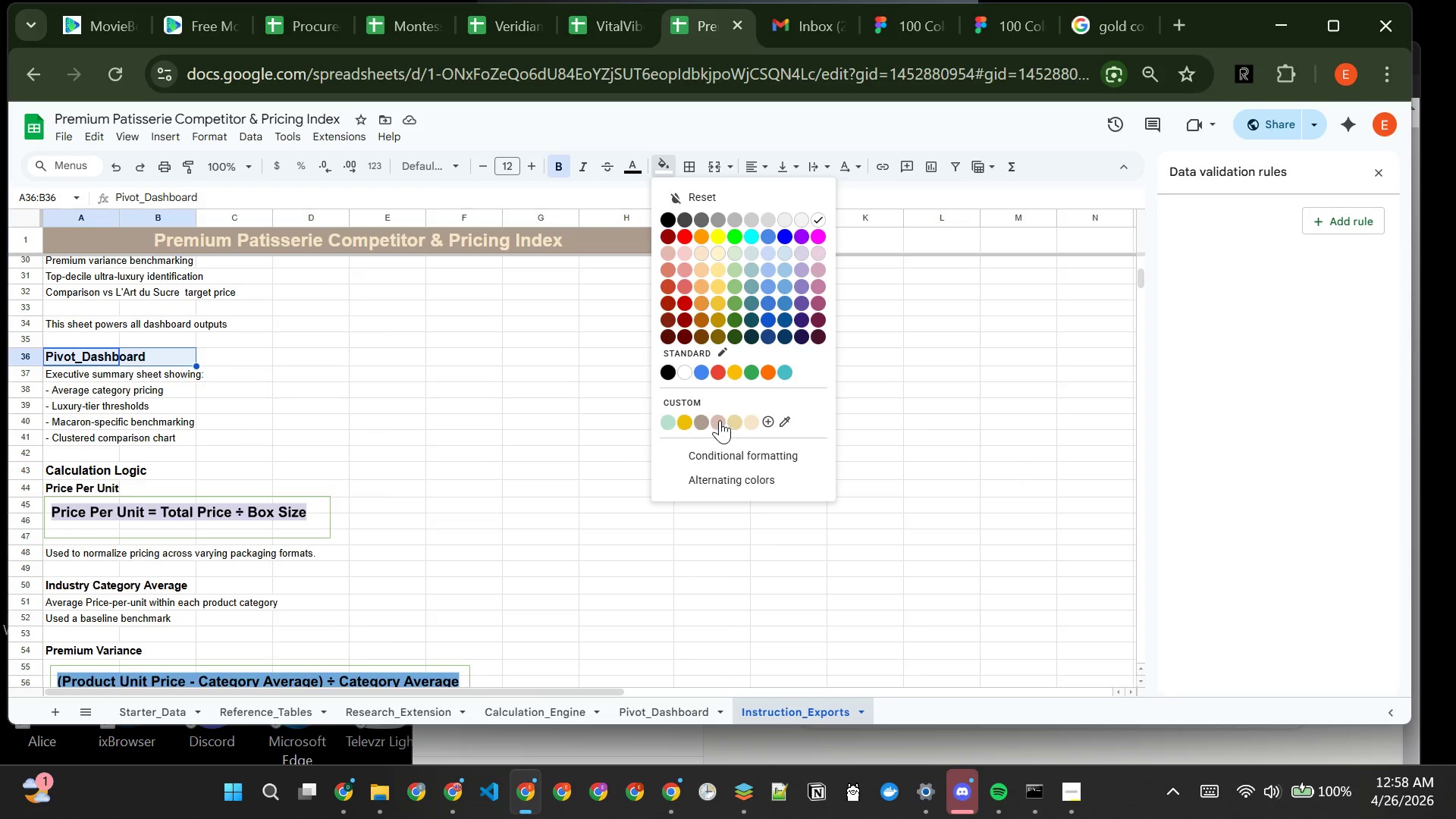 
left_click([720, 420])
 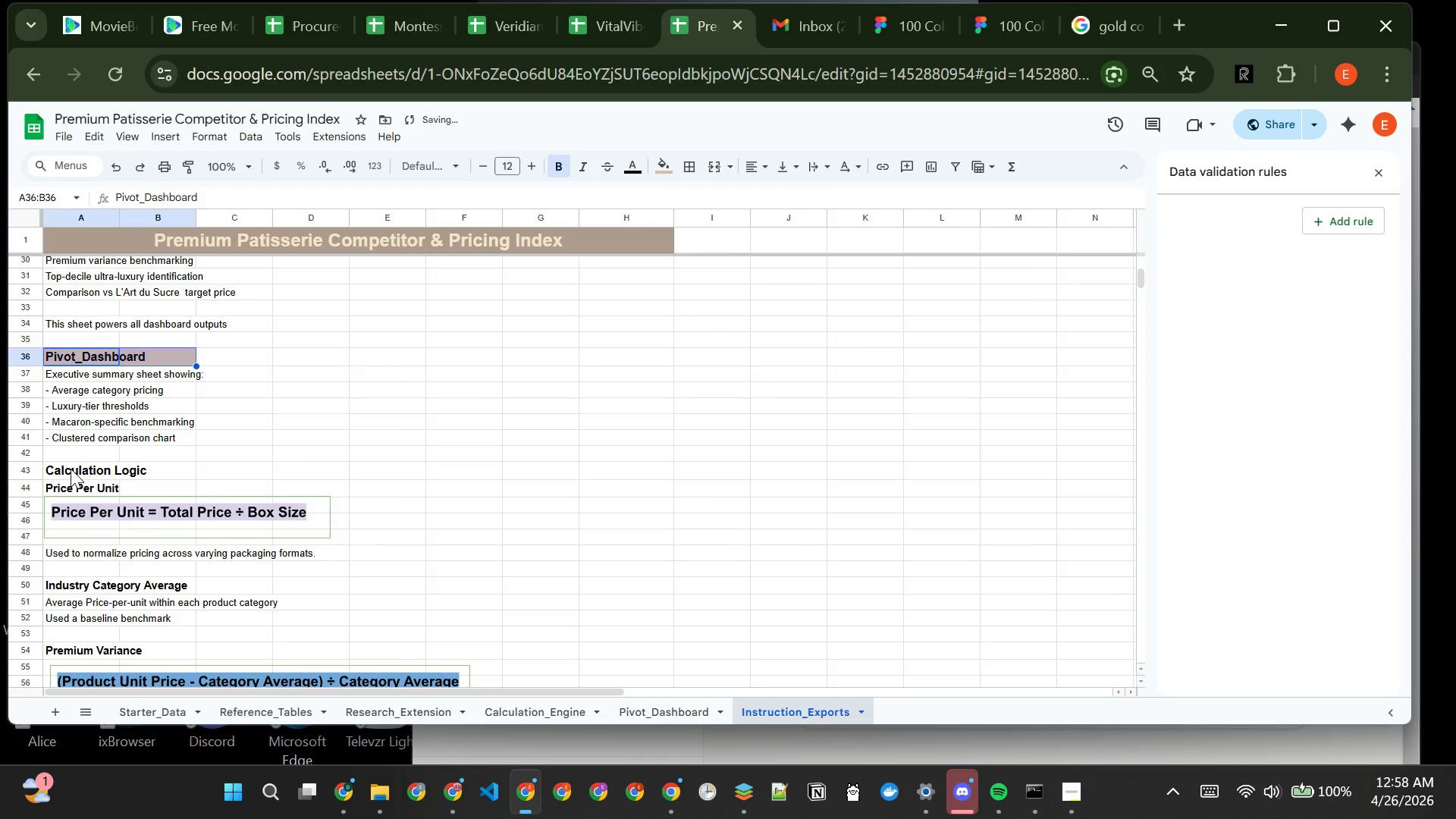 
left_click_drag(start_coordinate=[71, 465], to_coordinate=[144, 471])
 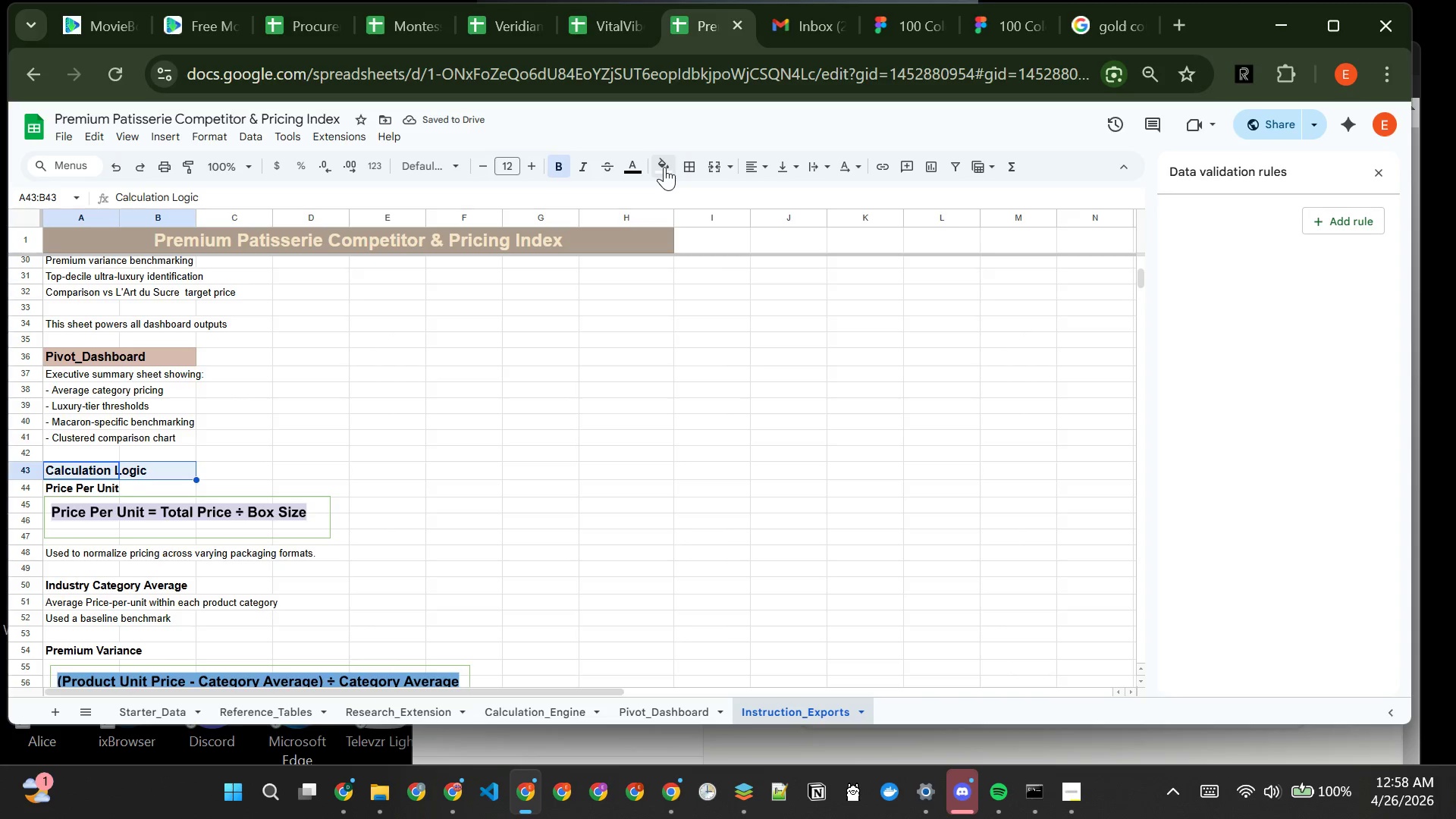 
left_click_drag(start_coordinate=[663, 167], to_coordinate=[721, 422])
 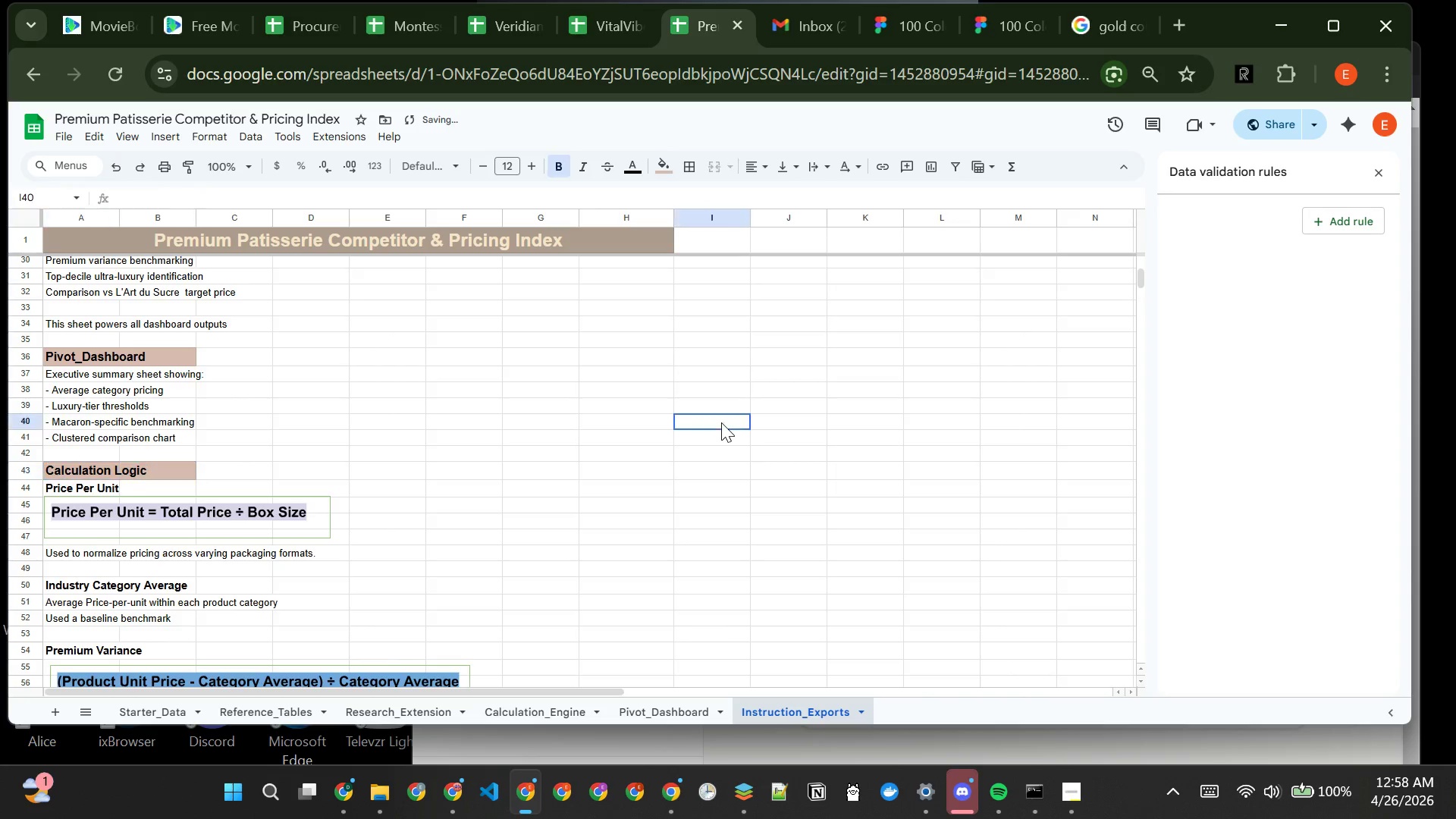 
left_click([721, 422])
 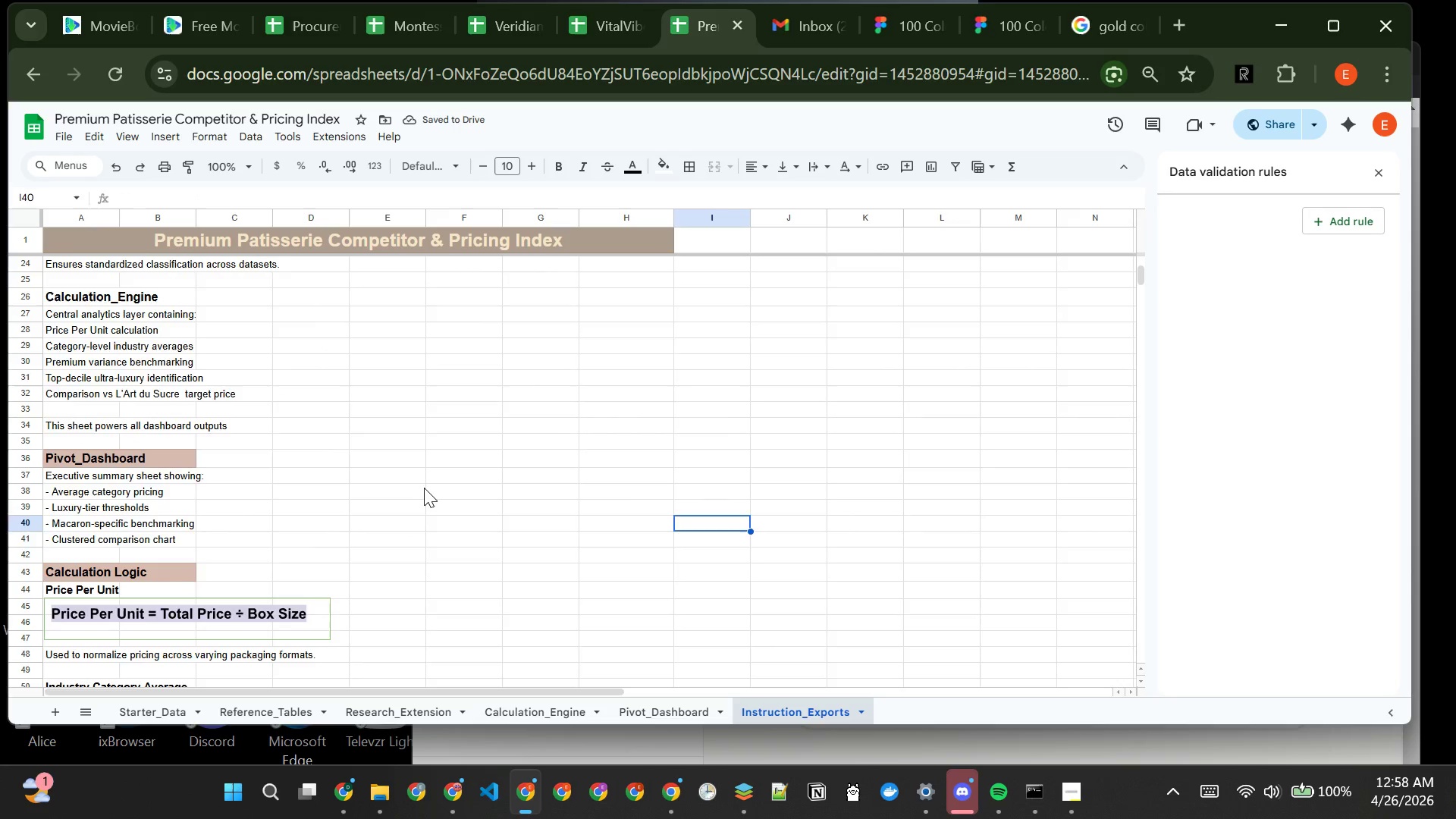 
wait(8.09)
 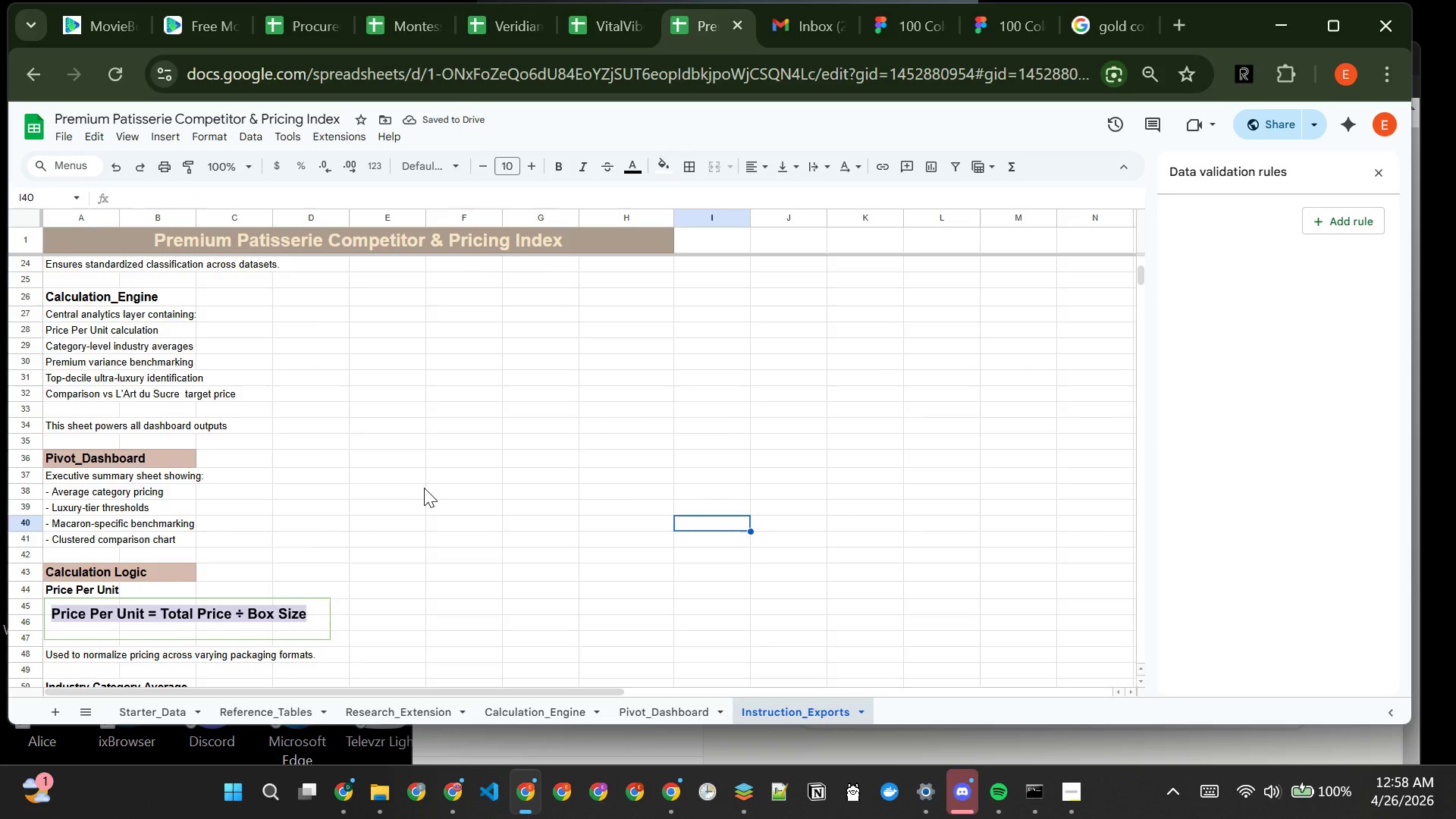 
left_click_drag(start_coordinate=[64, 504], to_coordinate=[152, 506])
 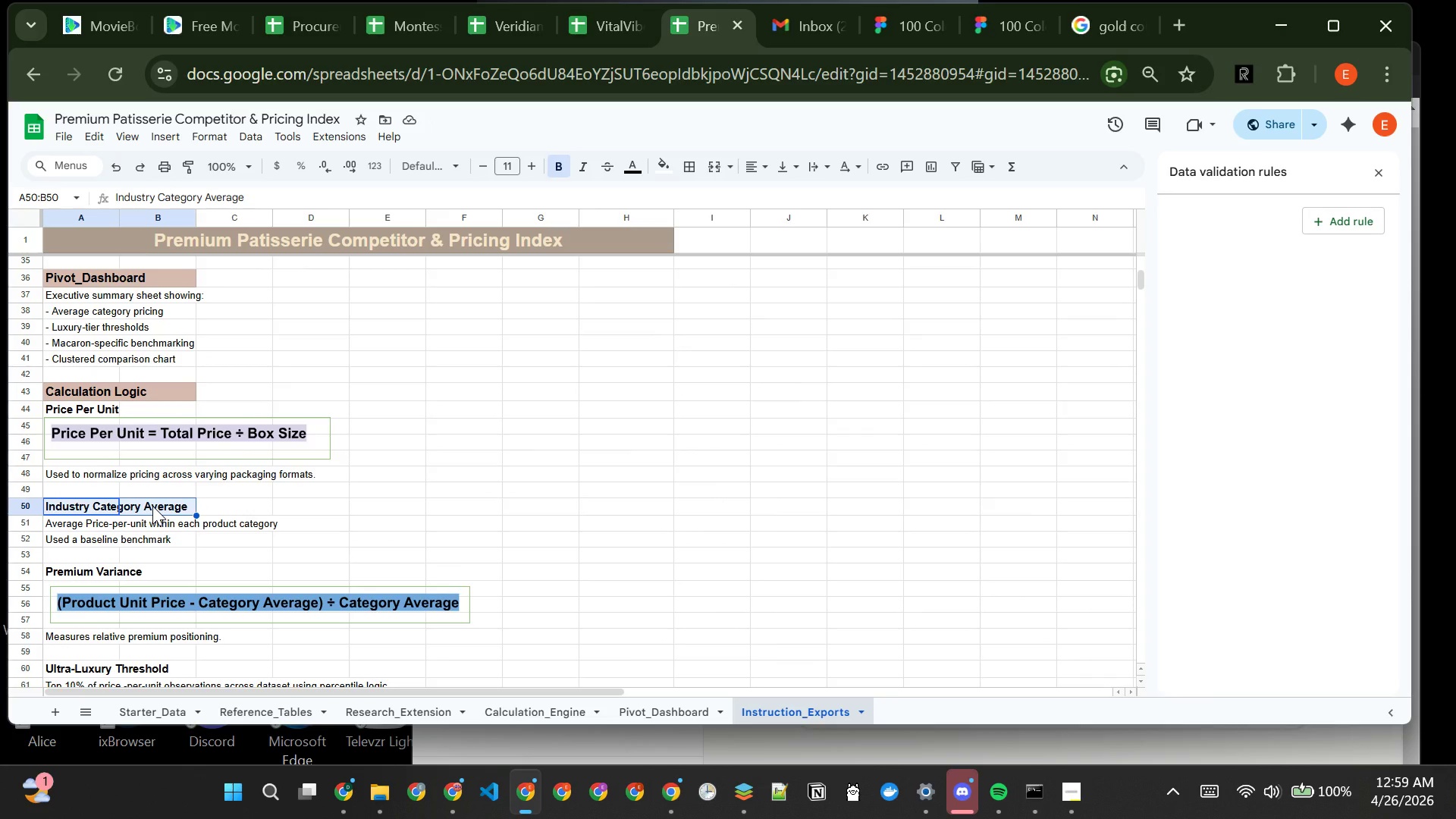 
wait(9.27)
 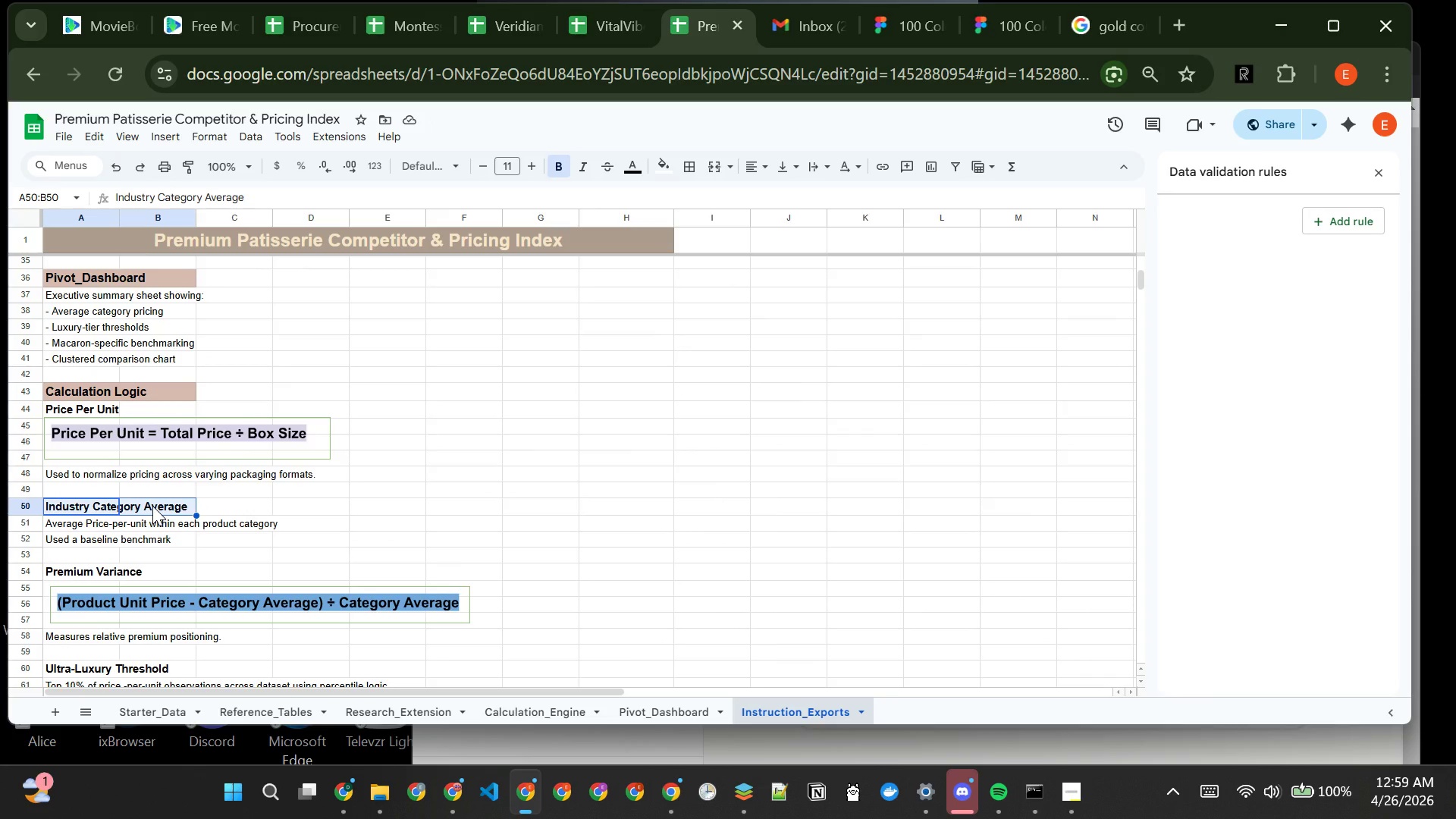 
left_click_drag(start_coordinate=[80, 620], to_coordinate=[145, 617])
 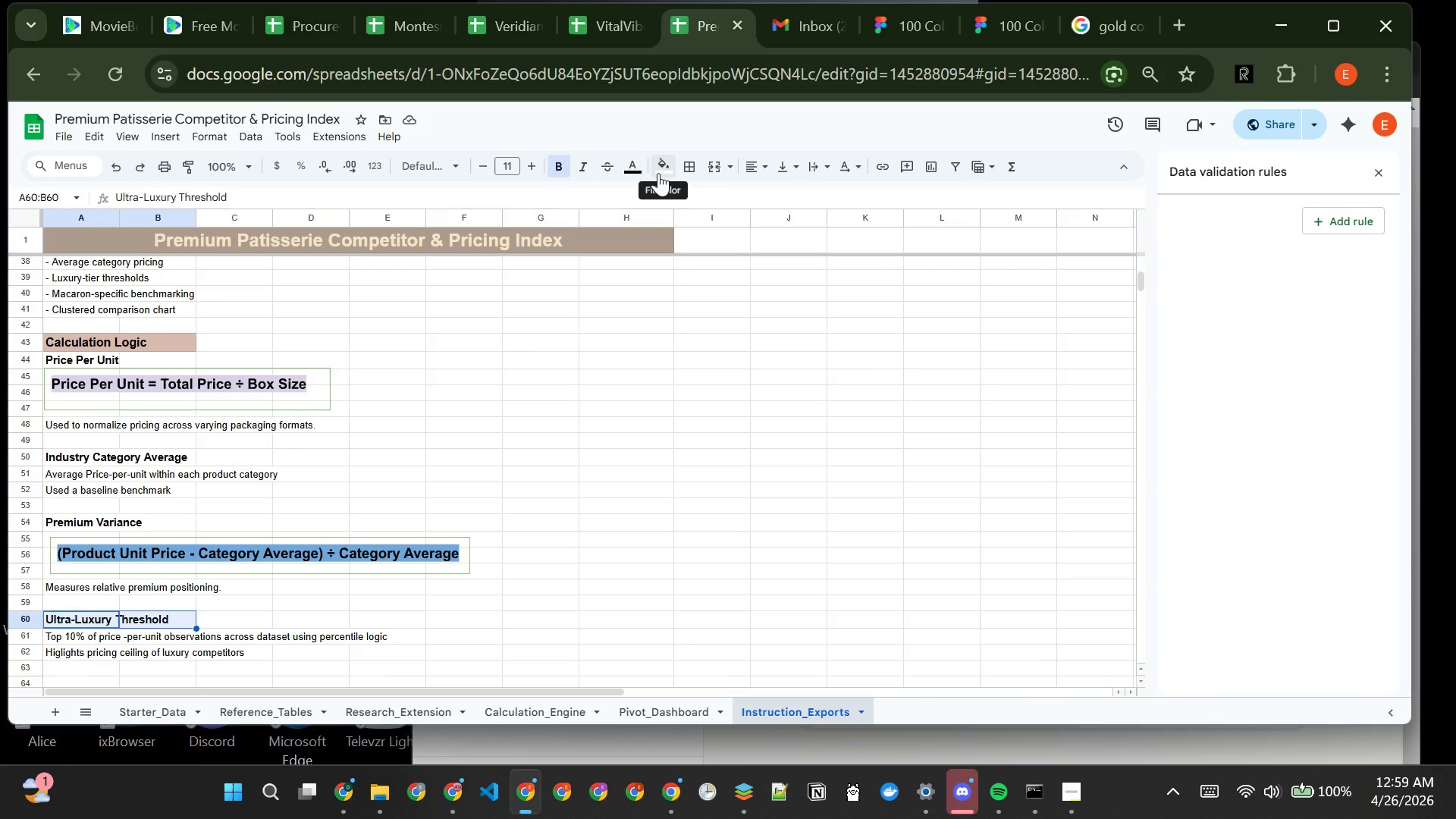 
left_click([658, 173])
 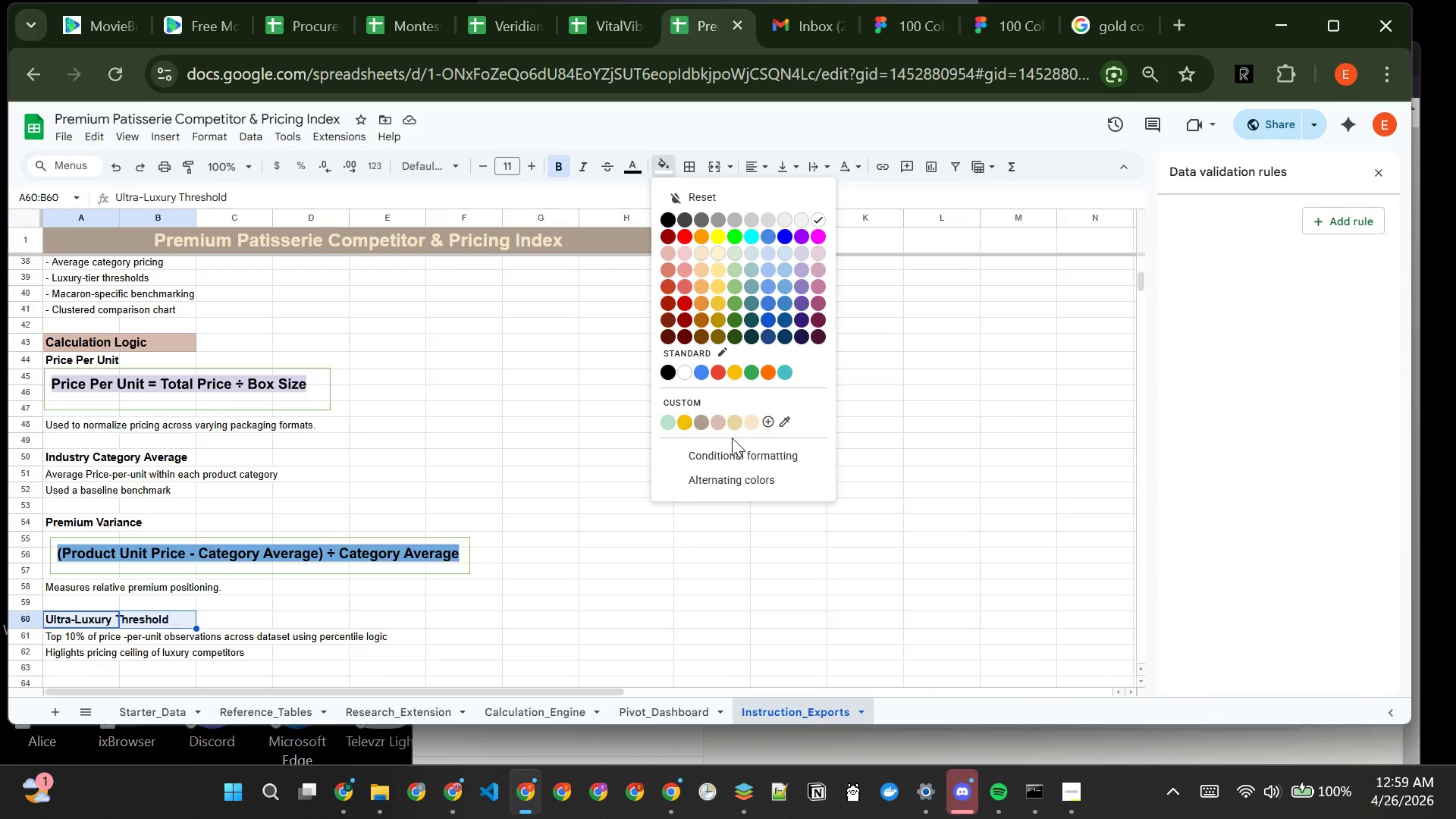 
left_click([722, 425])
 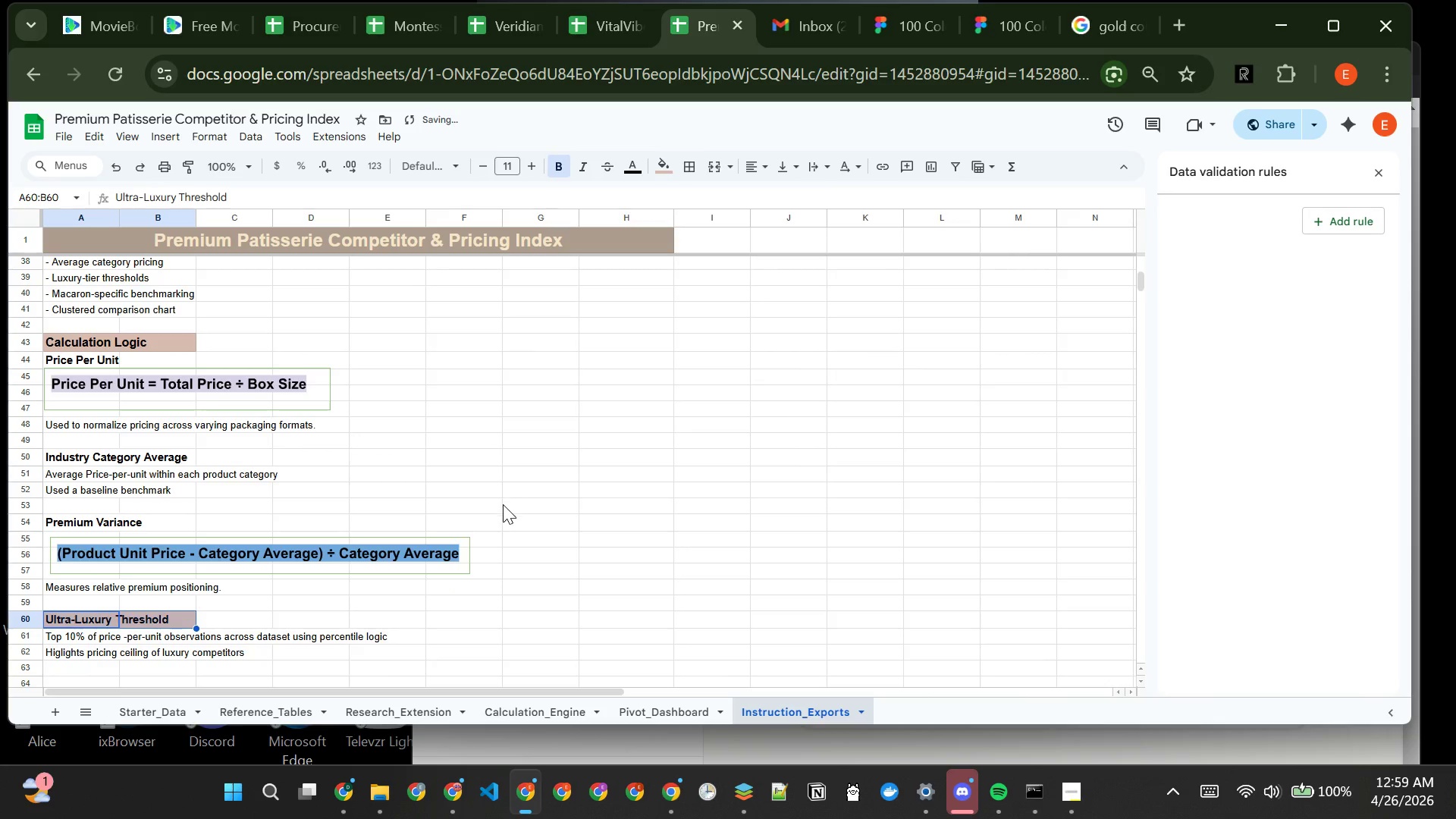 
left_click([503, 504])
 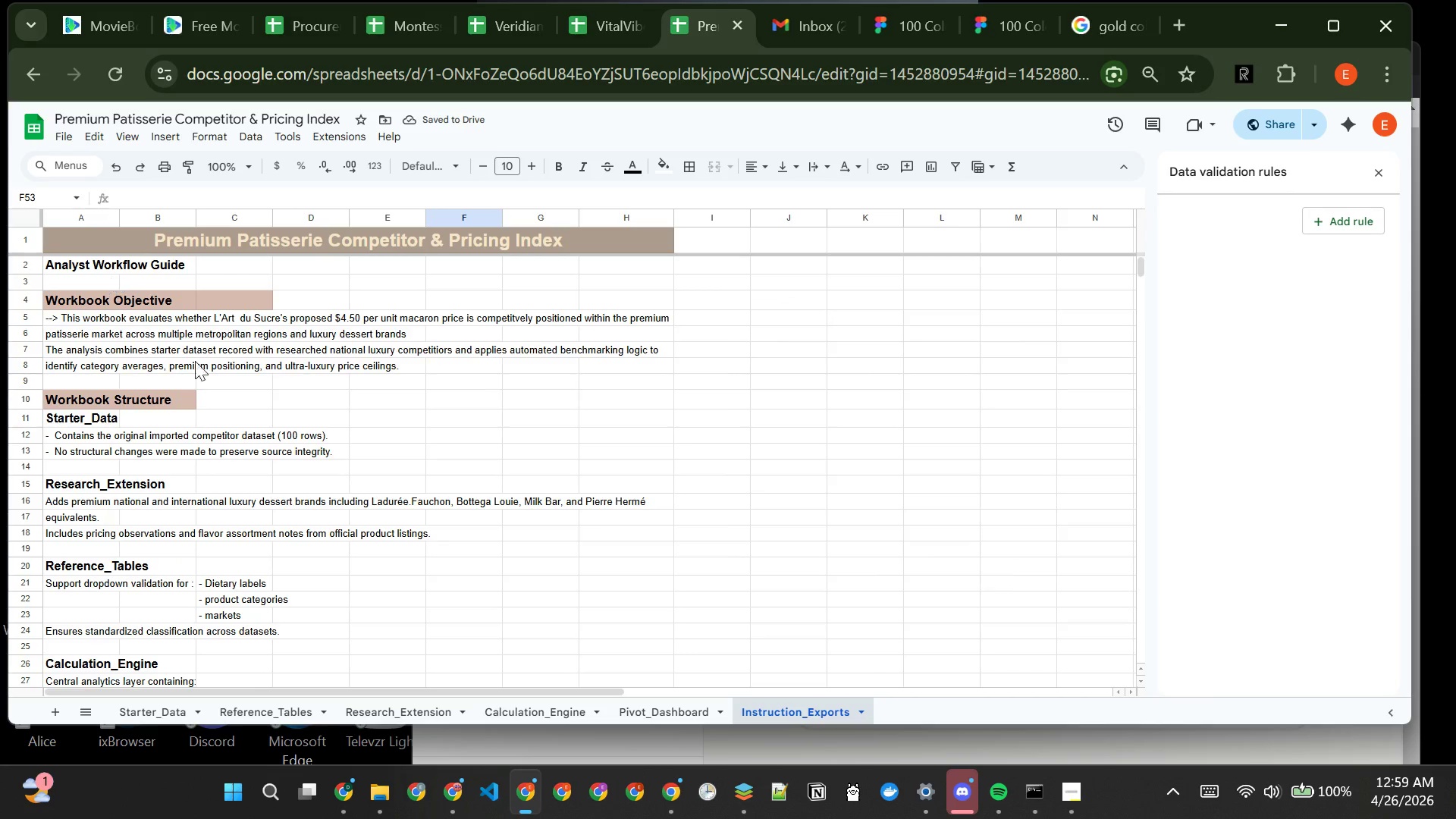 
wait(5.62)
 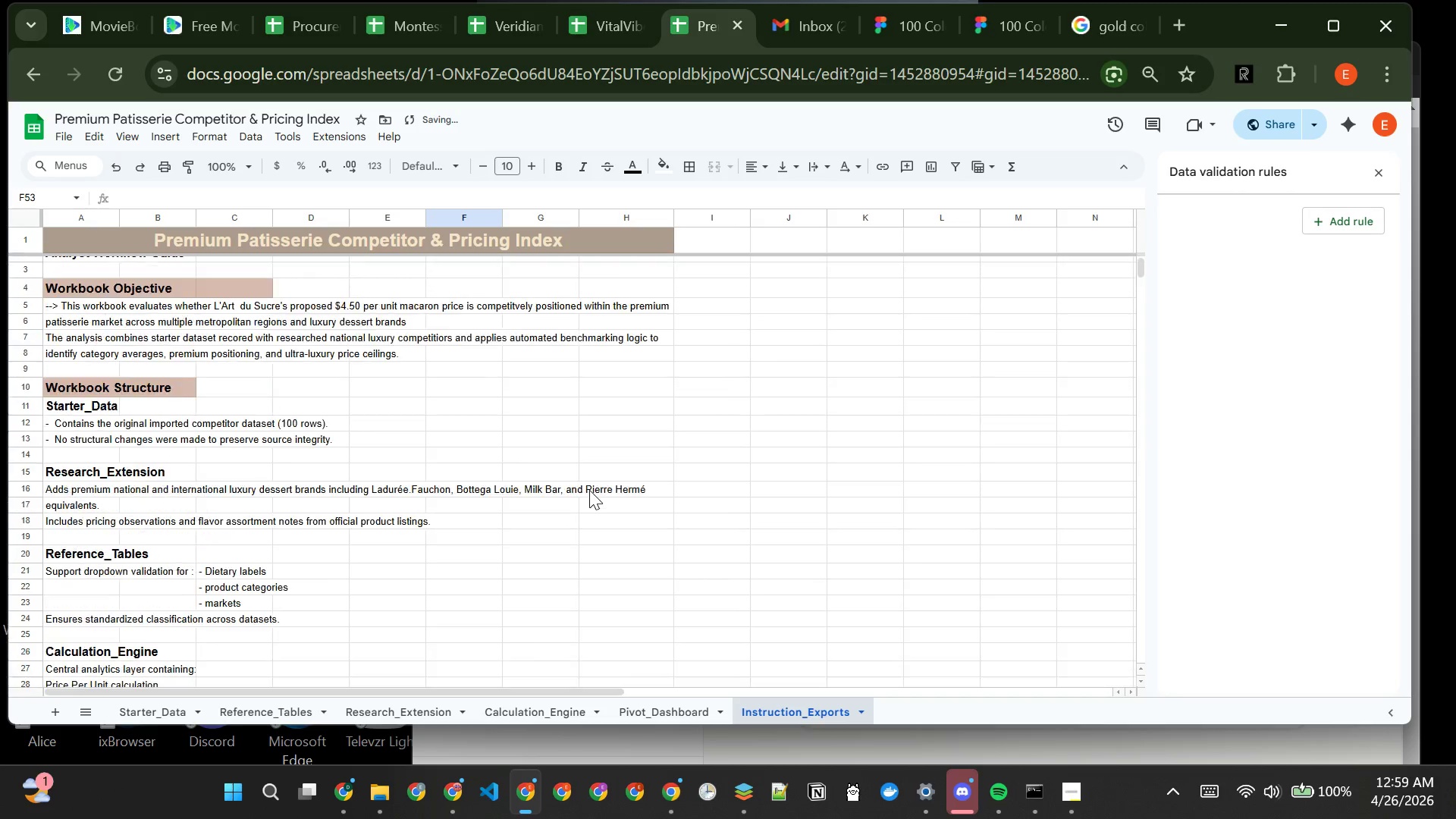 
left_click([667, 701])
 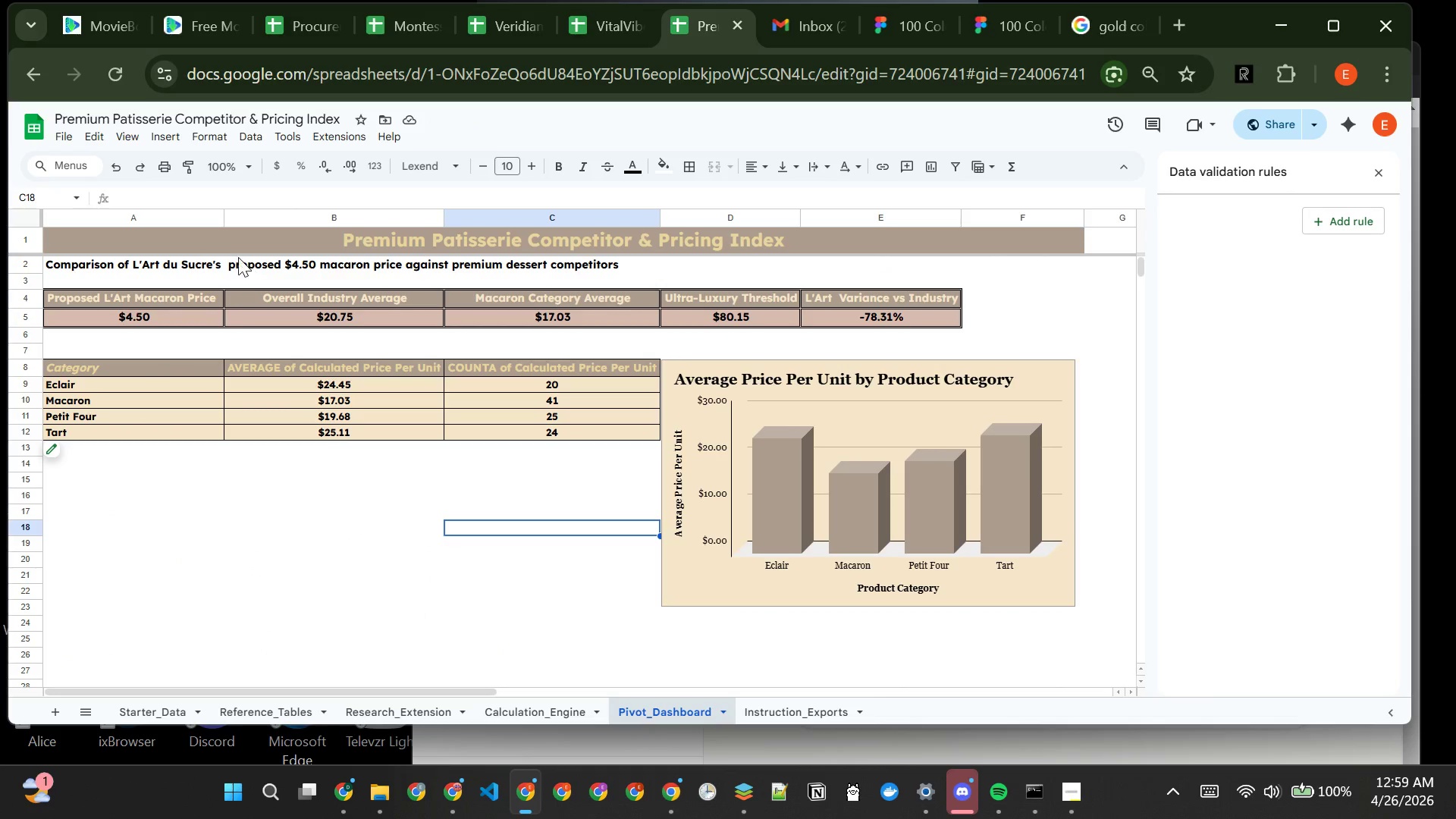 
left_click([201, 252])
 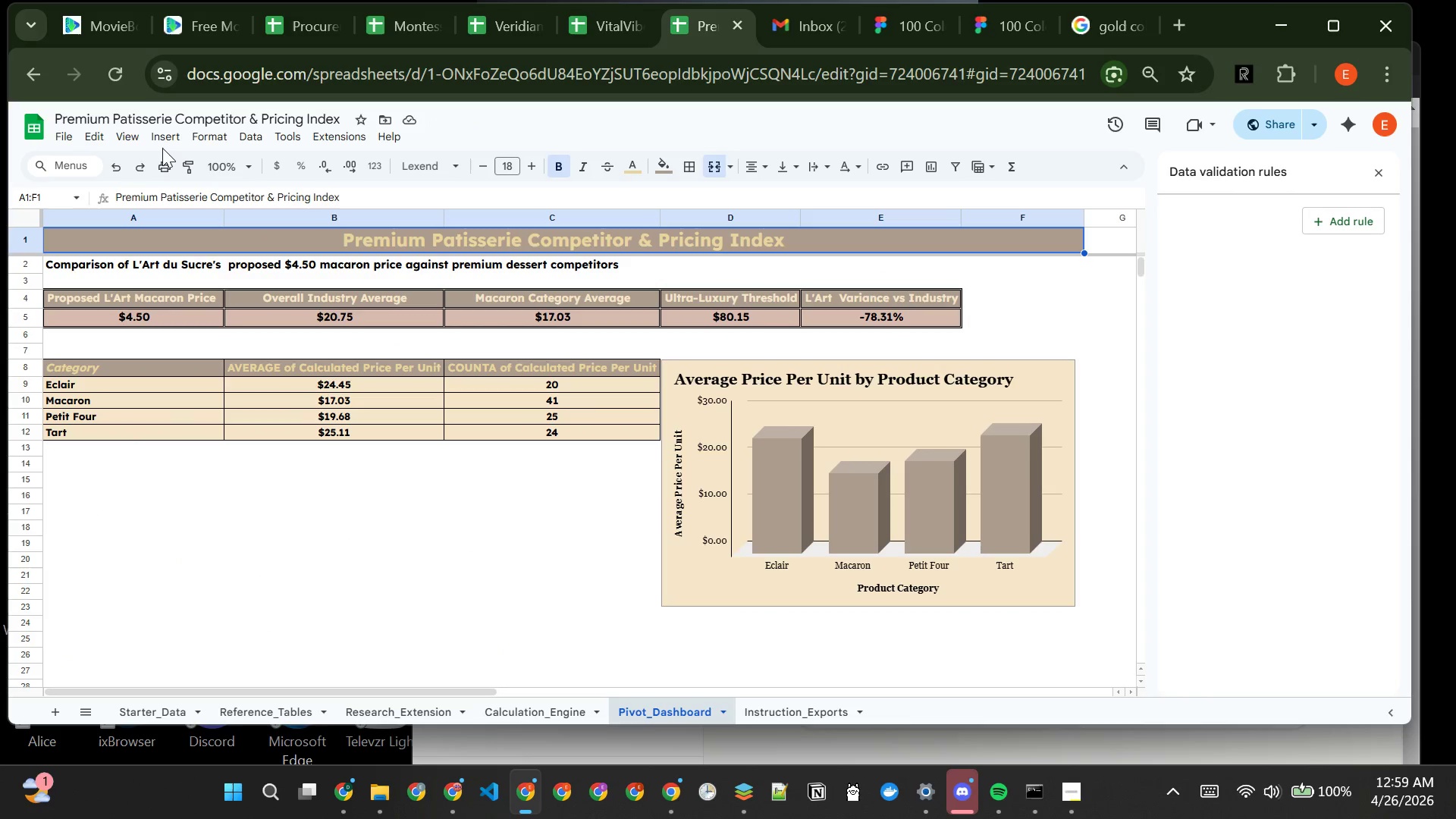 
left_click([163, 143])
 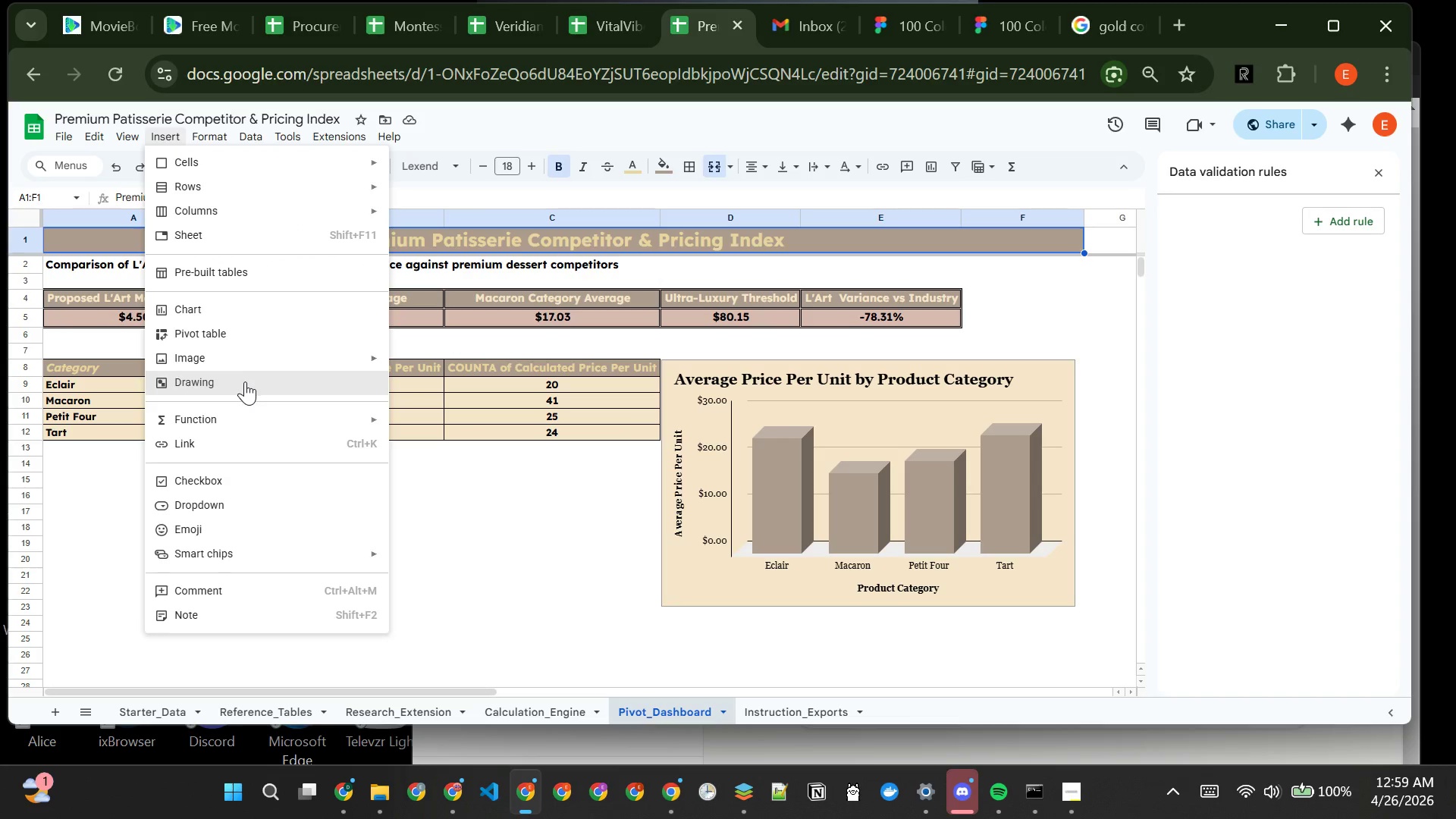 
left_click([245, 381])
 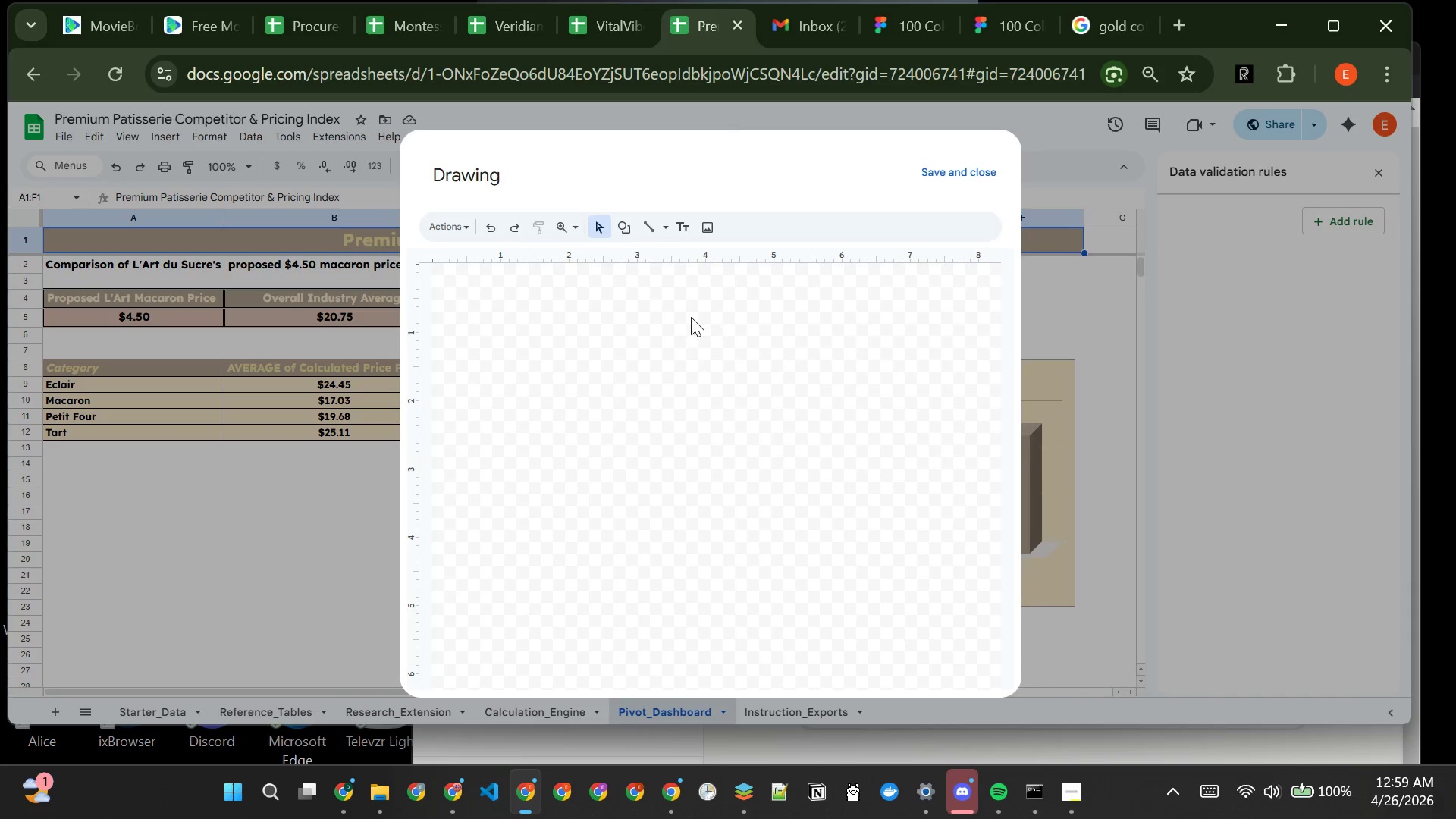 
wait(6.81)
 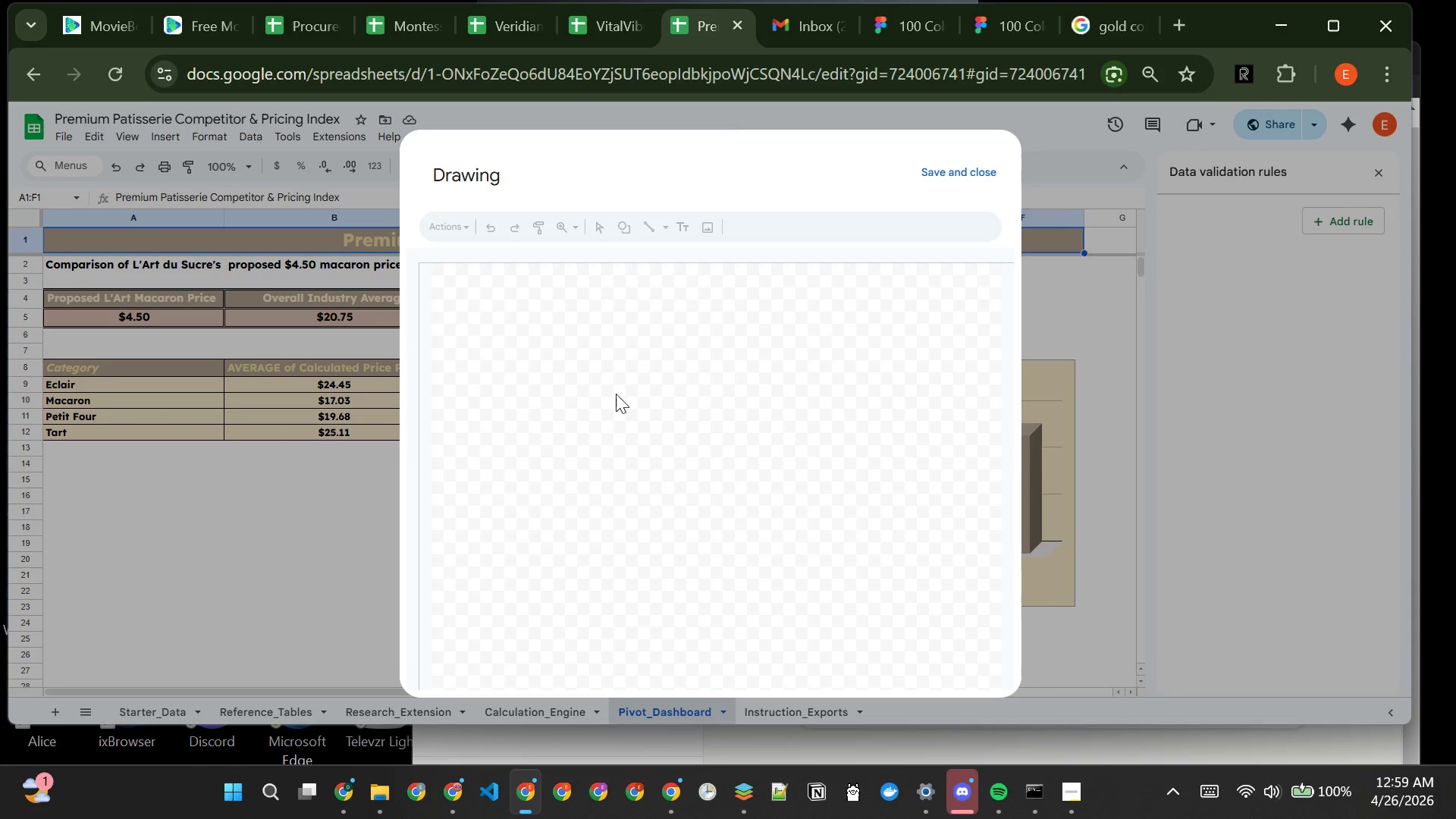 
left_click([634, 230])
 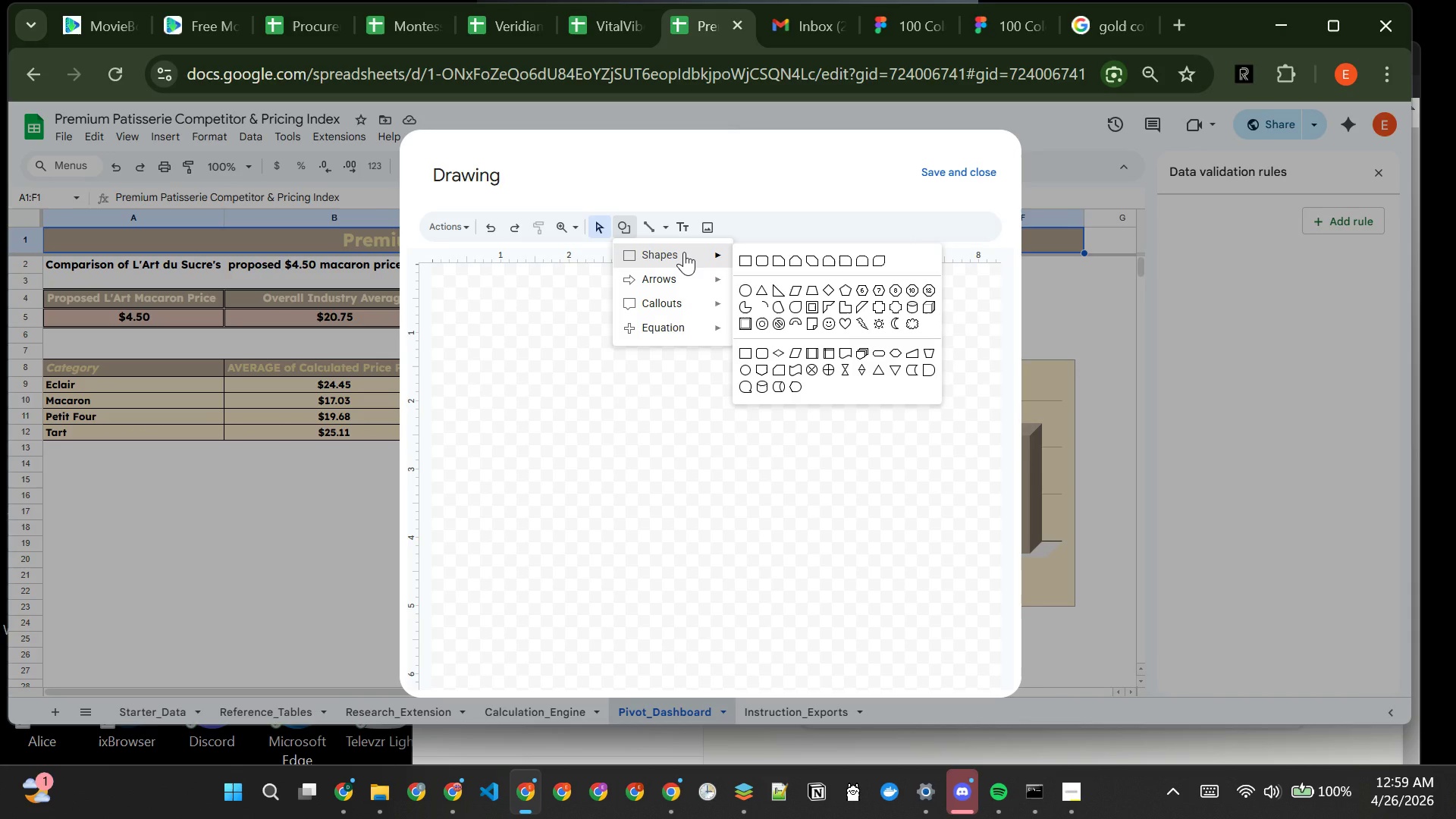 
wait(13.01)
 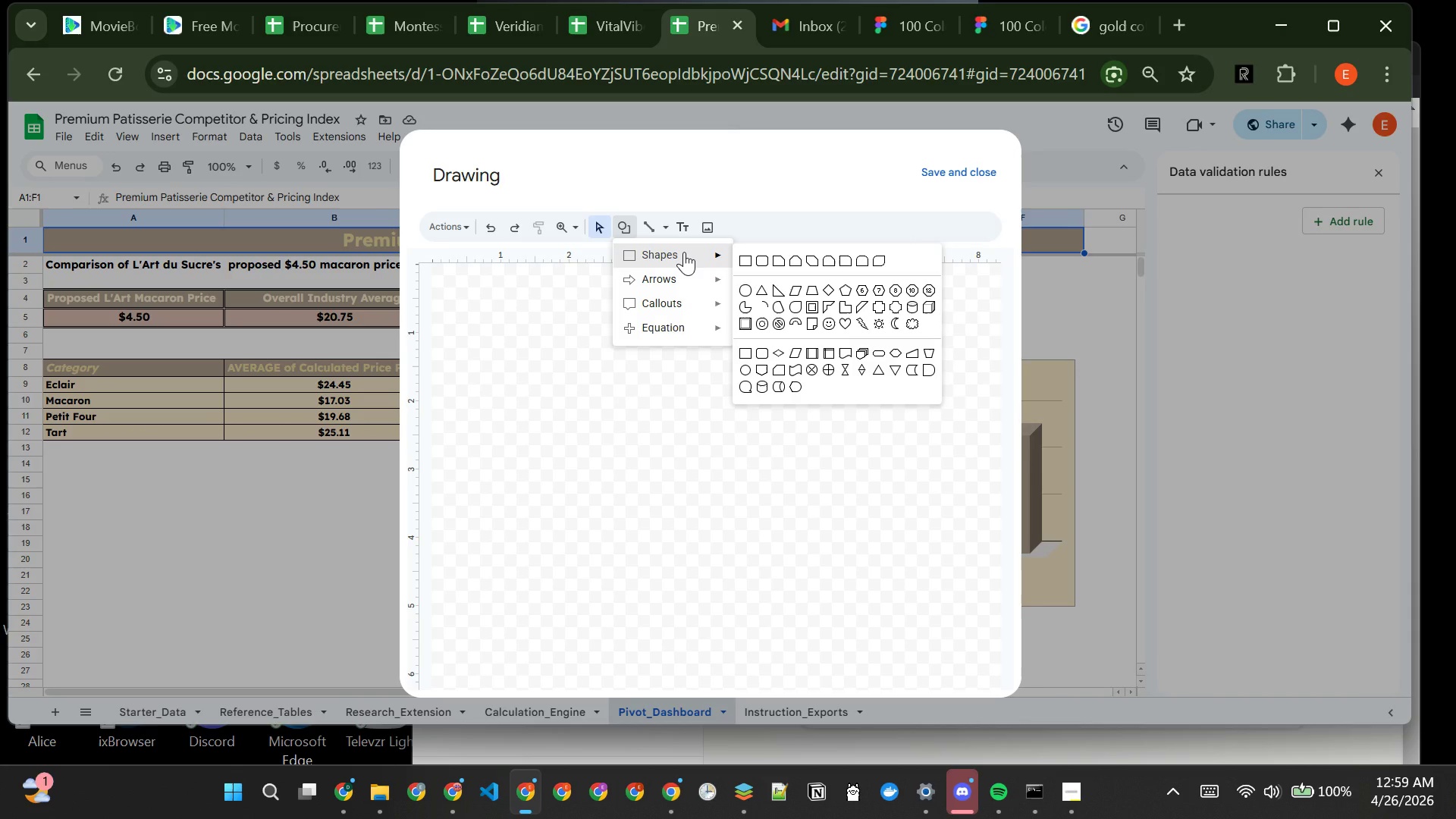 
mouse_move([695, 300])
 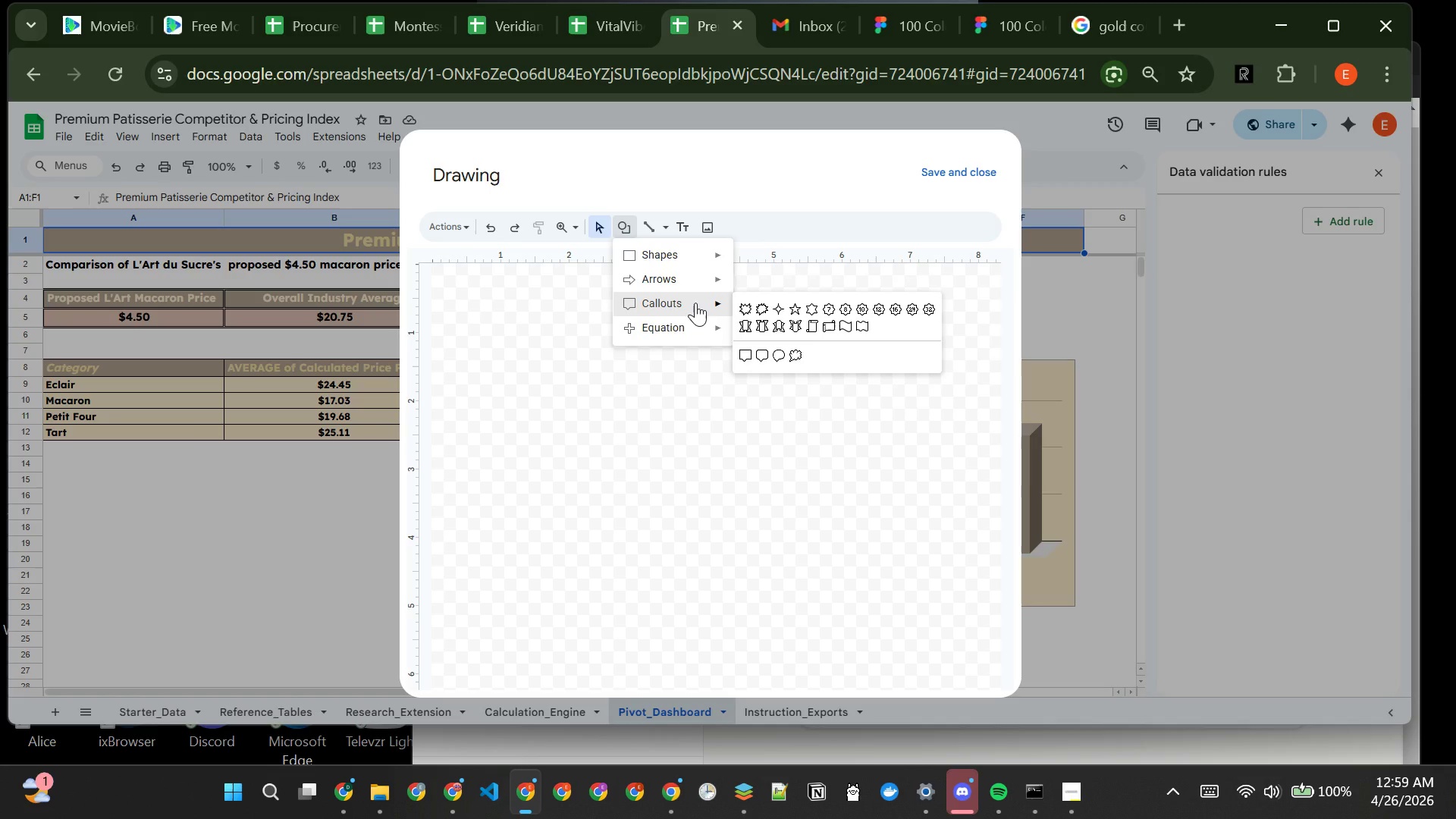 
mouse_move([711, 301])
 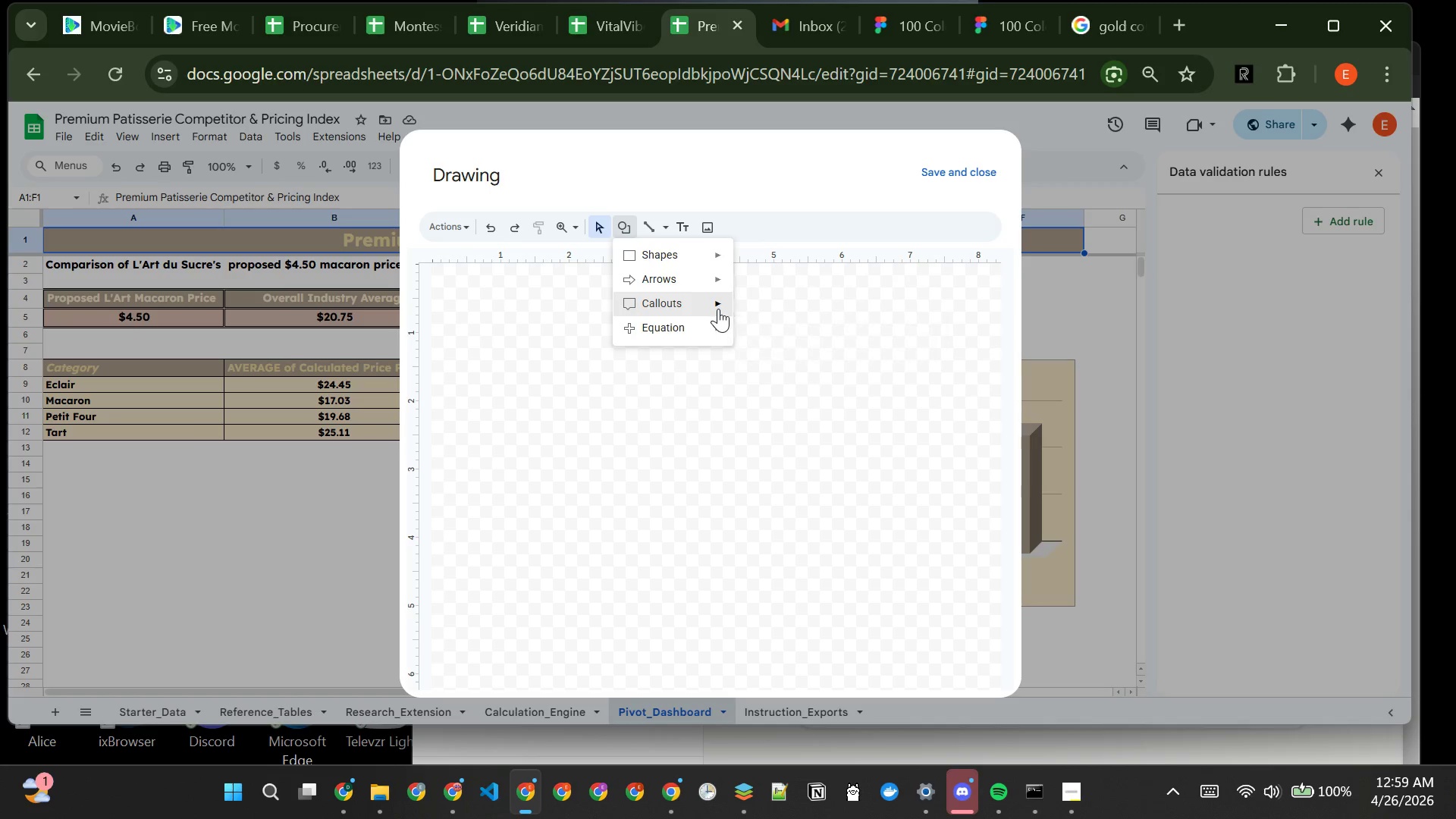 
left_click([718, 309])
 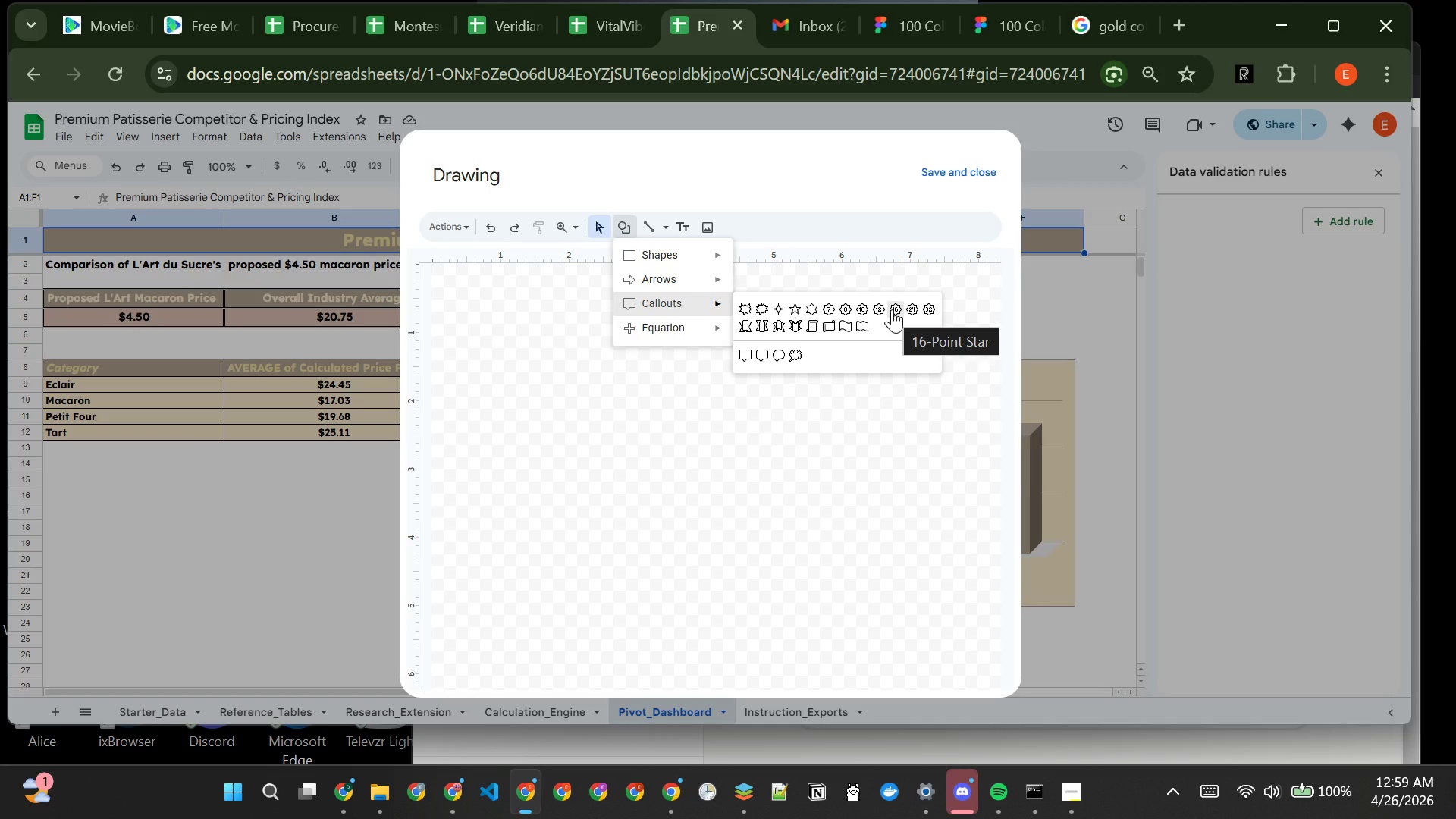 
wait(9.41)
 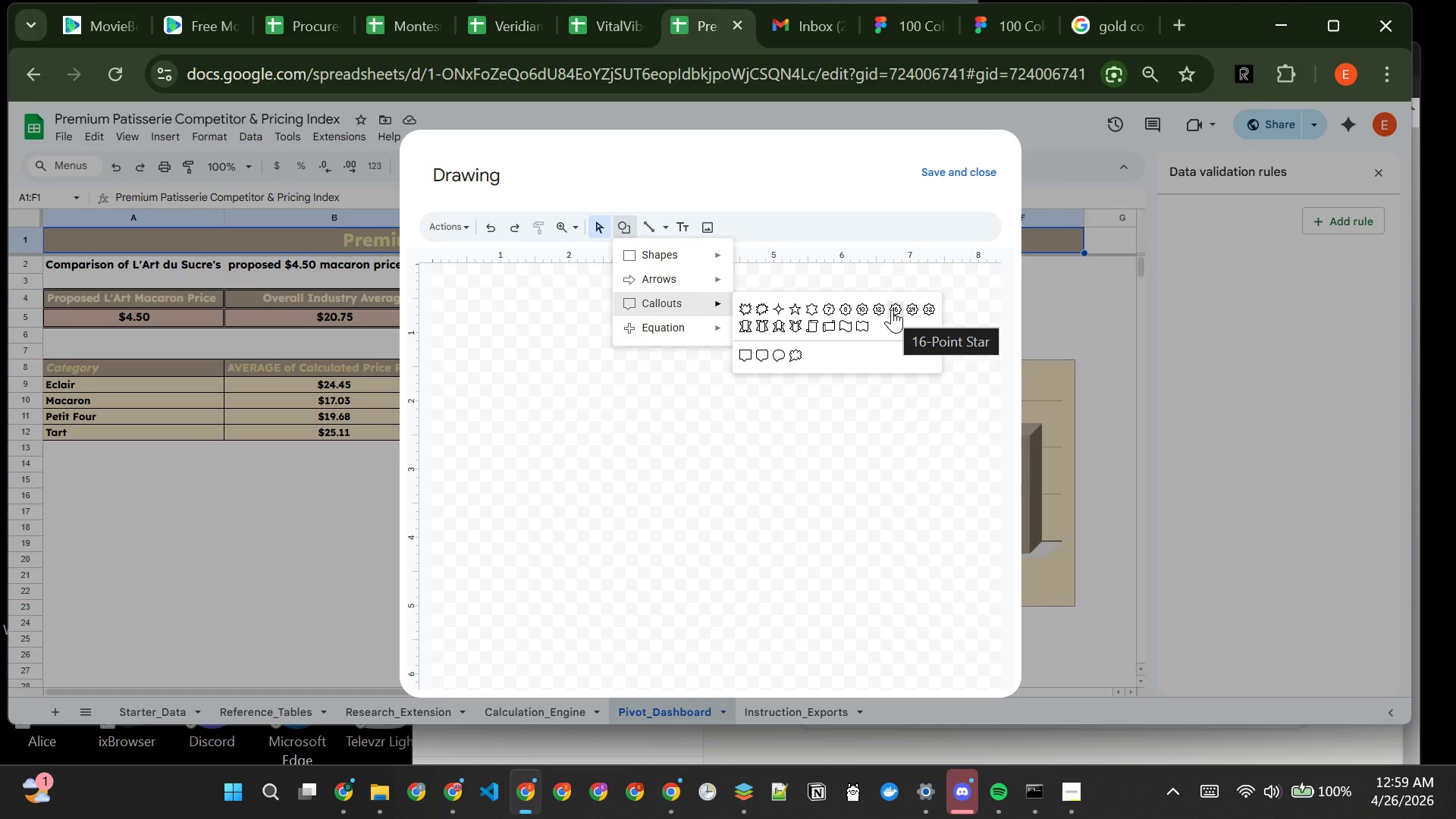 
left_click([836, 306])
 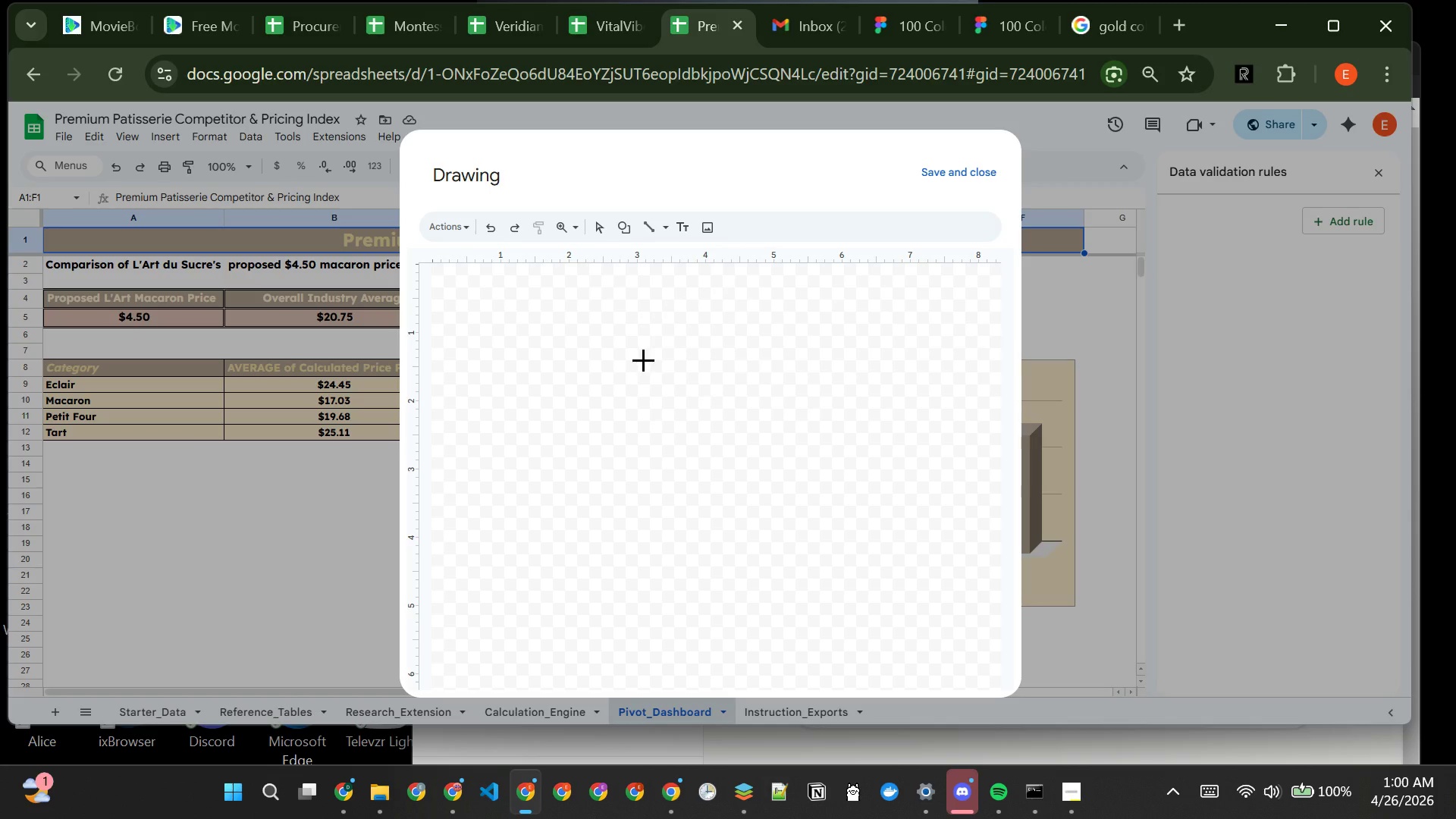 
left_click_drag(start_coordinate=[643, 359], to_coordinate=[750, 454])
 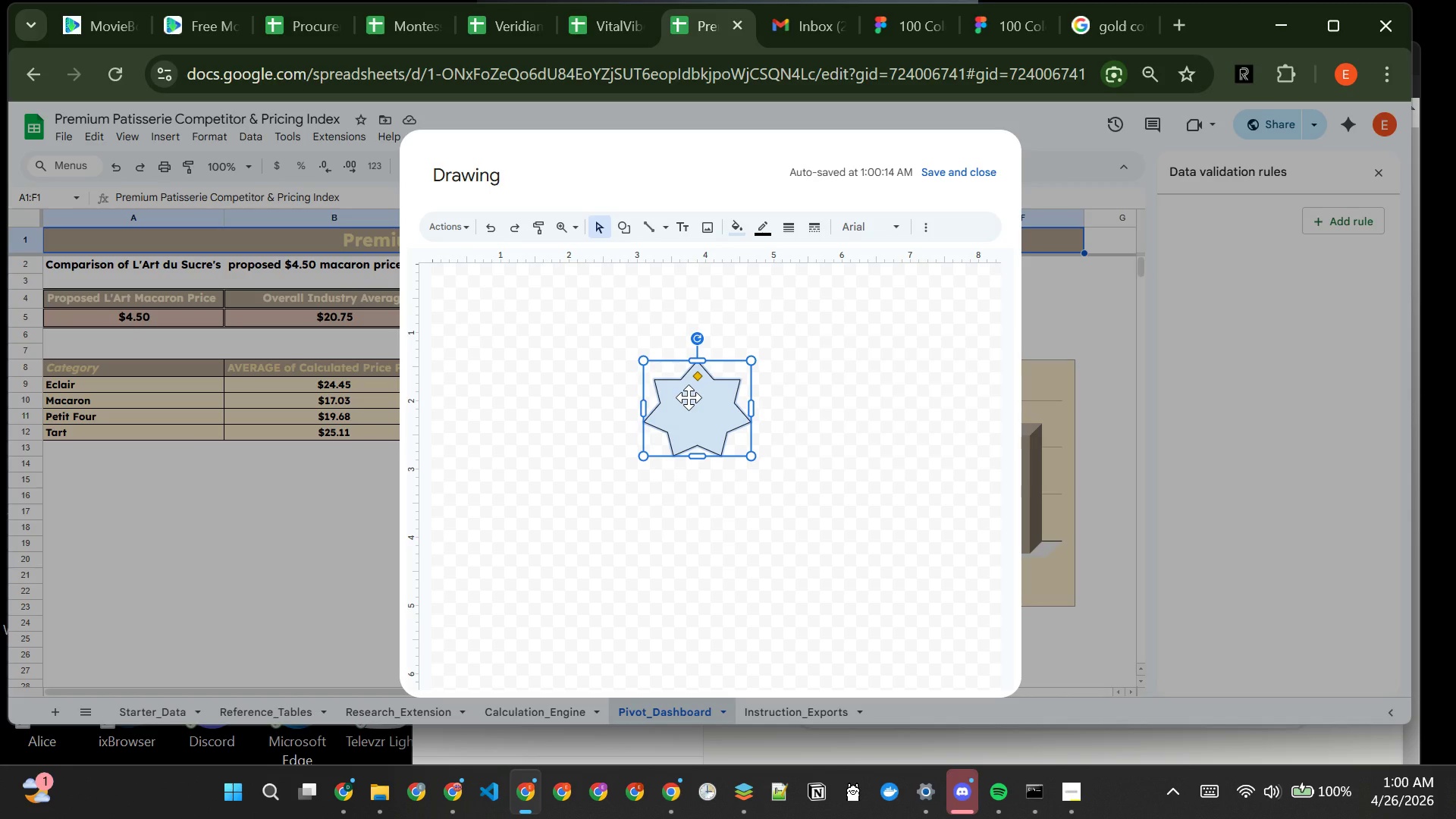 
double_click([689, 397])
 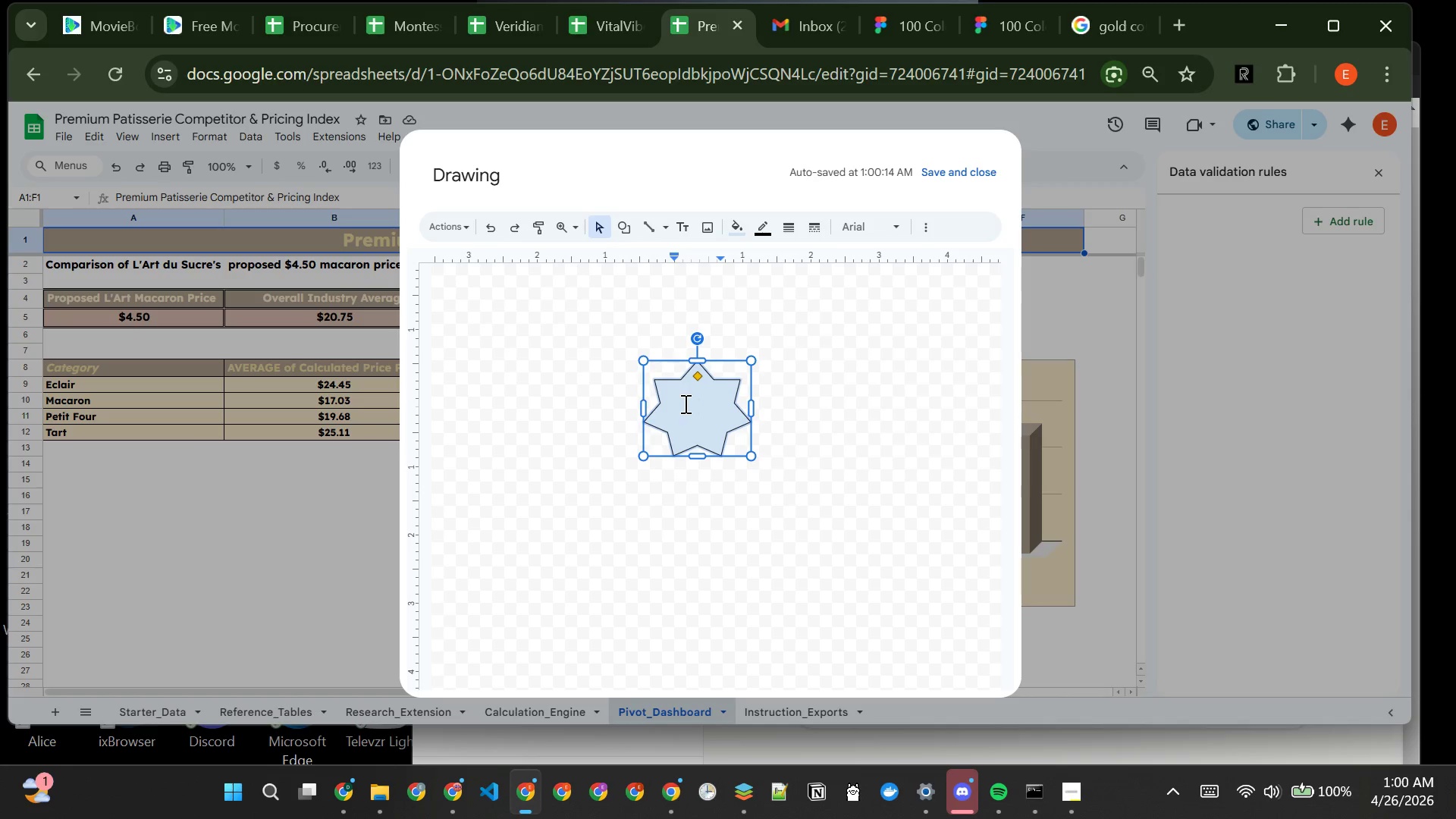 
key(1)
 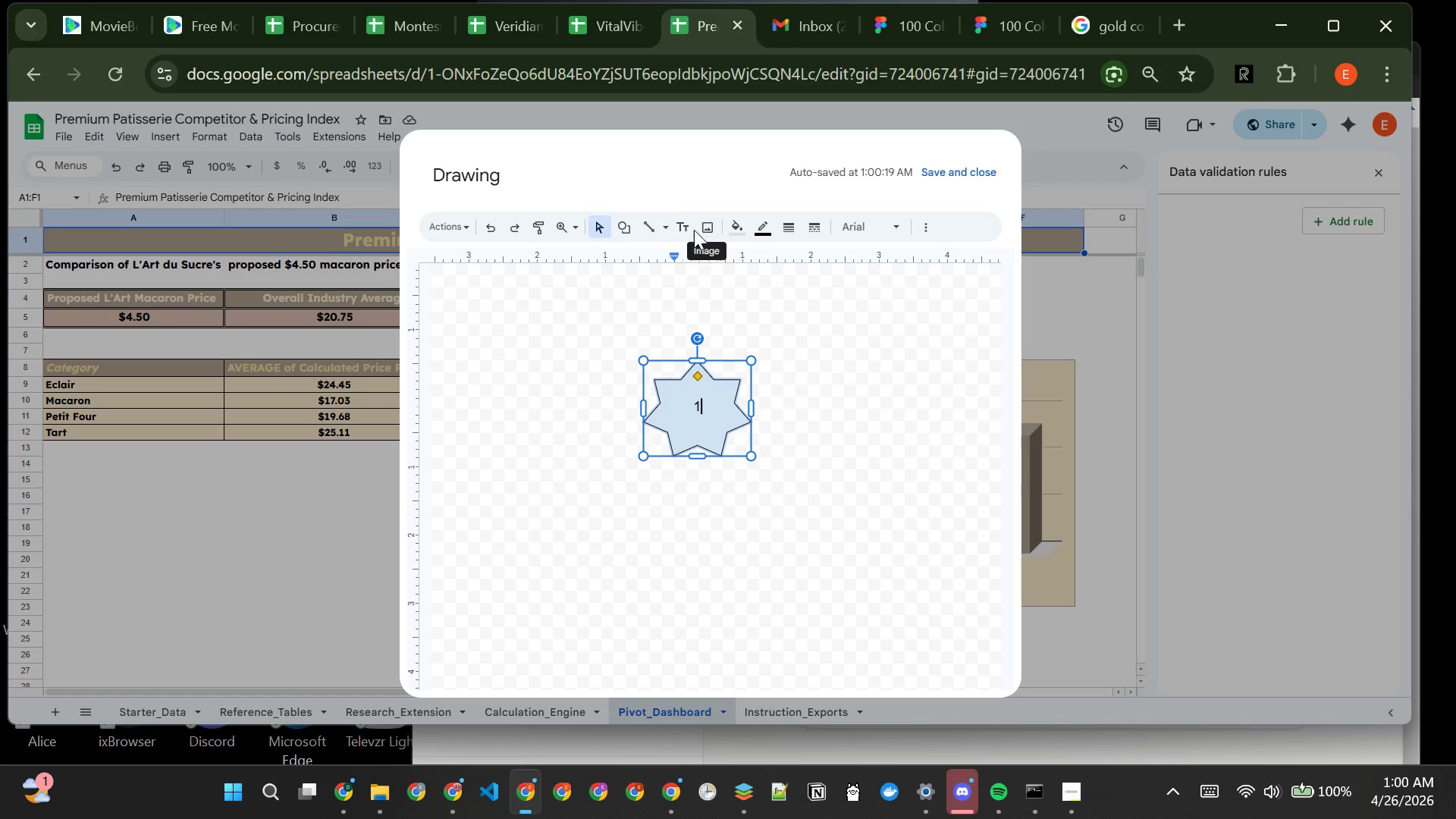 
wait(9.2)
 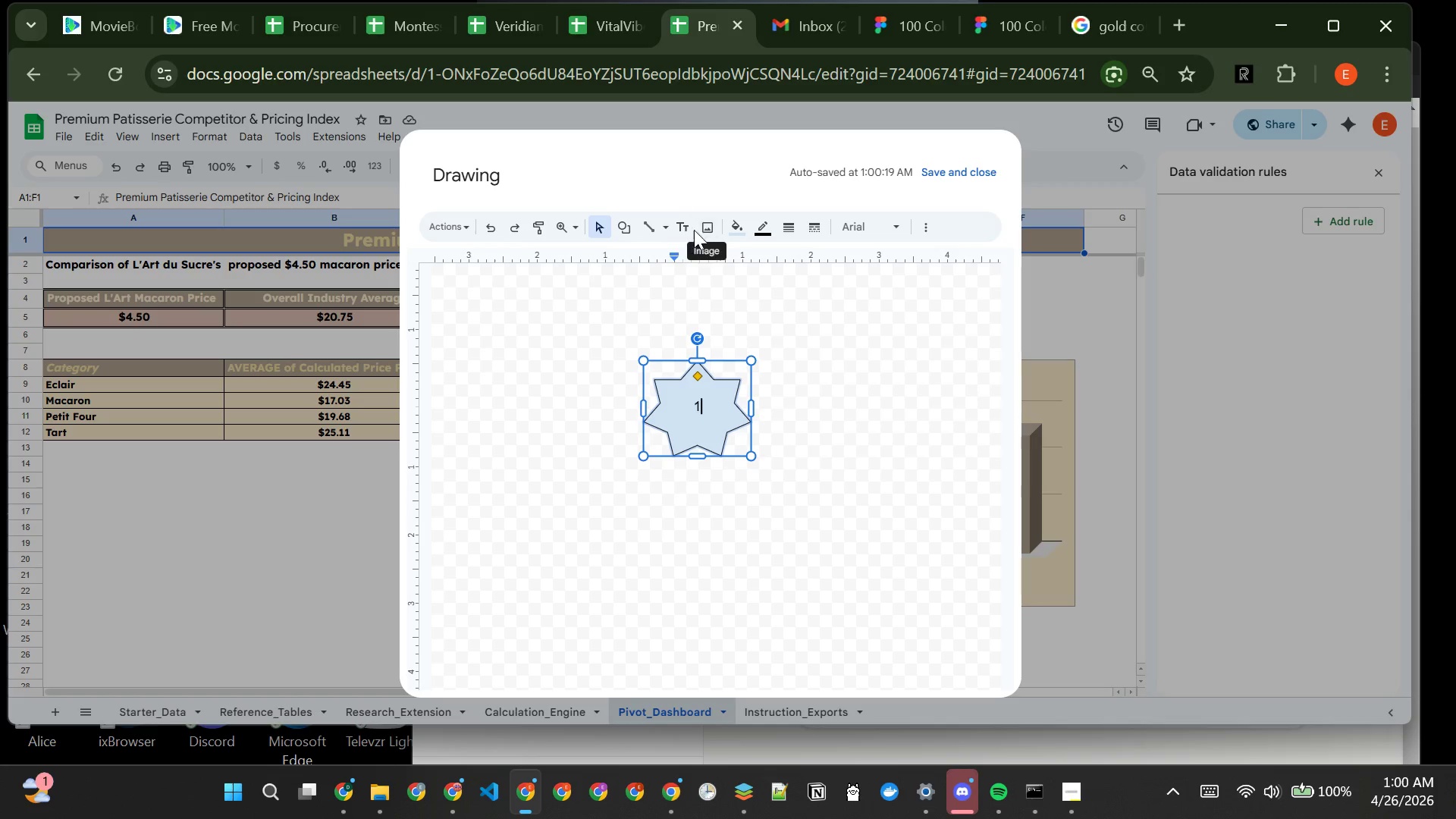 
left_click([924, 218])
 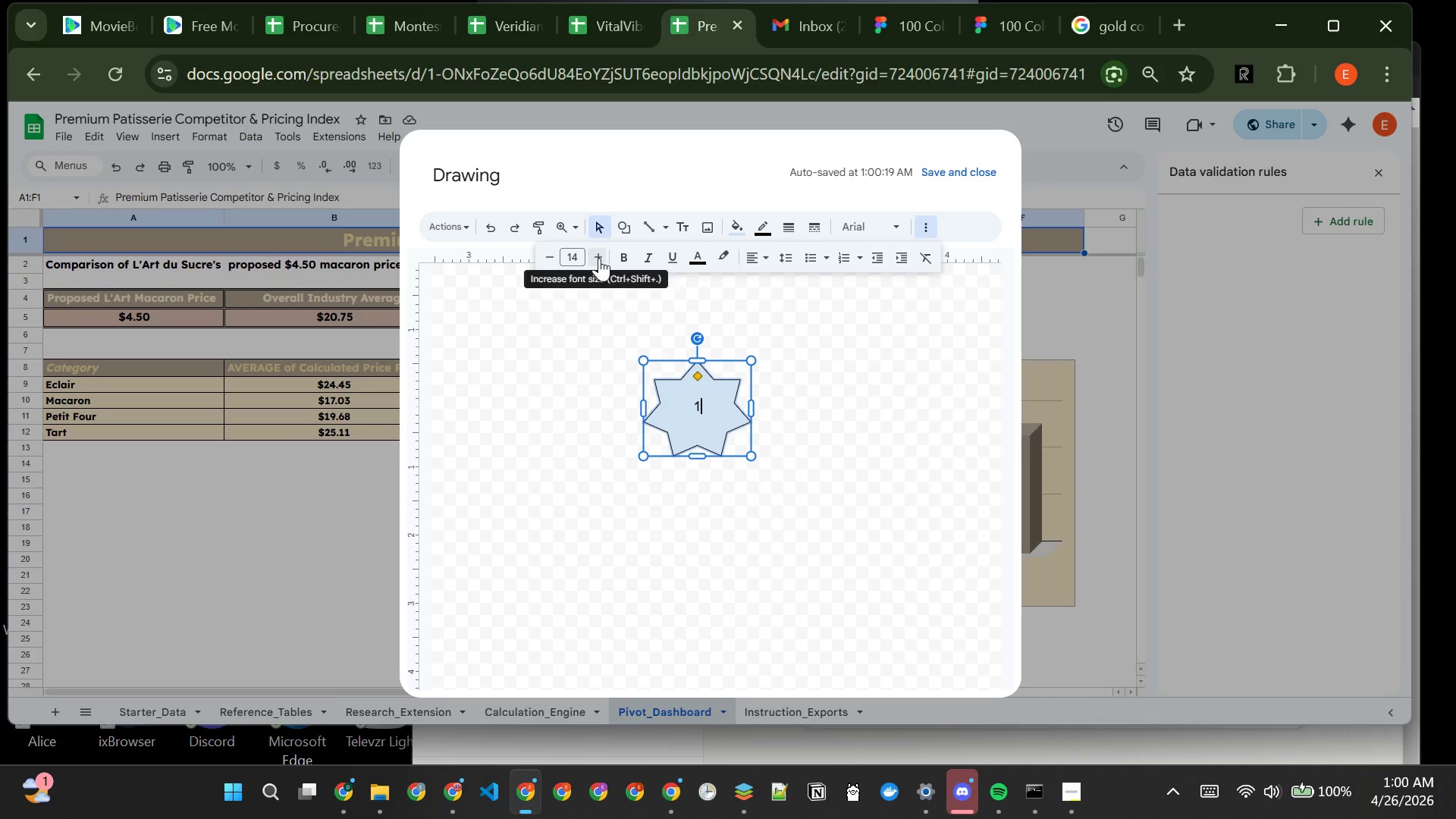 
double_click([599, 258])
 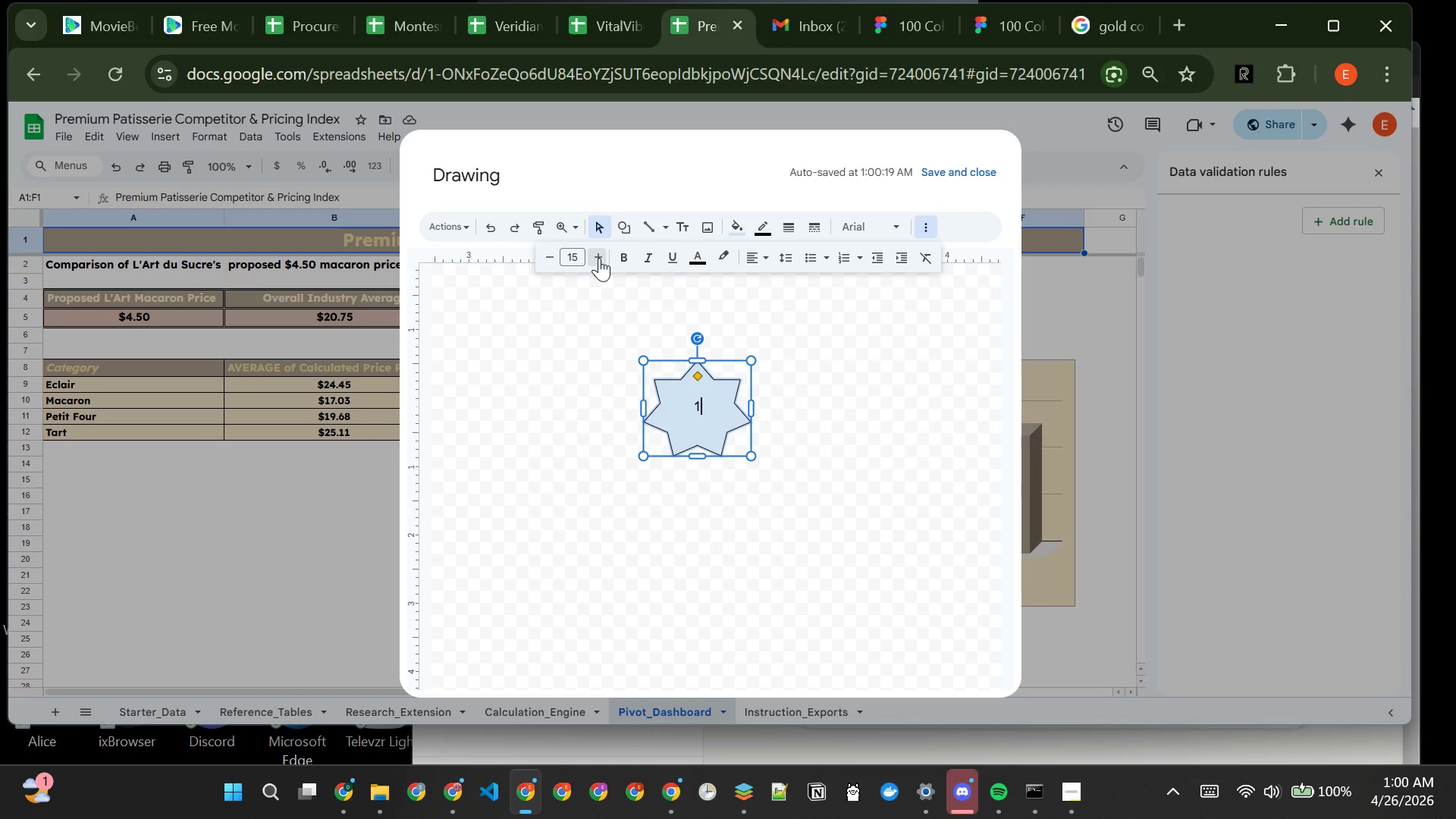 
triple_click([599, 258])
 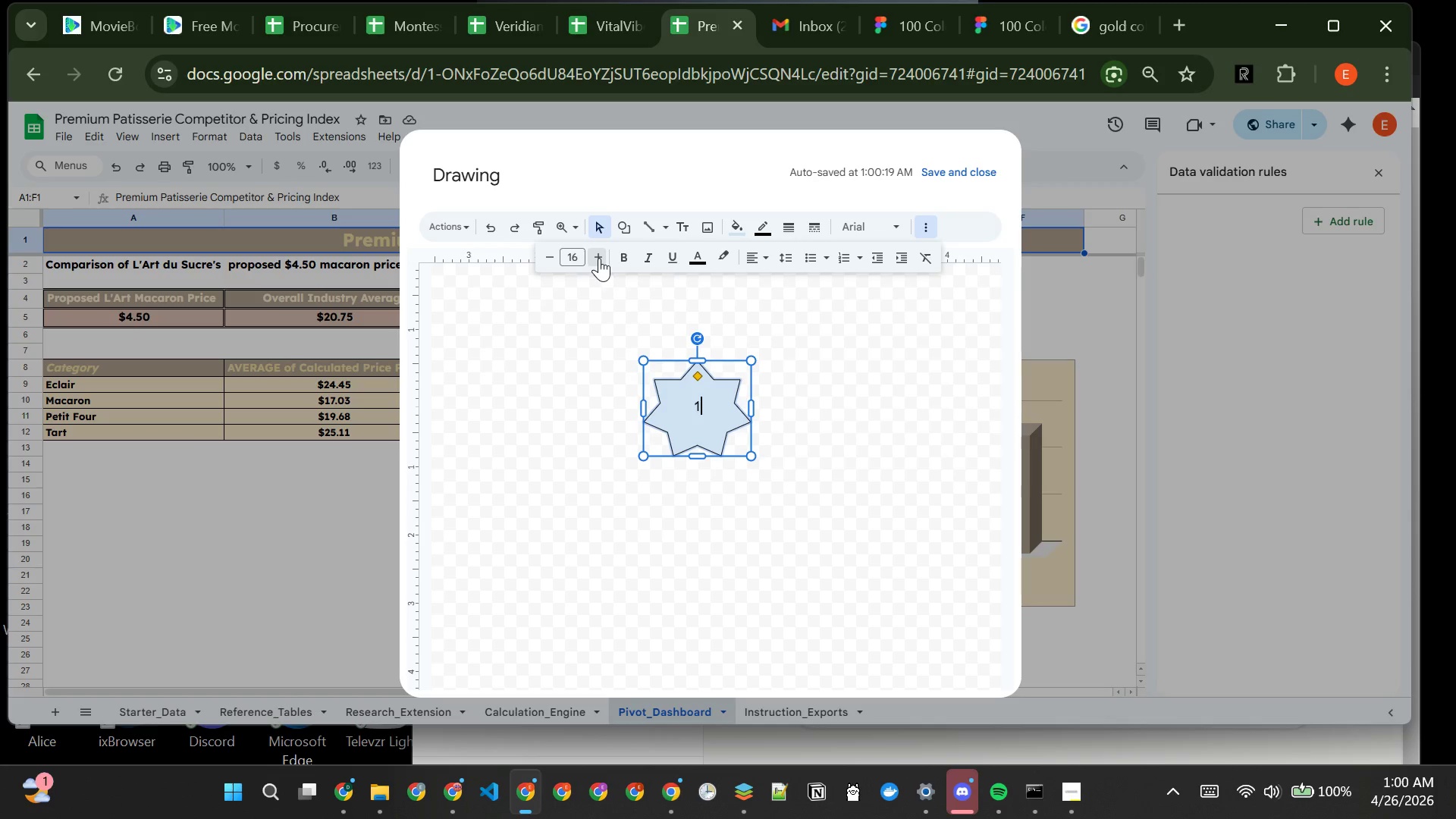 
triple_click([599, 258])
 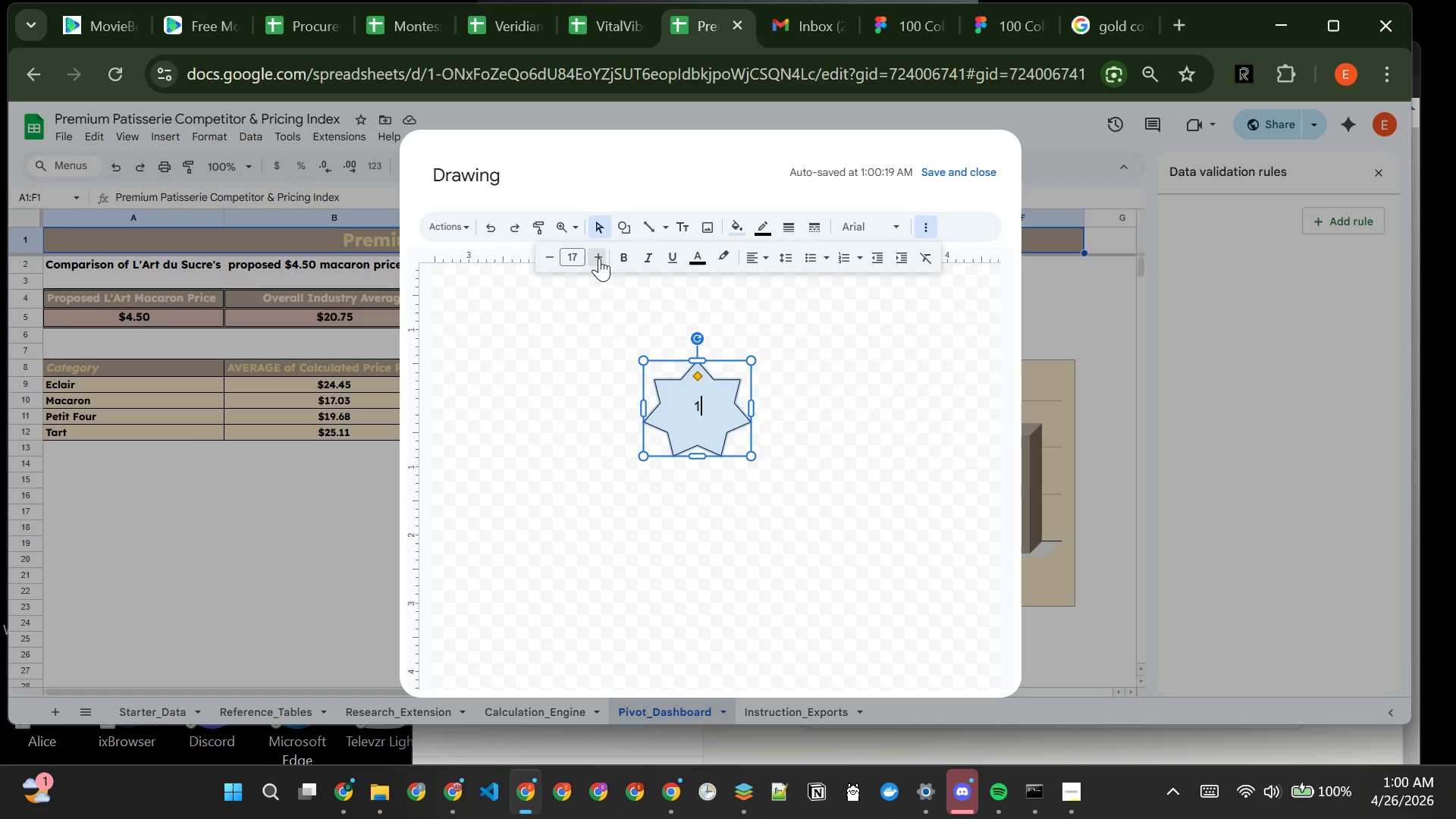 
triple_click([599, 258])
 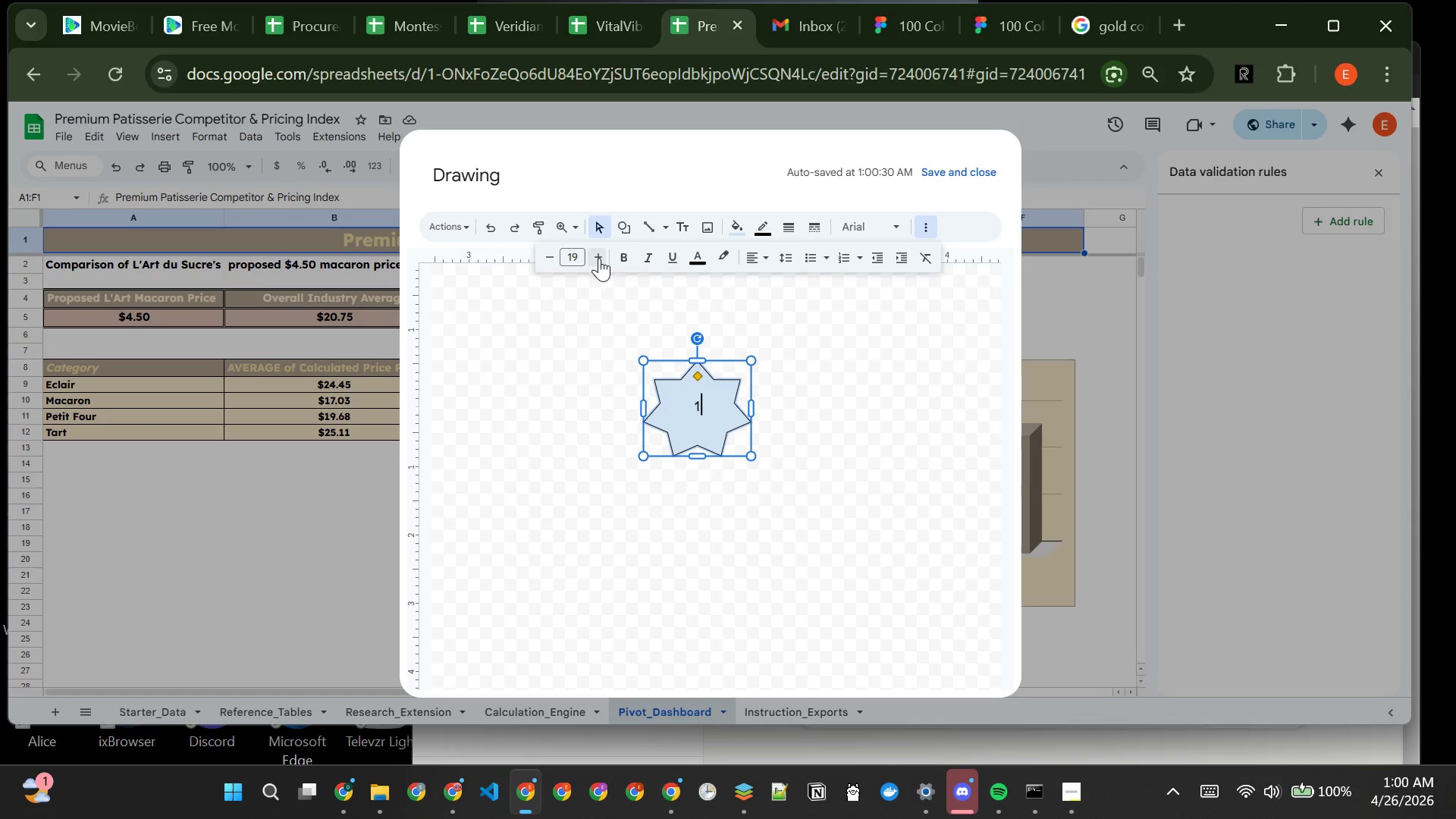 
triple_click([599, 258])
 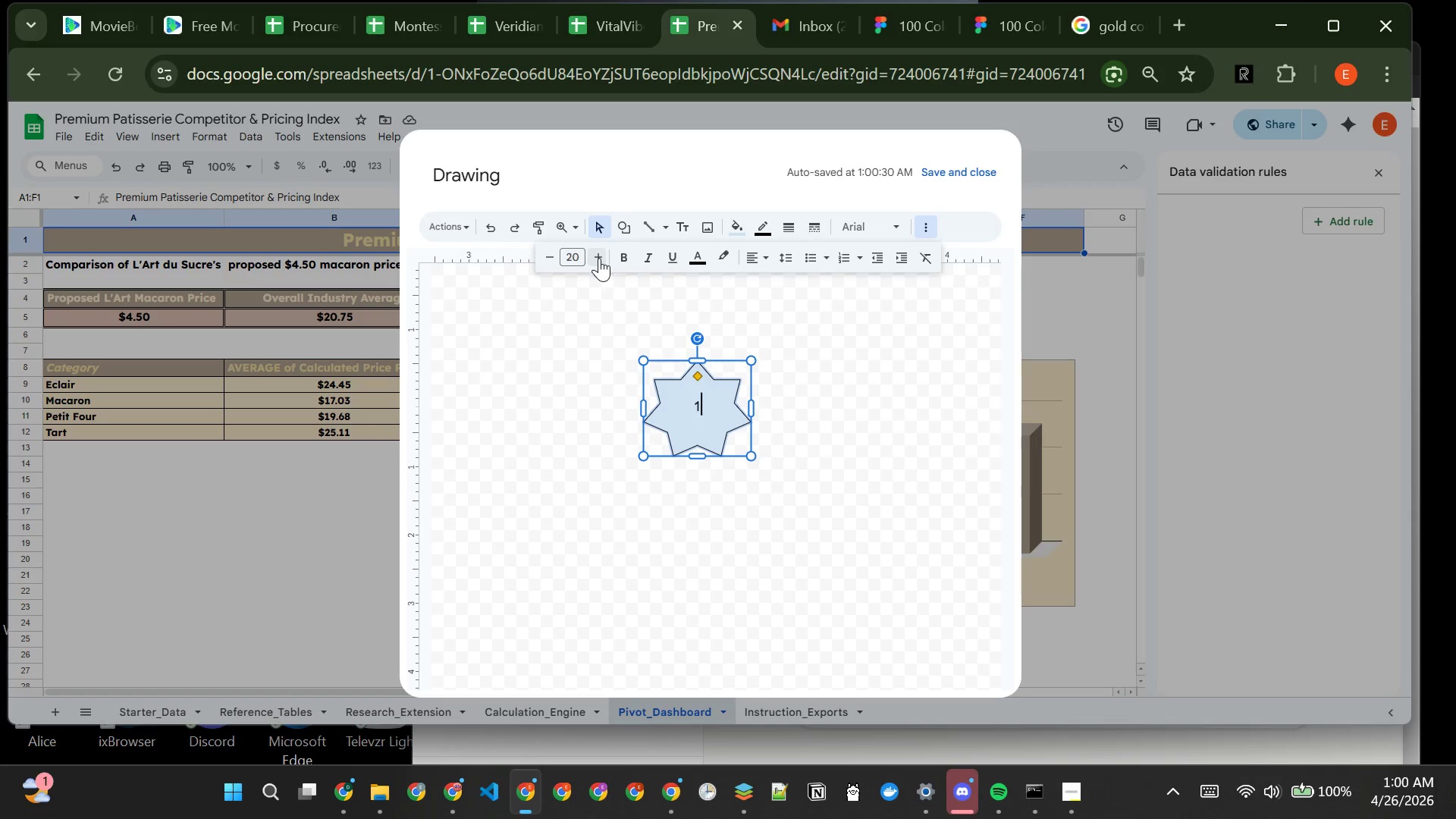 
triple_click([599, 258])
 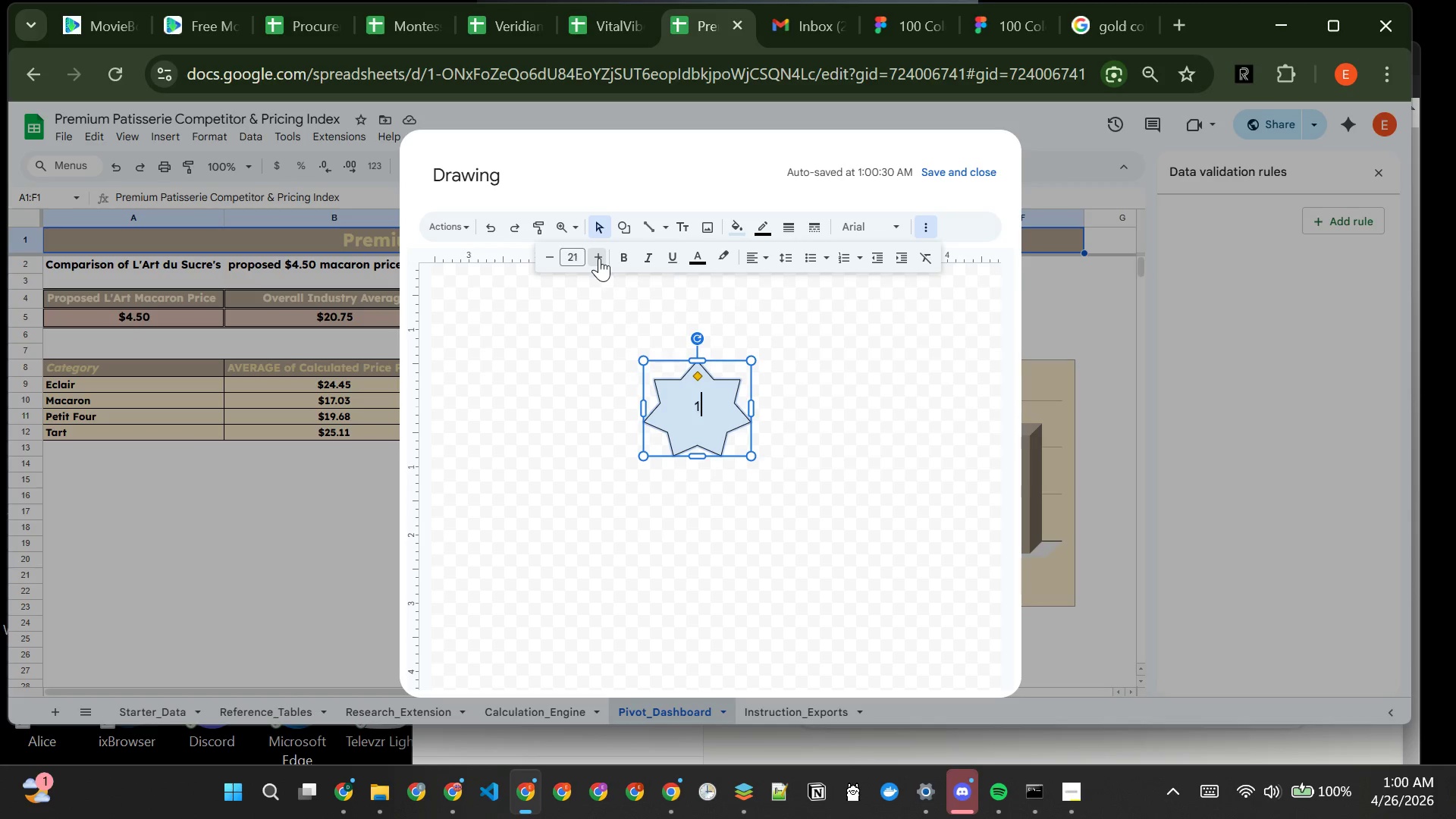 
triple_click([599, 258])
 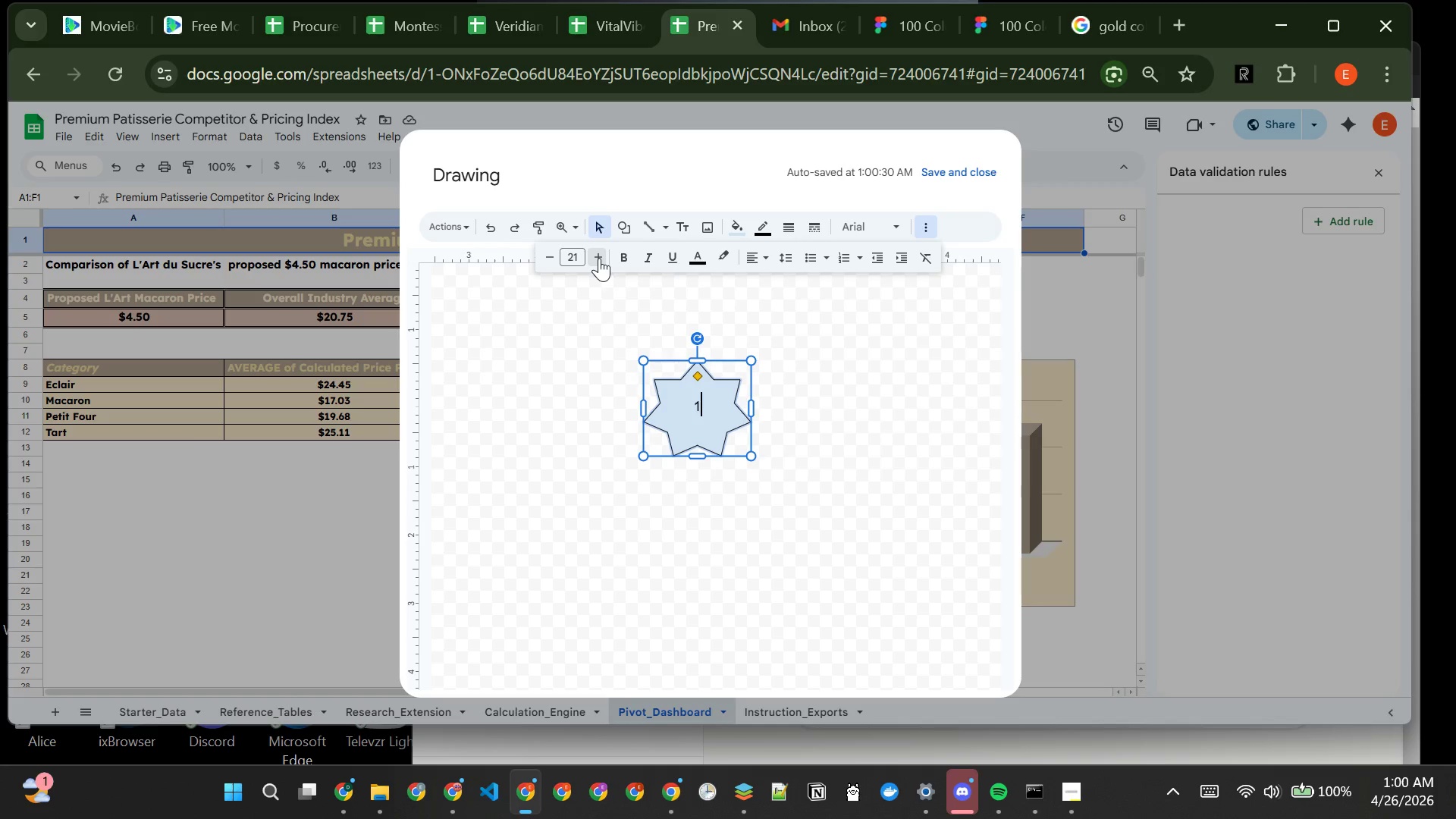 
triple_click([599, 258])
 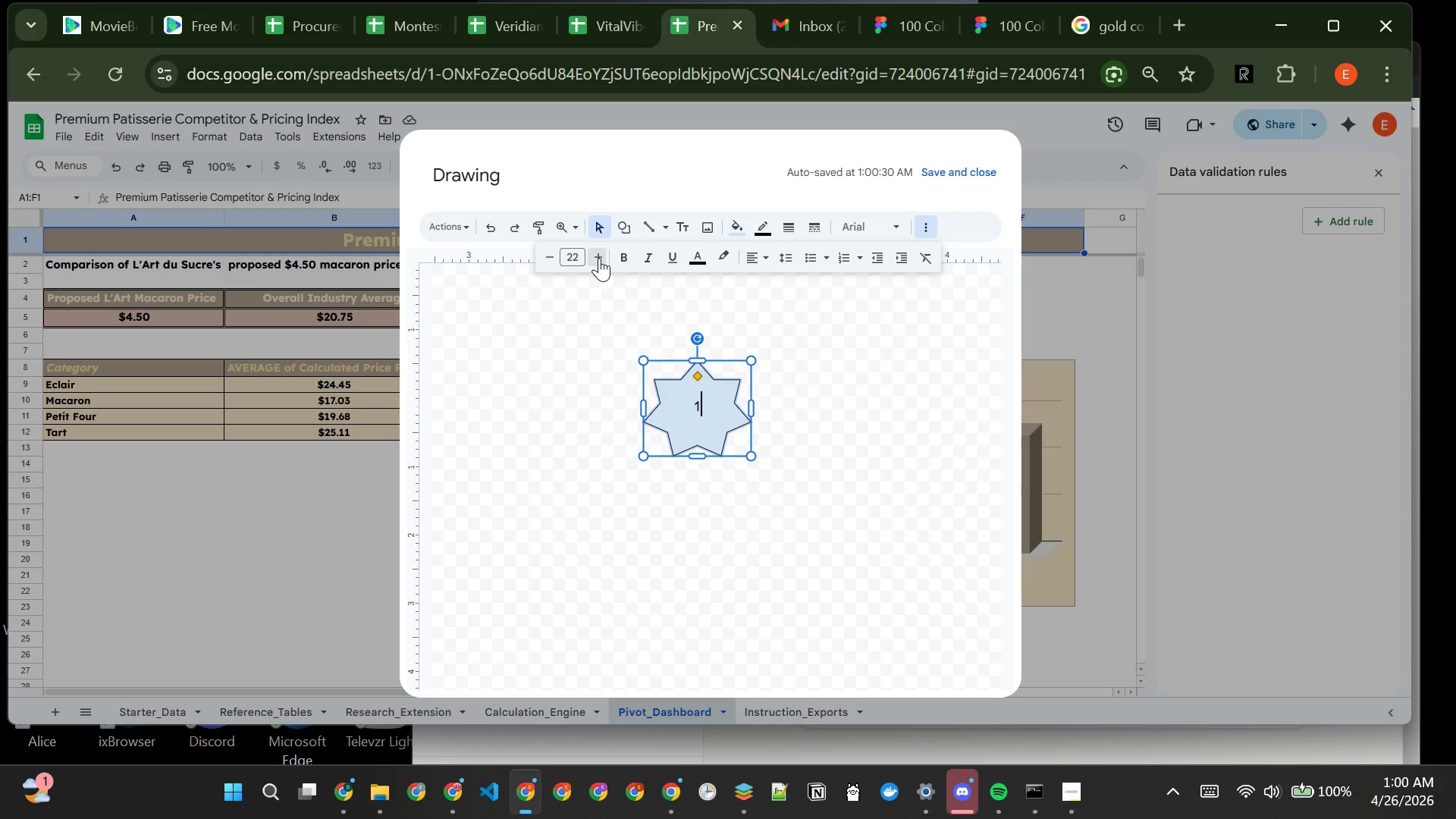 
triple_click([599, 258])
 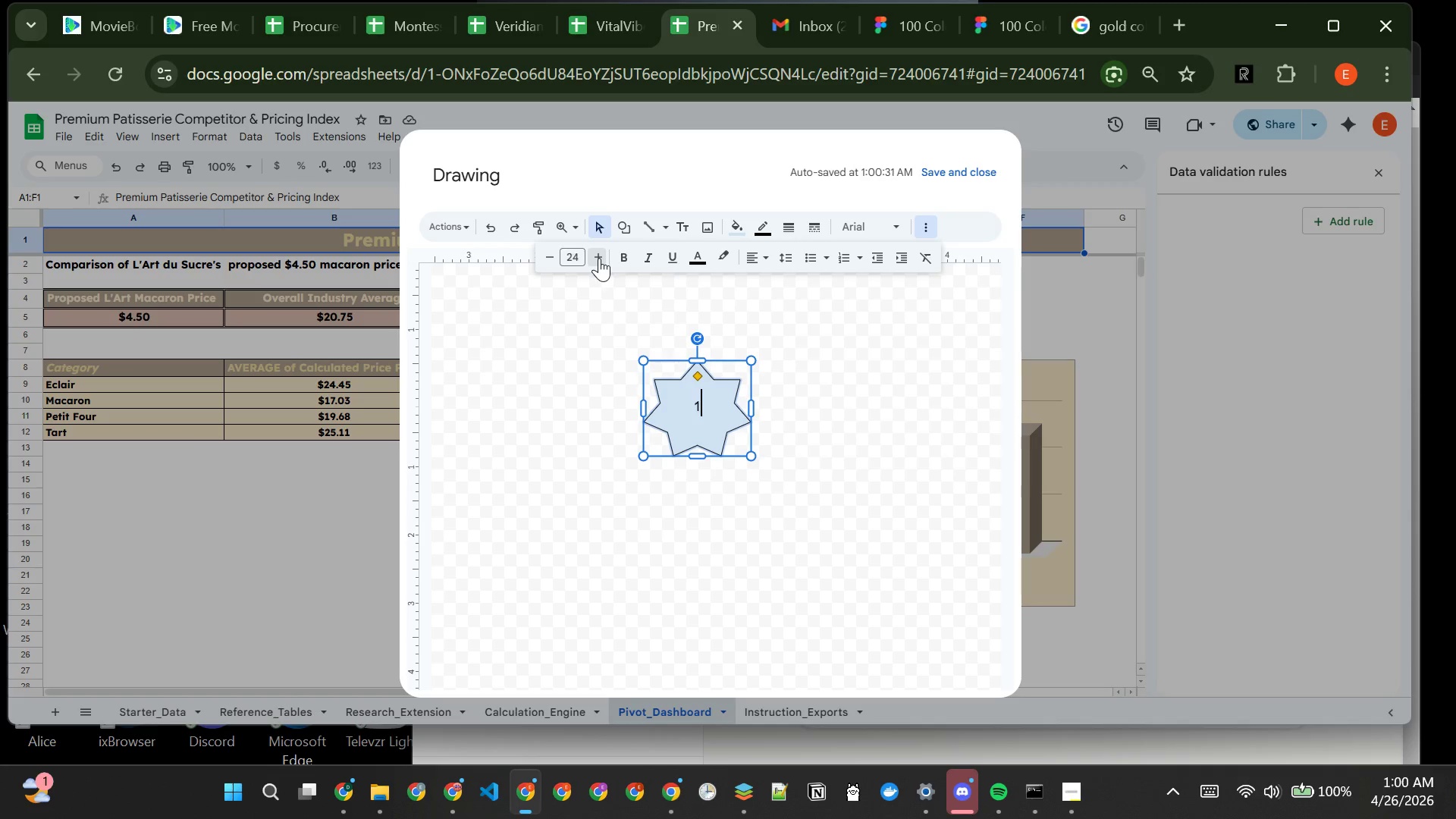 
triple_click([599, 258])
 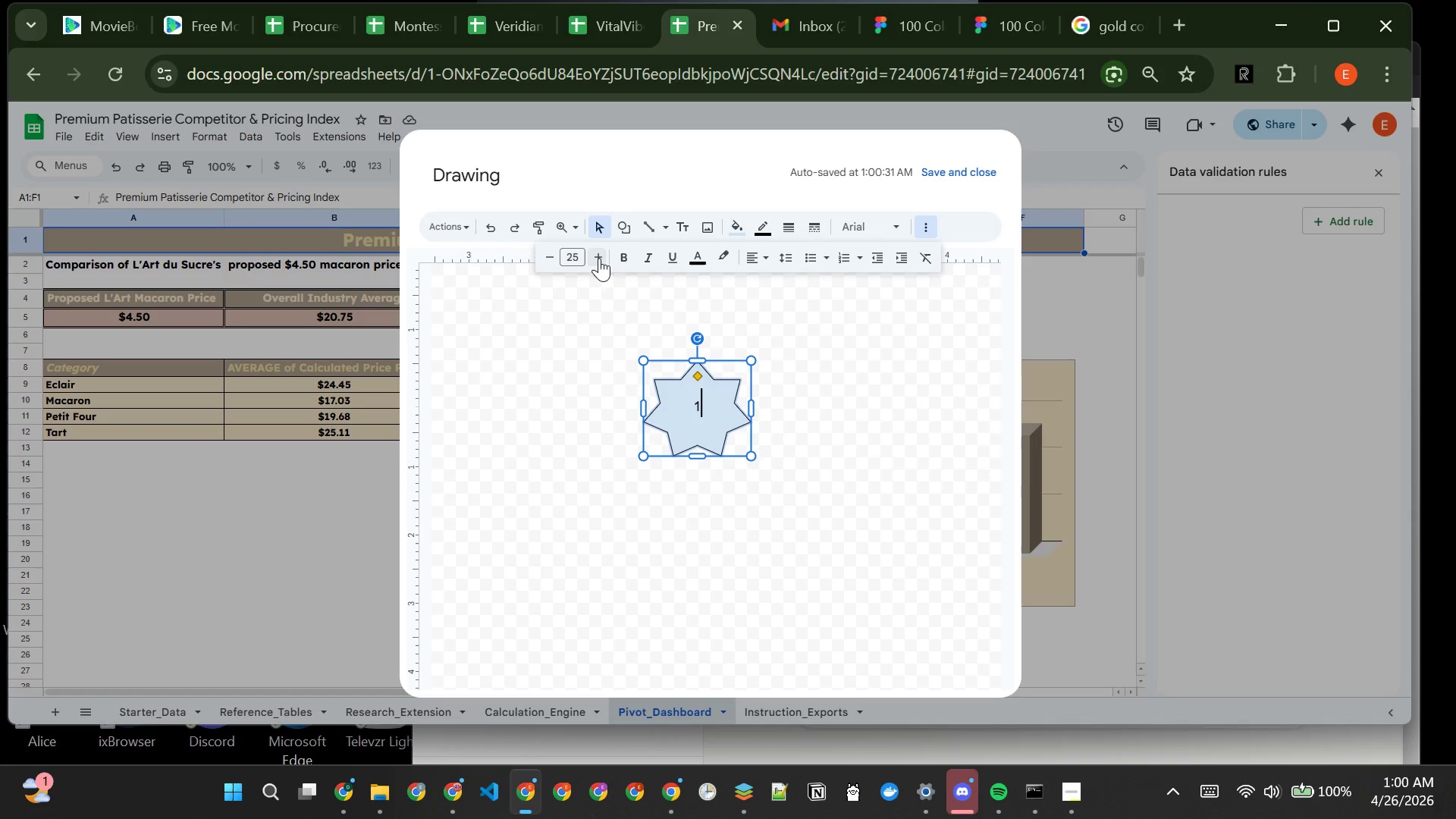 
triple_click([599, 258])
 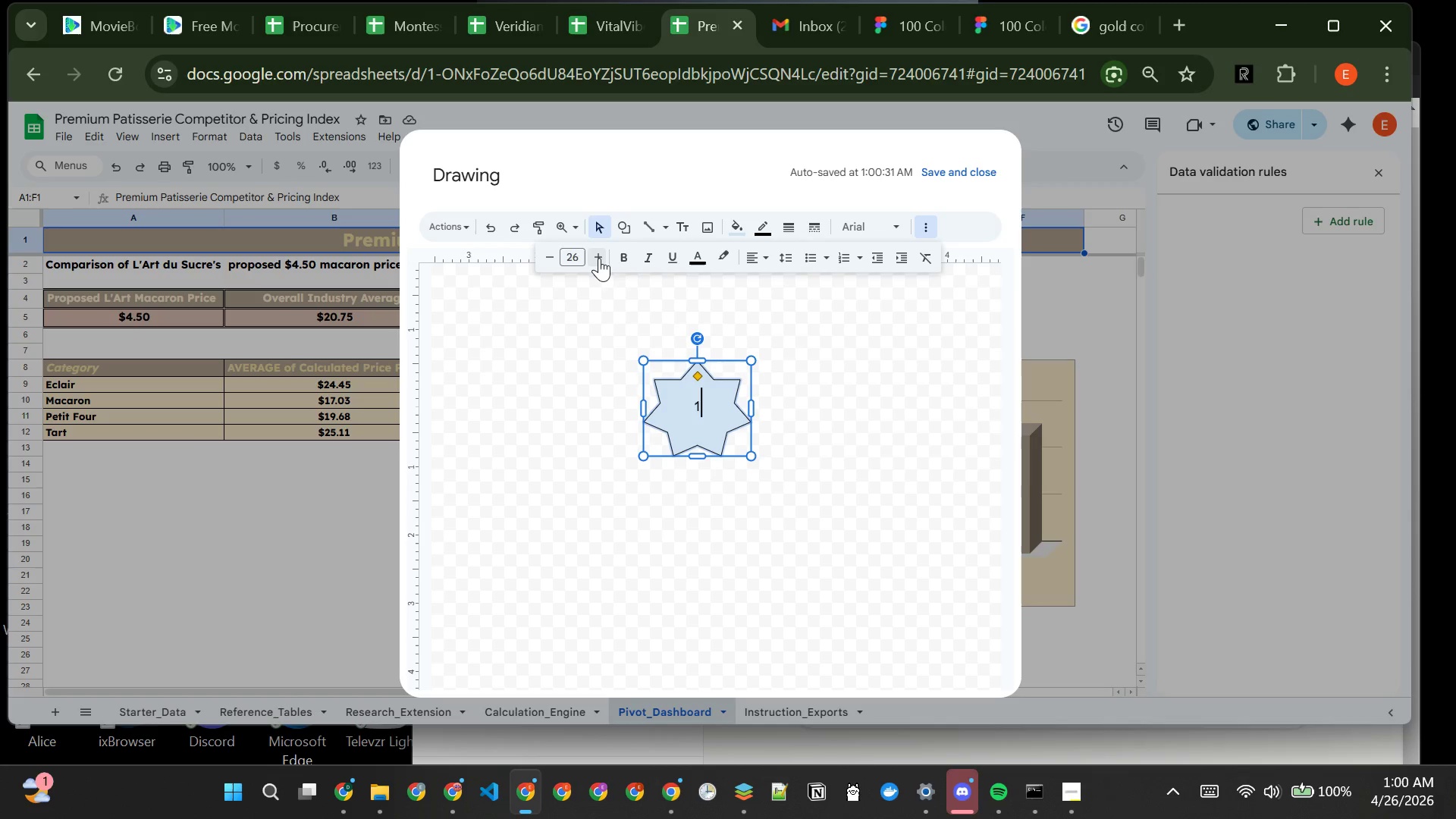 
triple_click([599, 258])
 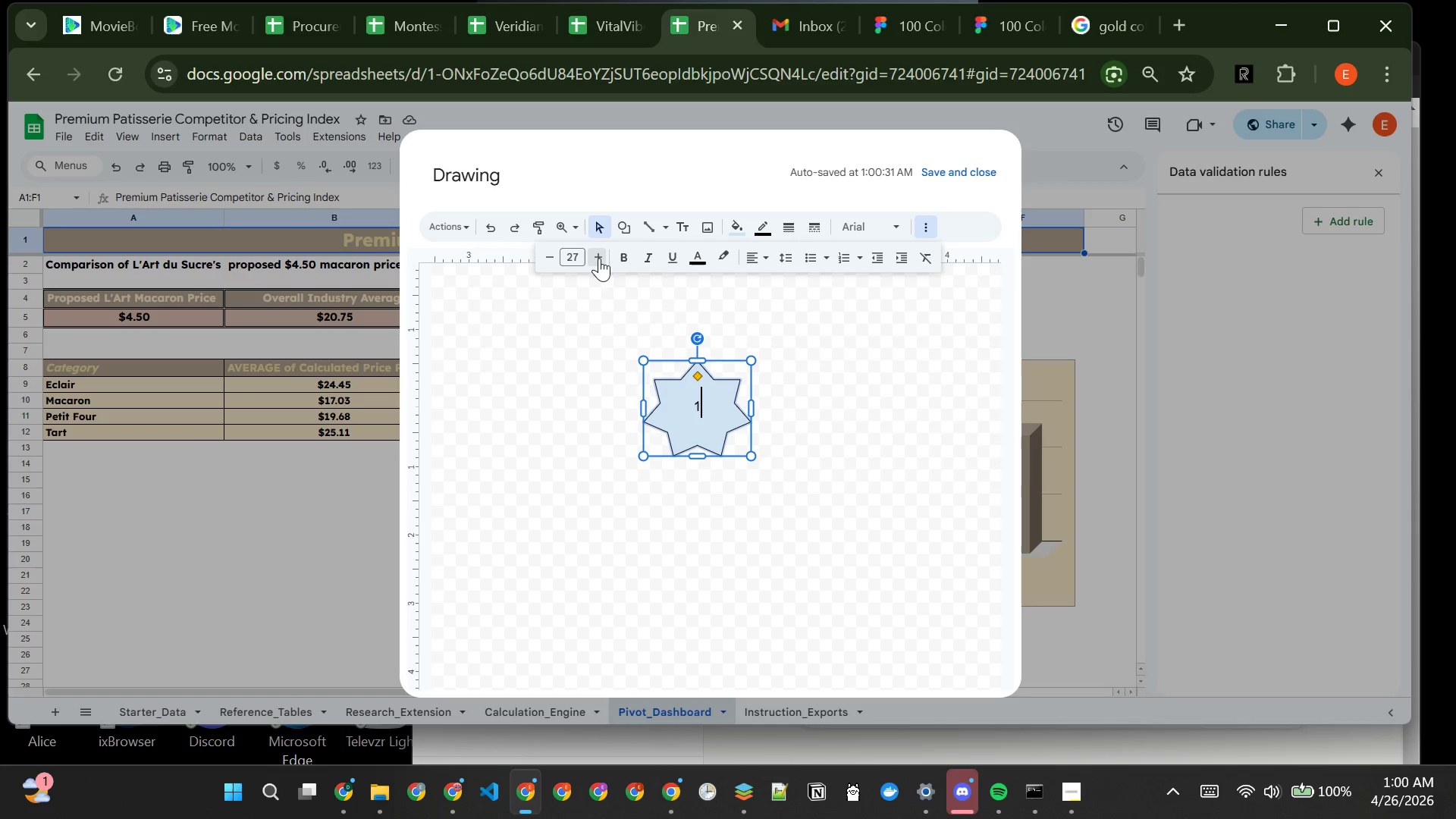 
triple_click([599, 258])
 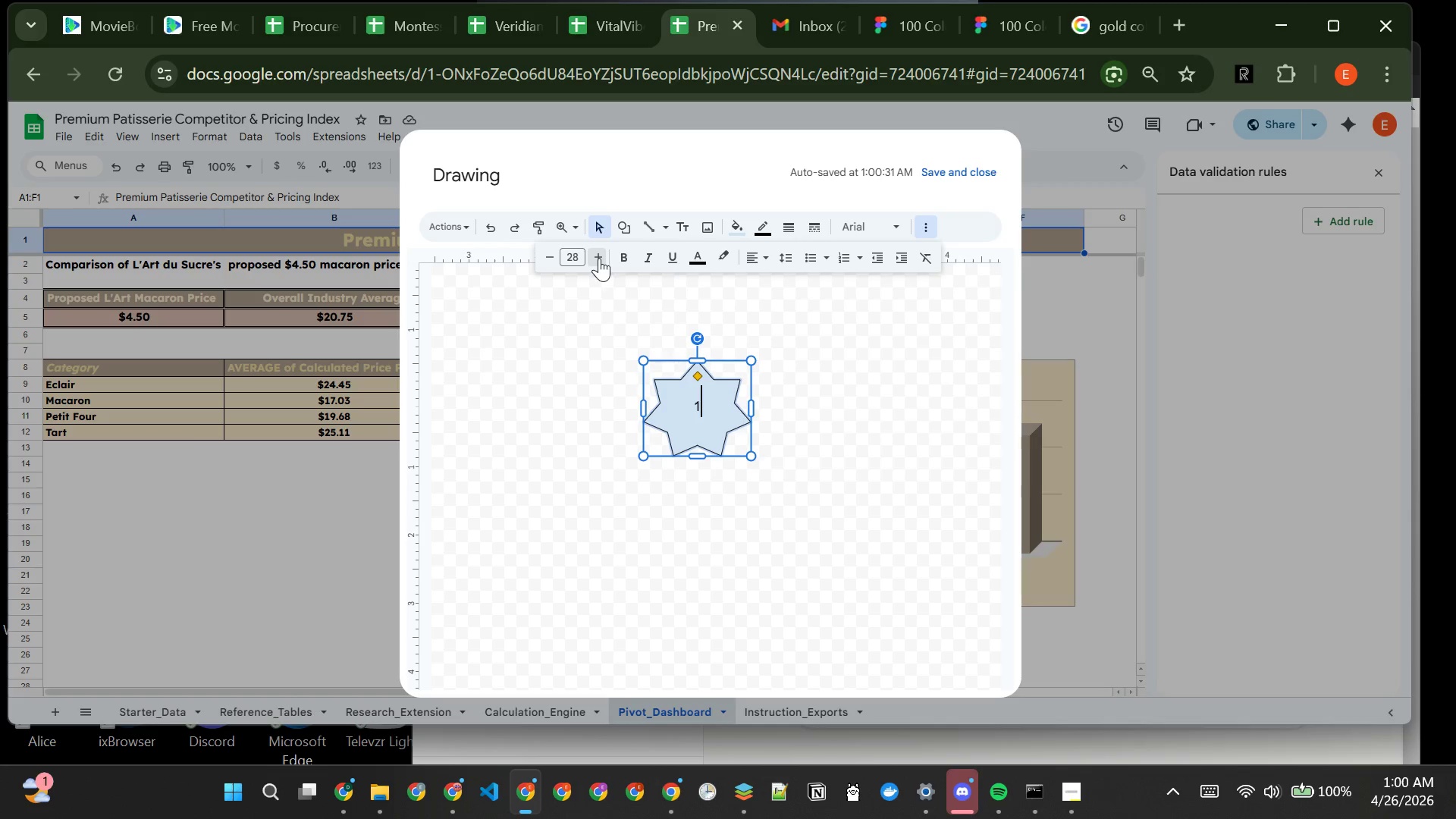 
triple_click([599, 258])
 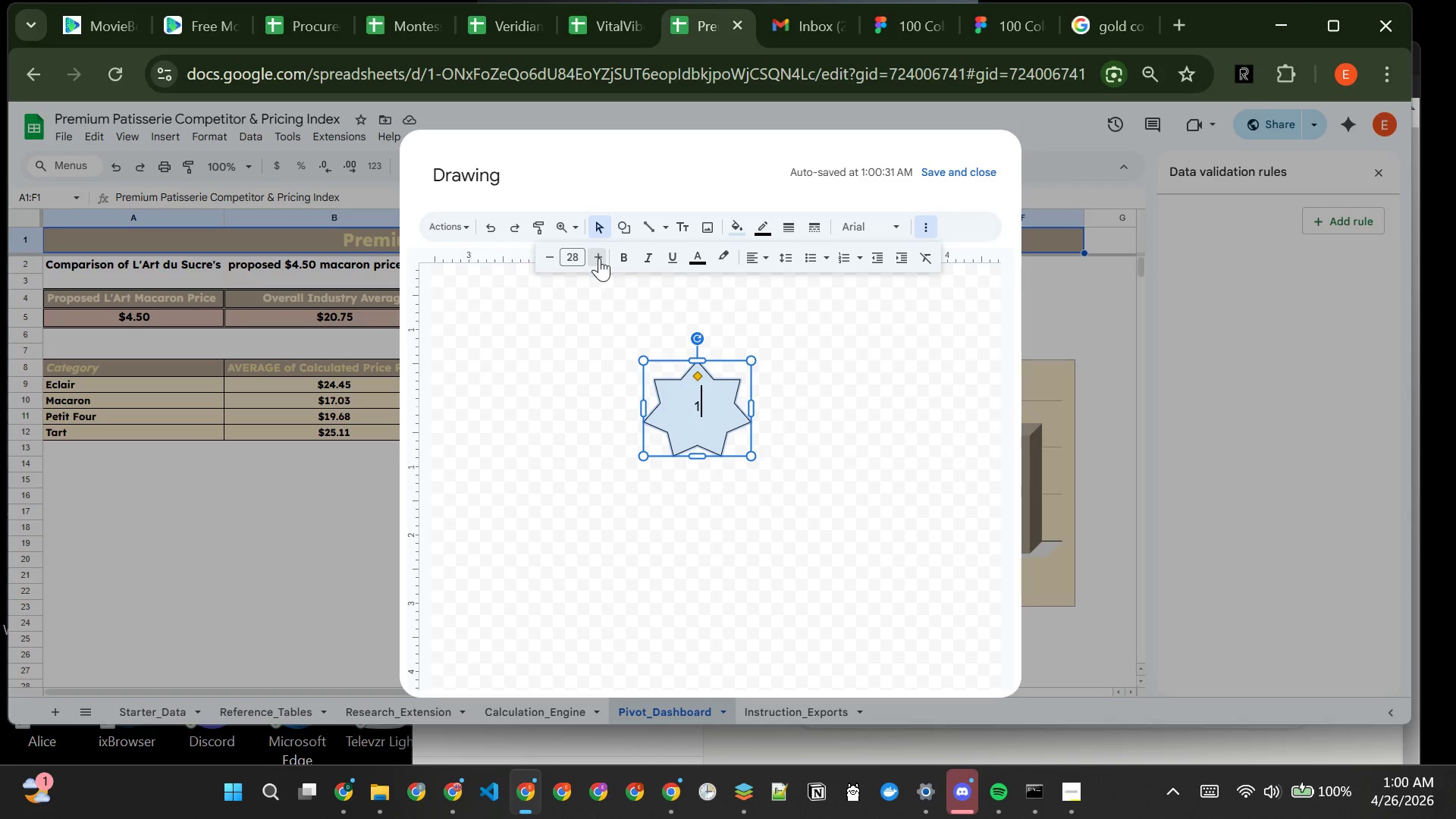 
triple_click([599, 258])
 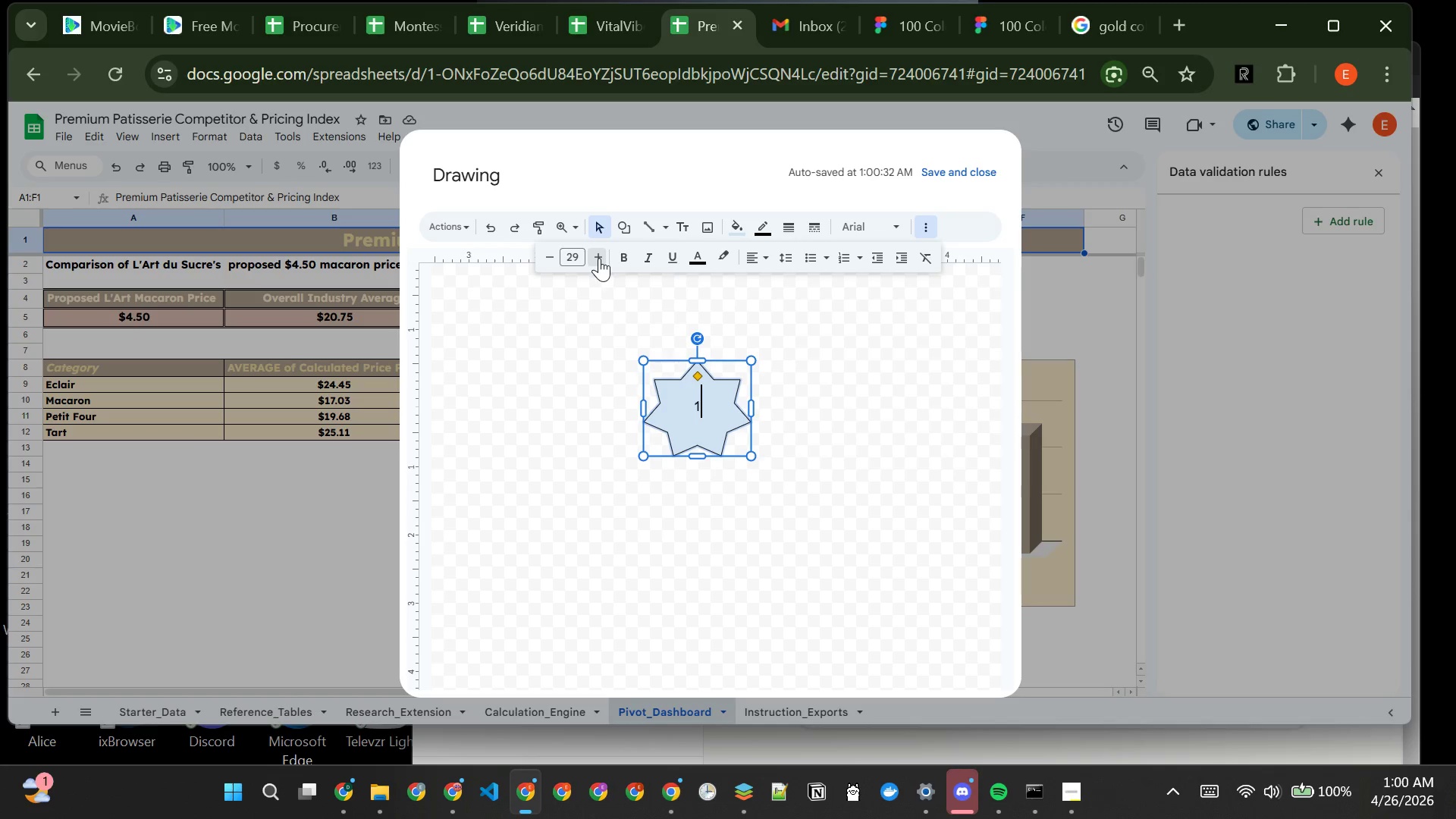 
triple_click([599, 258])
 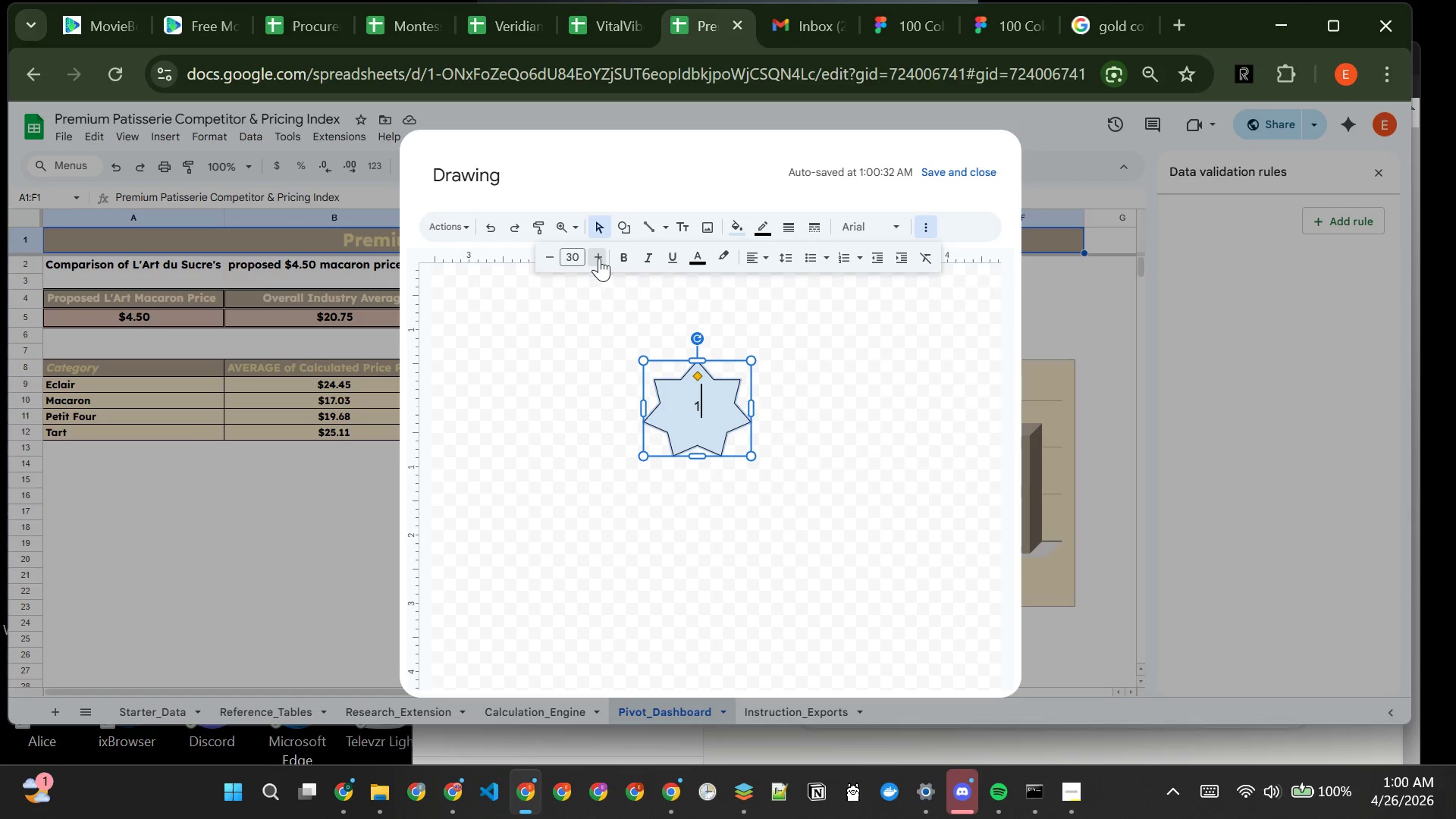 
triple_click([599, 258])
 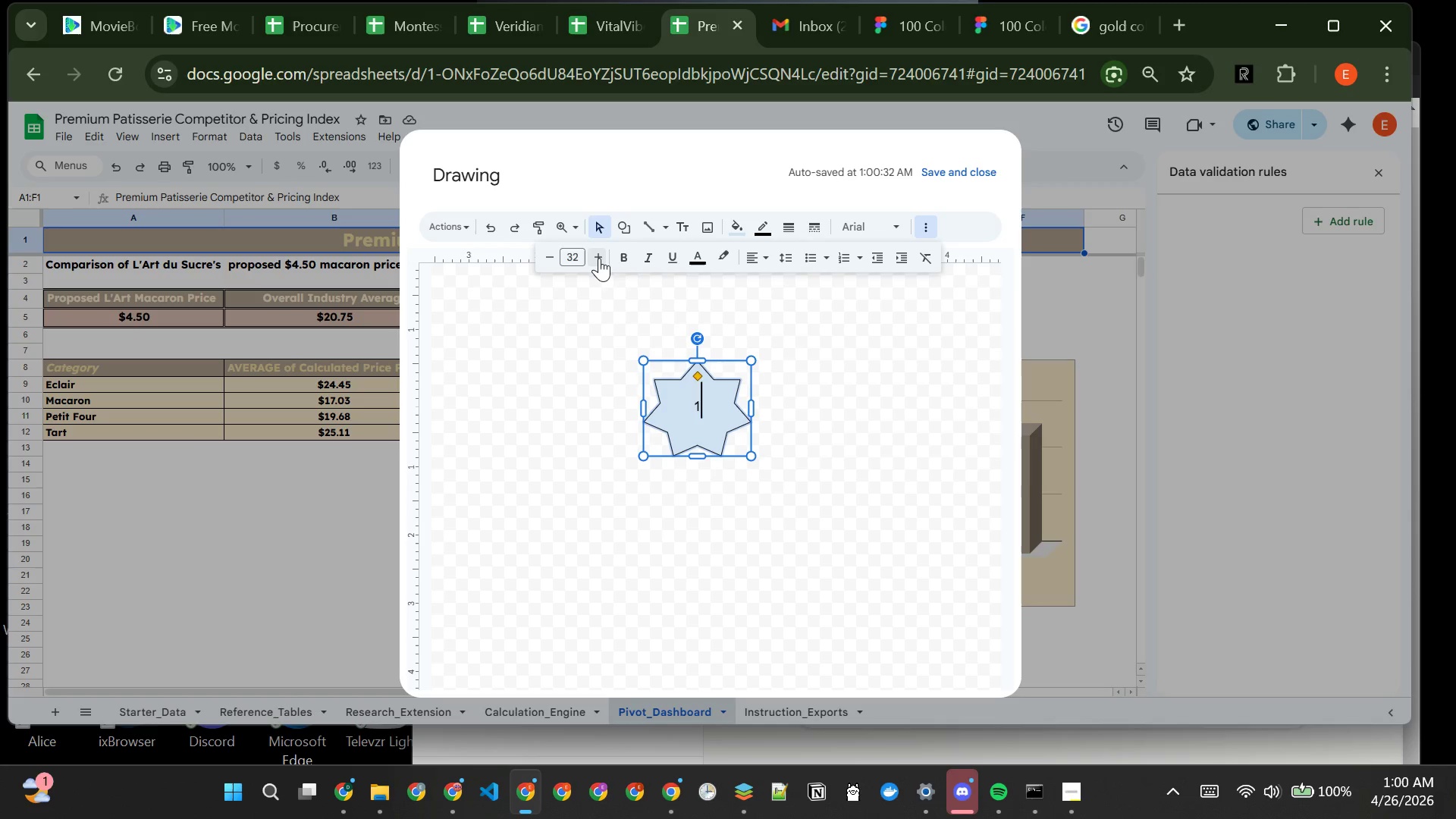 
triple_click([599, 258])
 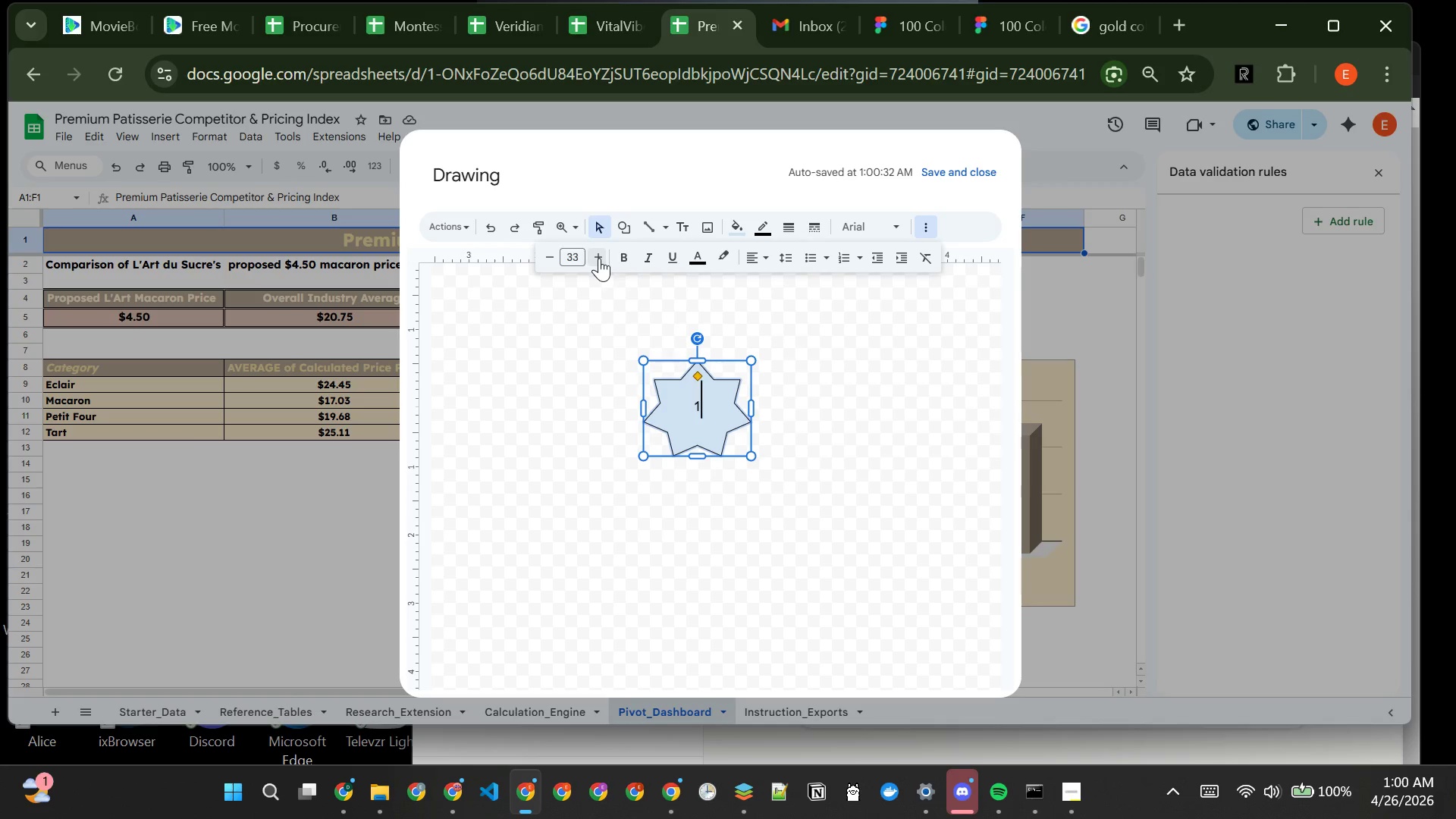 
triple_click([599, 258])
 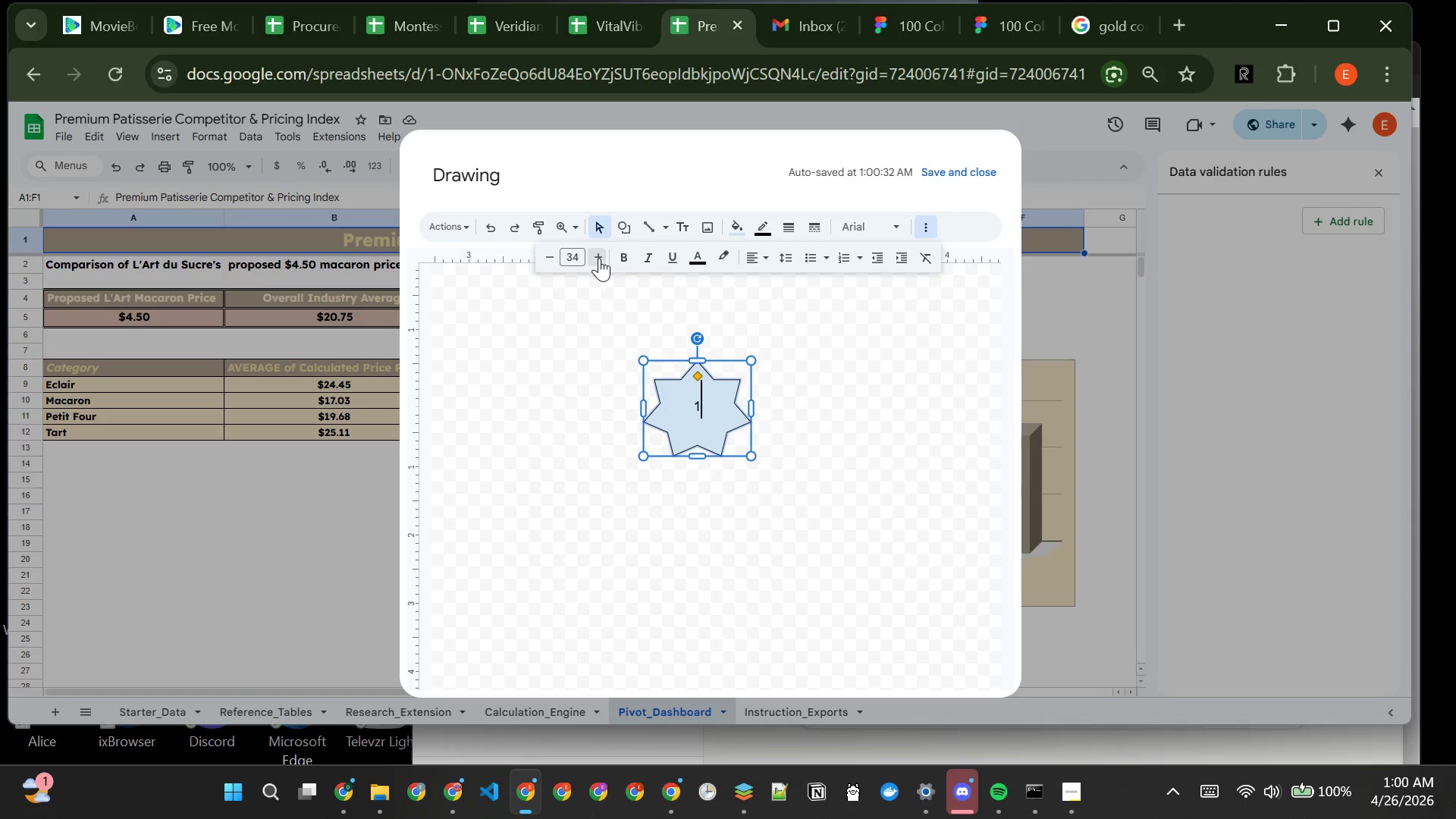 
triple_click([599, 258])
 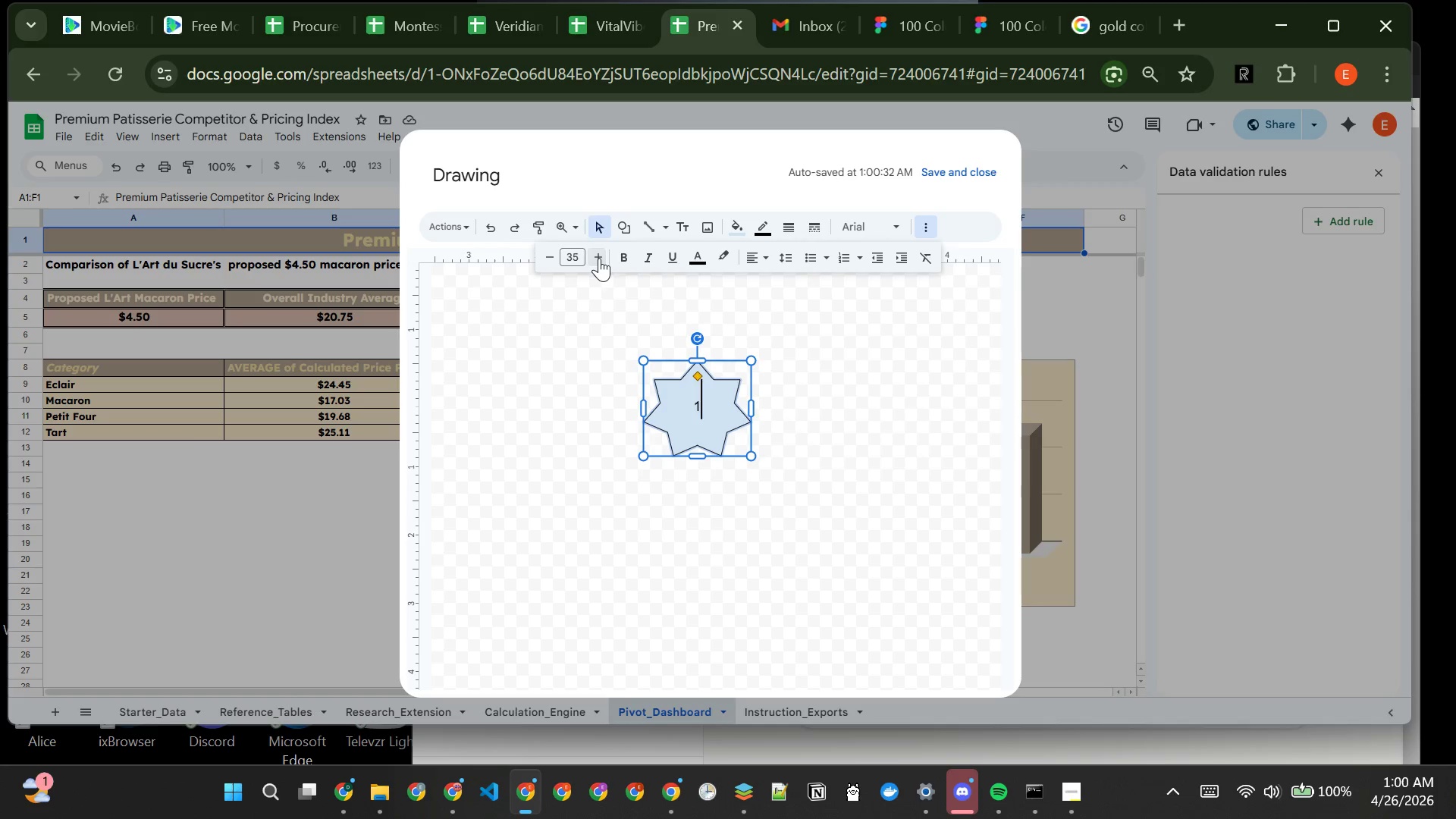 
triple_click([599, 258])
 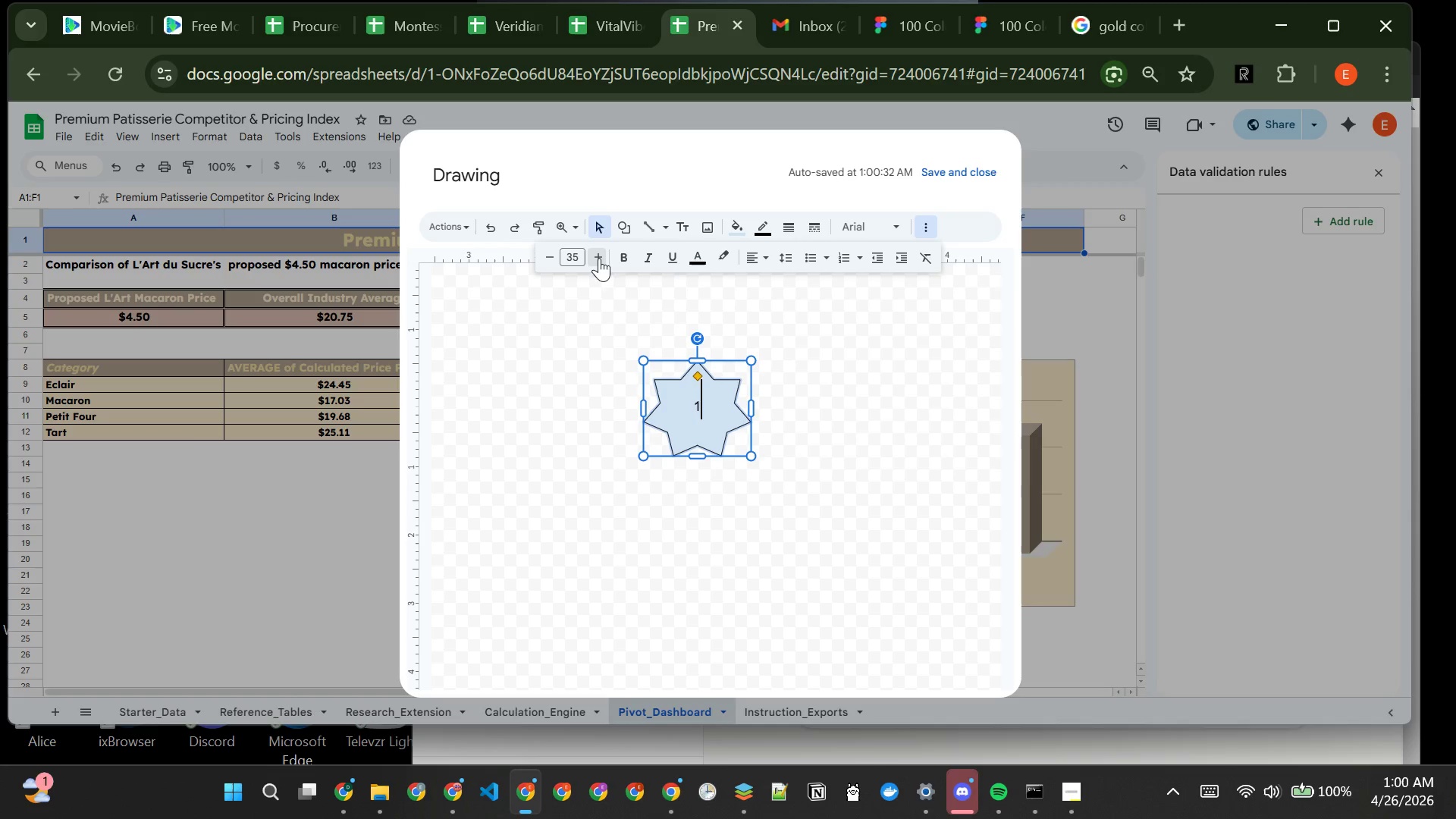 
triple_click([599, 258])
 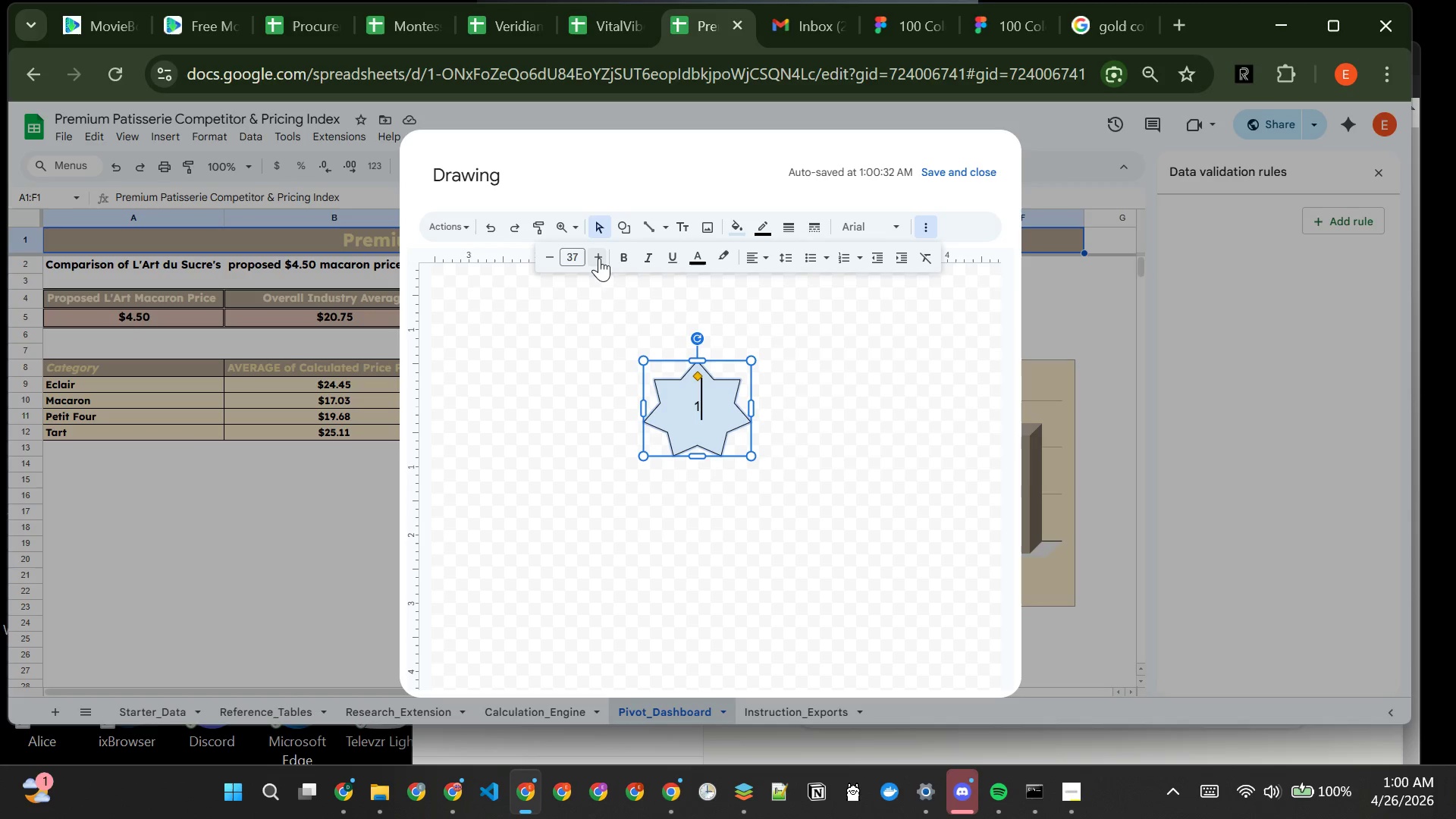 
triple_click([599, 258])
 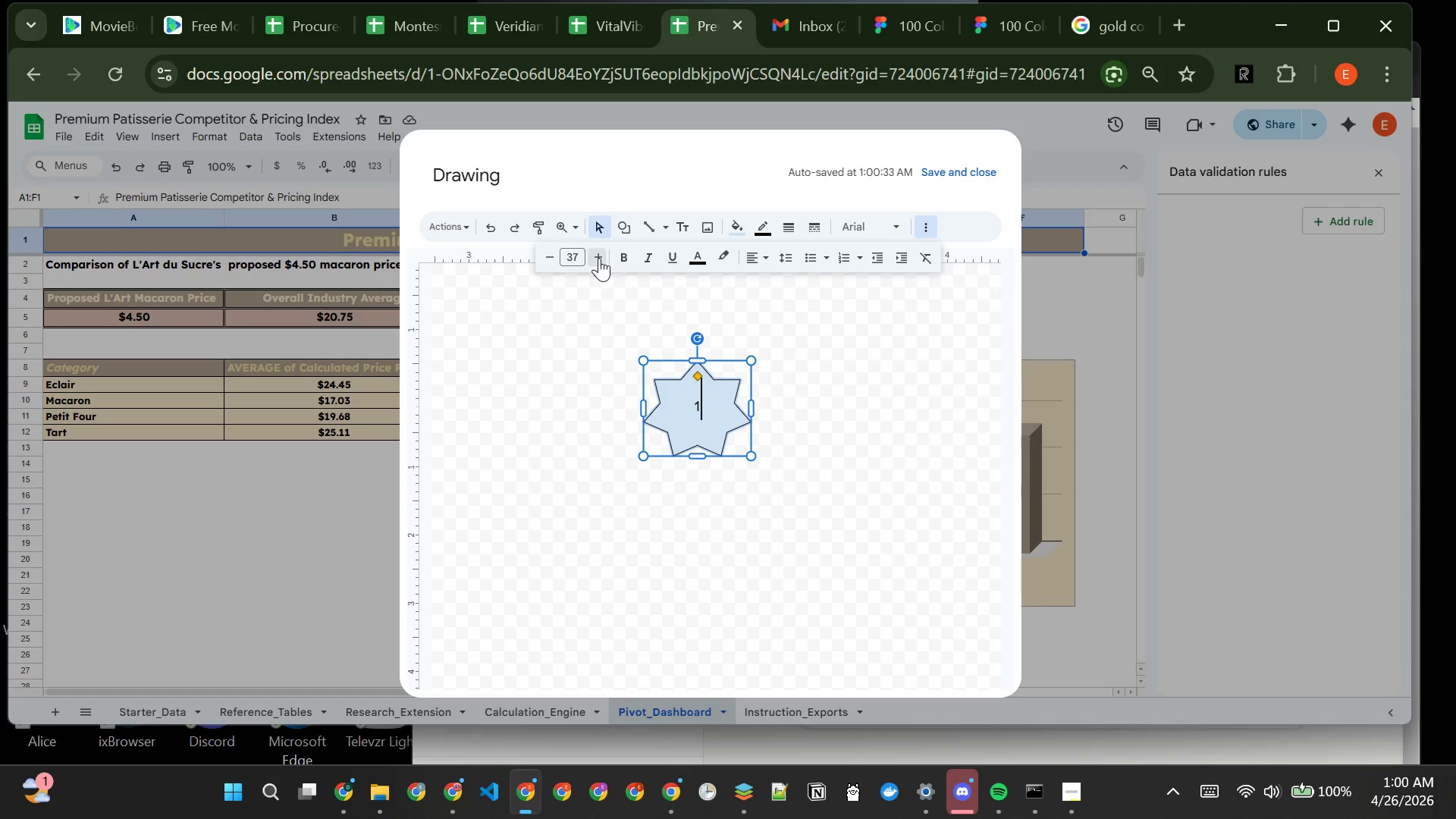 
triple_click([599, 258])
 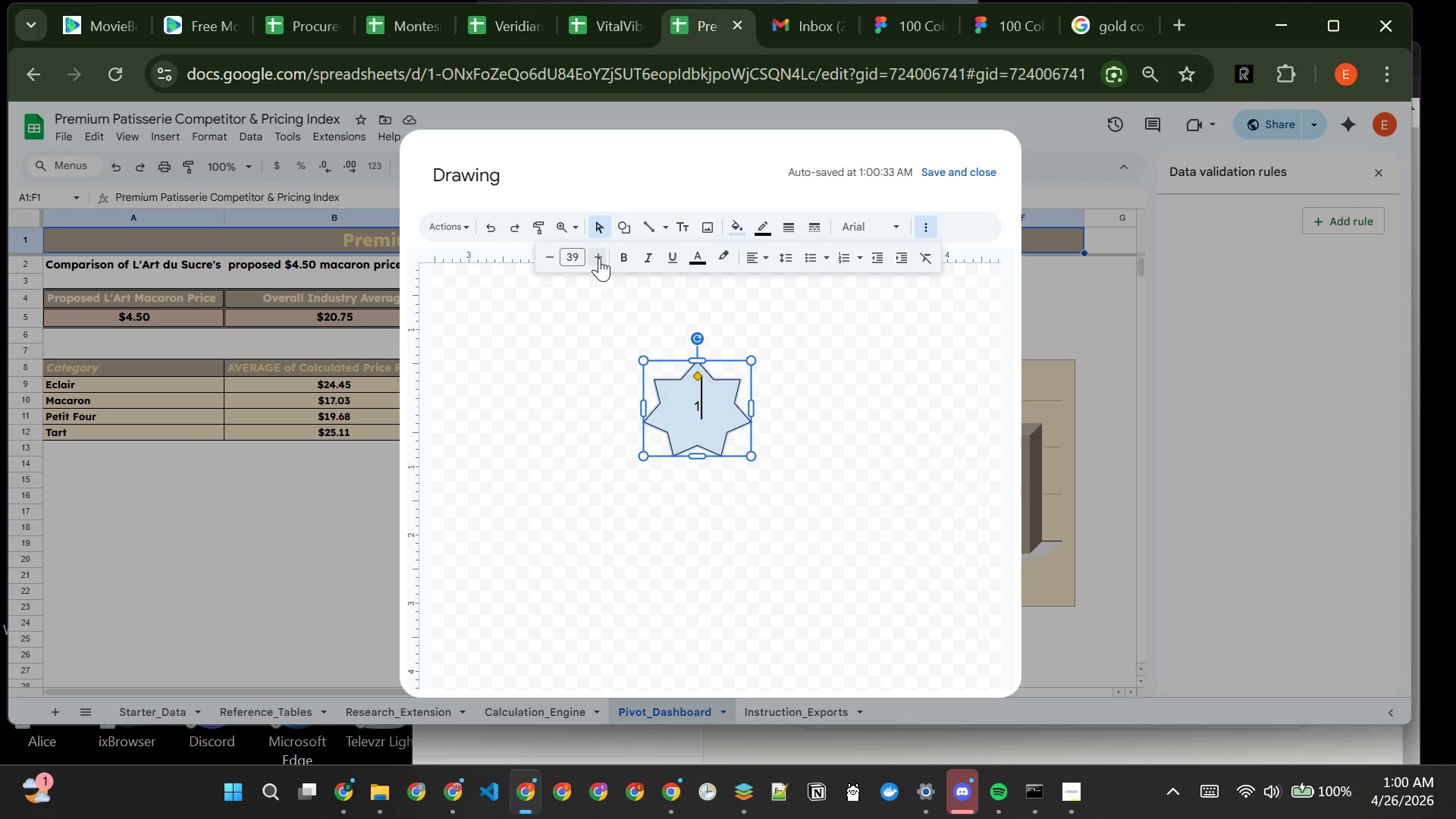 
triple_click([599, 258])
 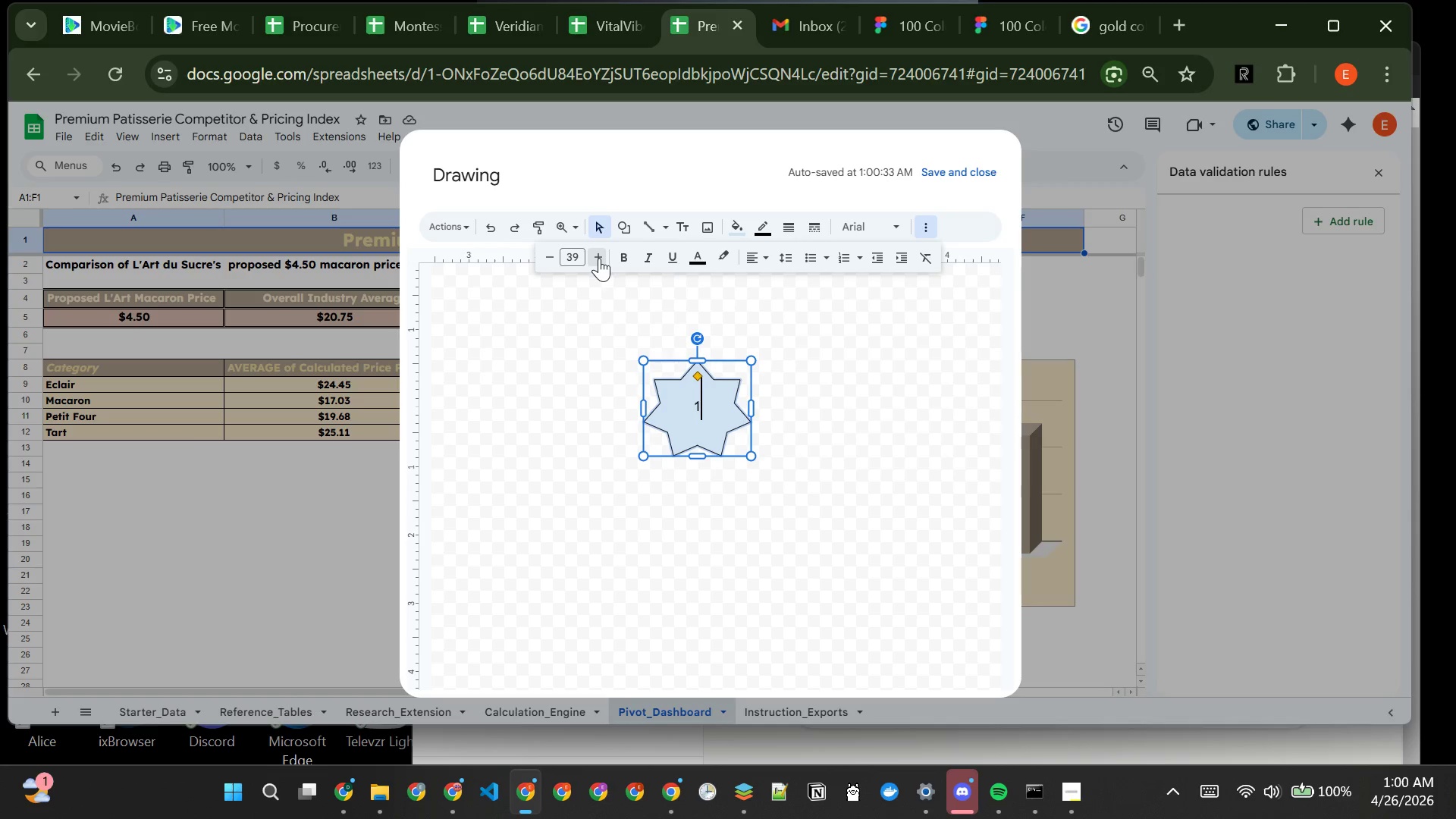 
triple_click([599, 258])
 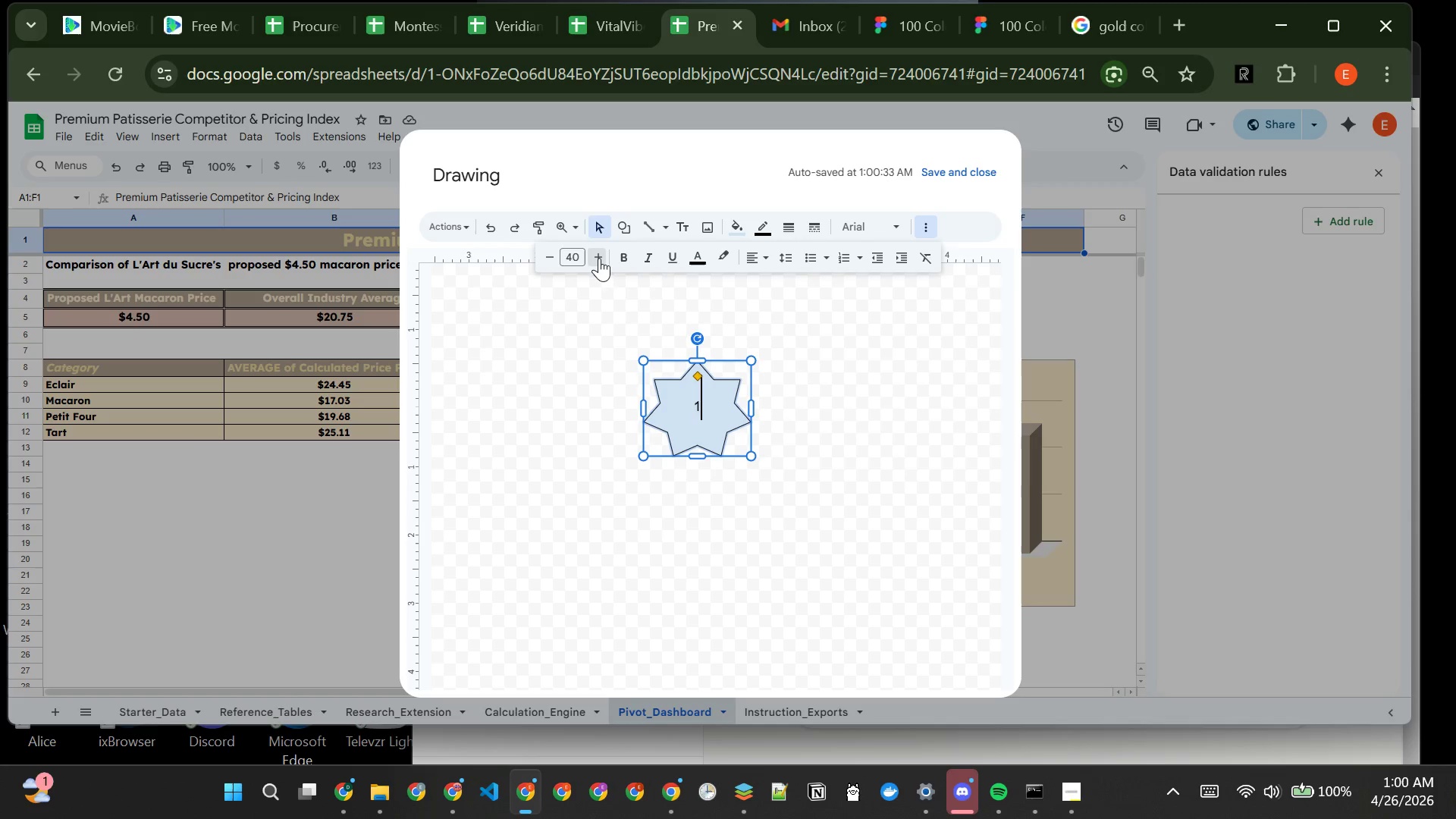 
triple_click([599, 258])
 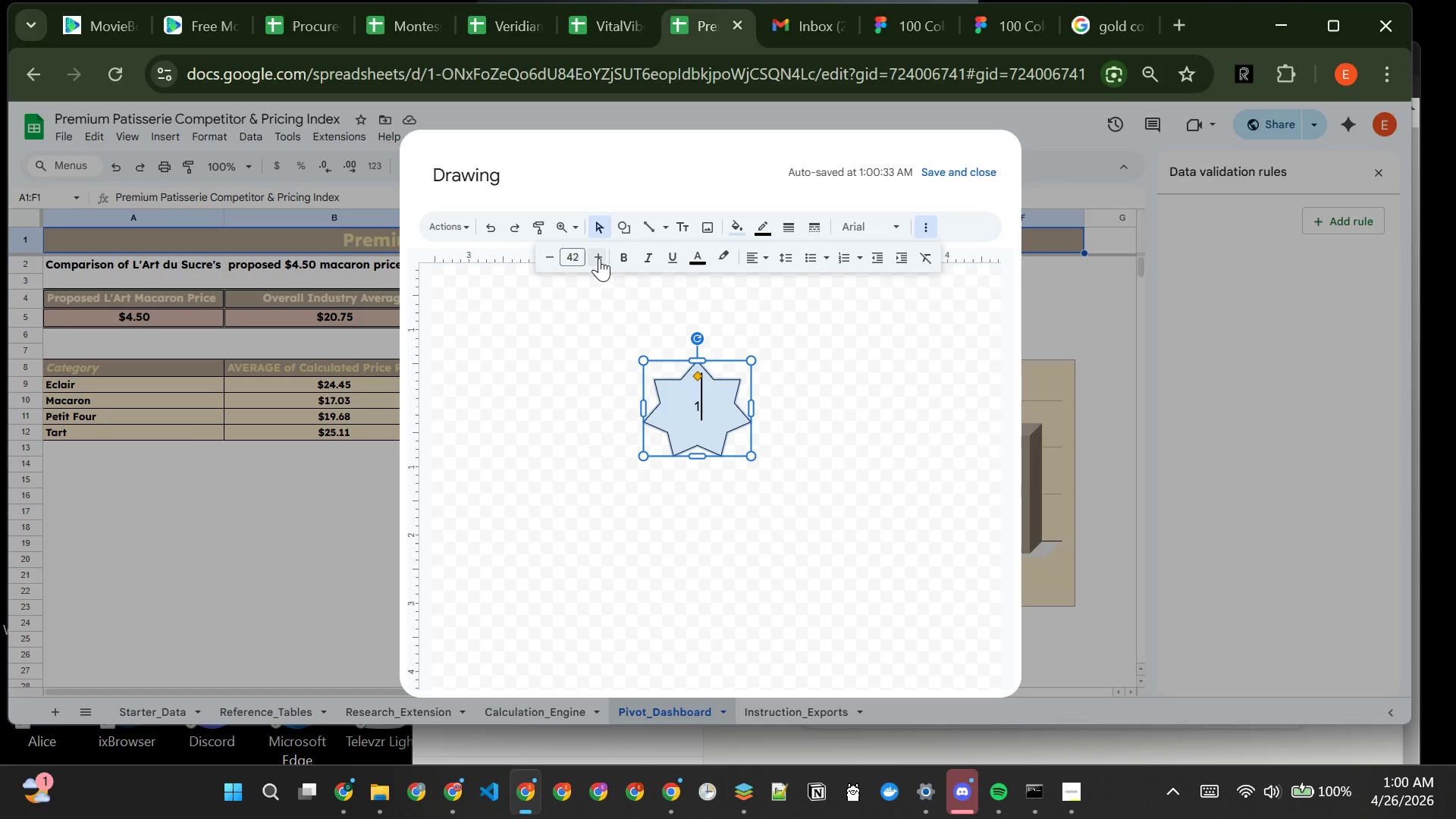 
triple_click([599, 258])
 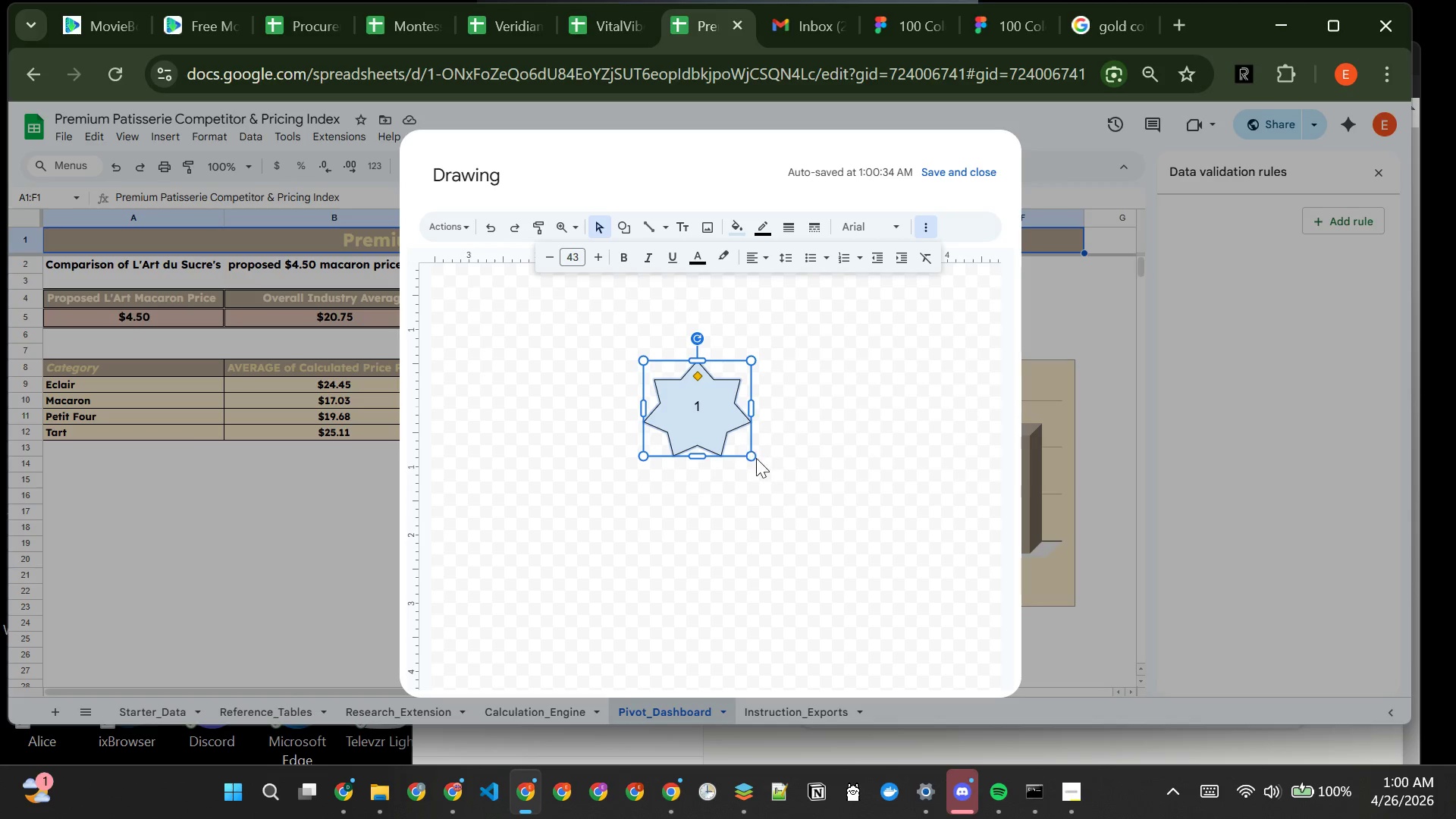 
left_click_drag(start_coordinate=[752, 454], to_coordinate=[714, 424])
 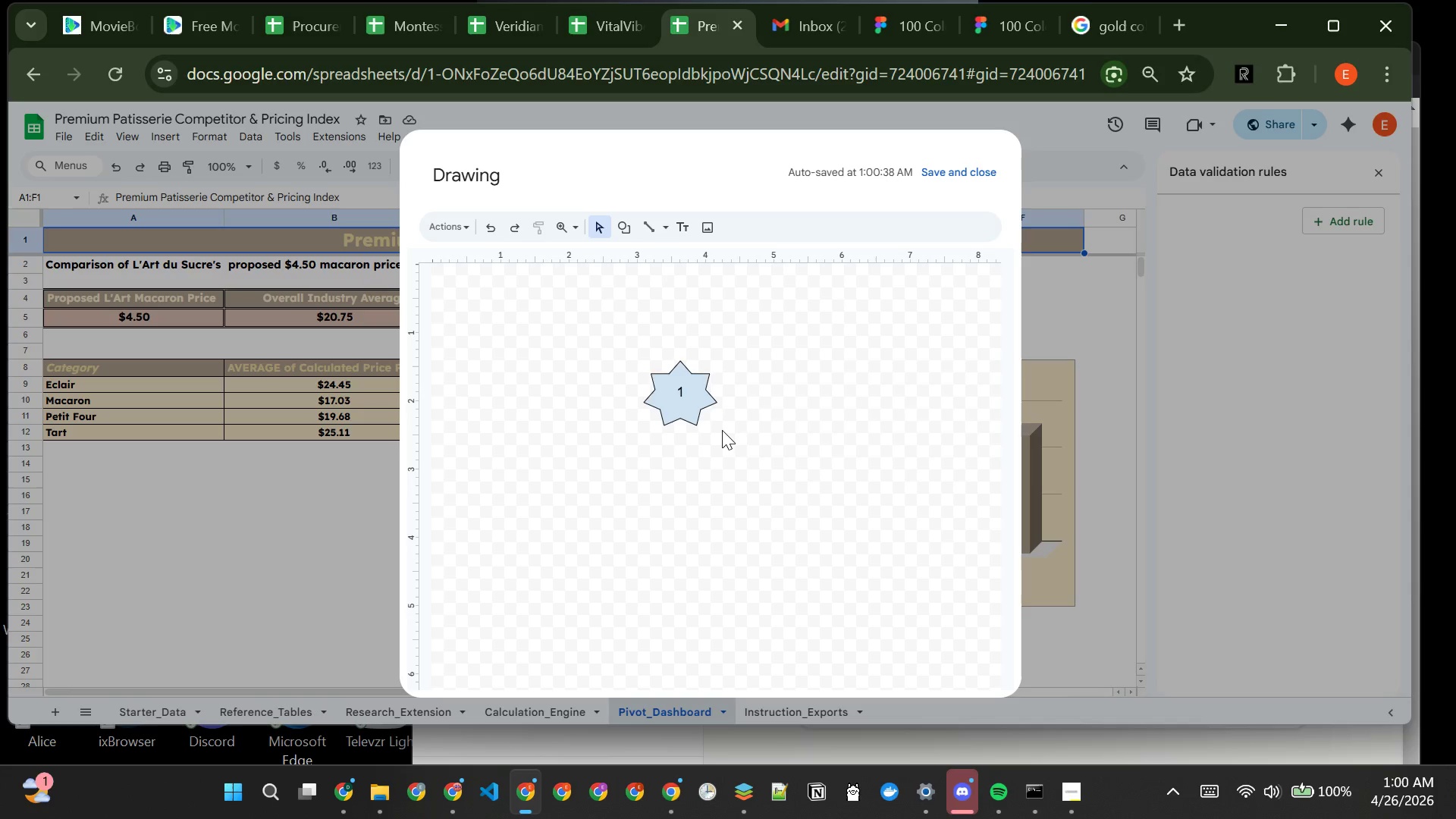 
left_click([722, 430])
 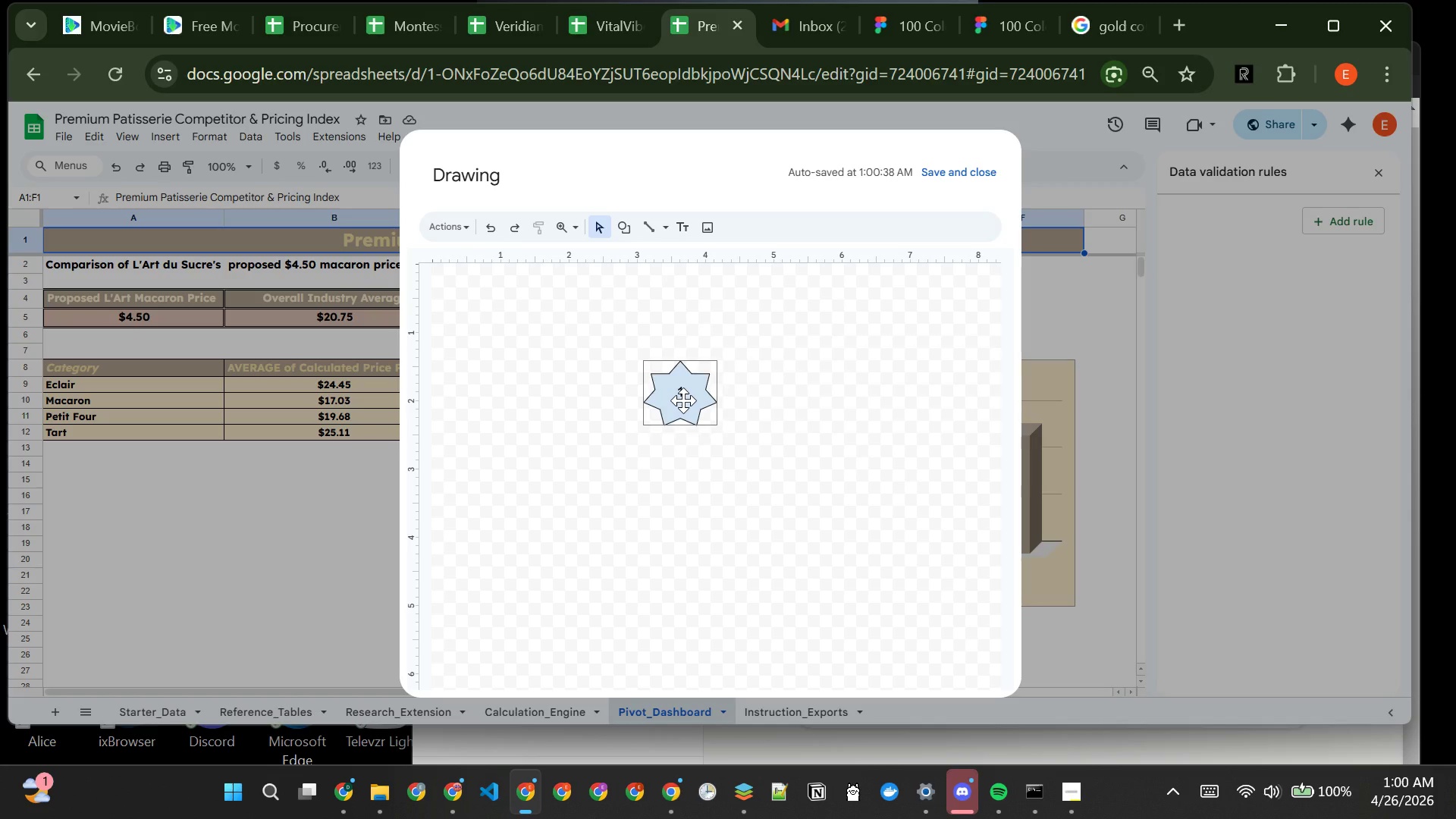 
left_click([683, 400])
 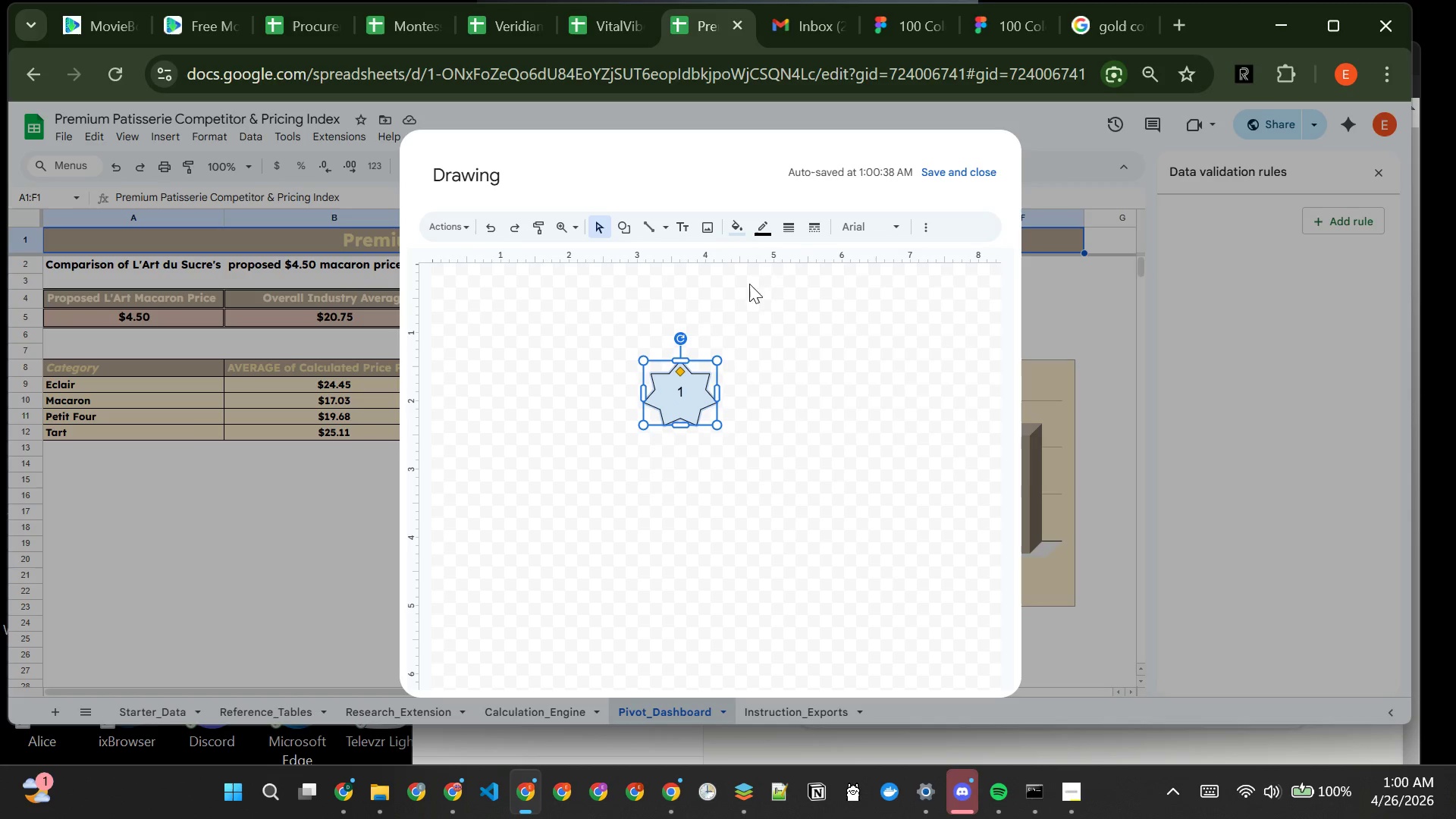 
wait(5.16)
 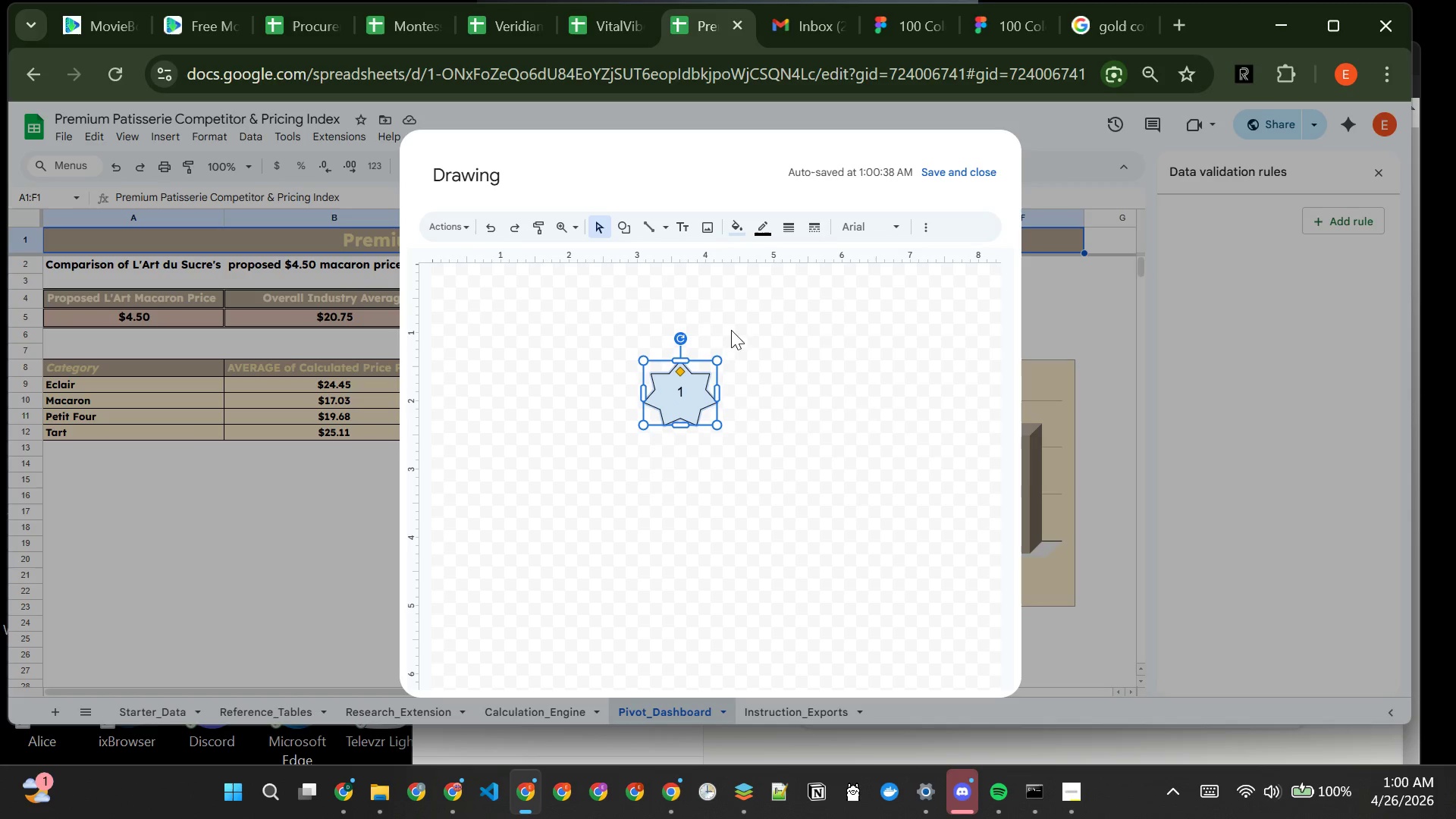 
left_click([738, 231])
 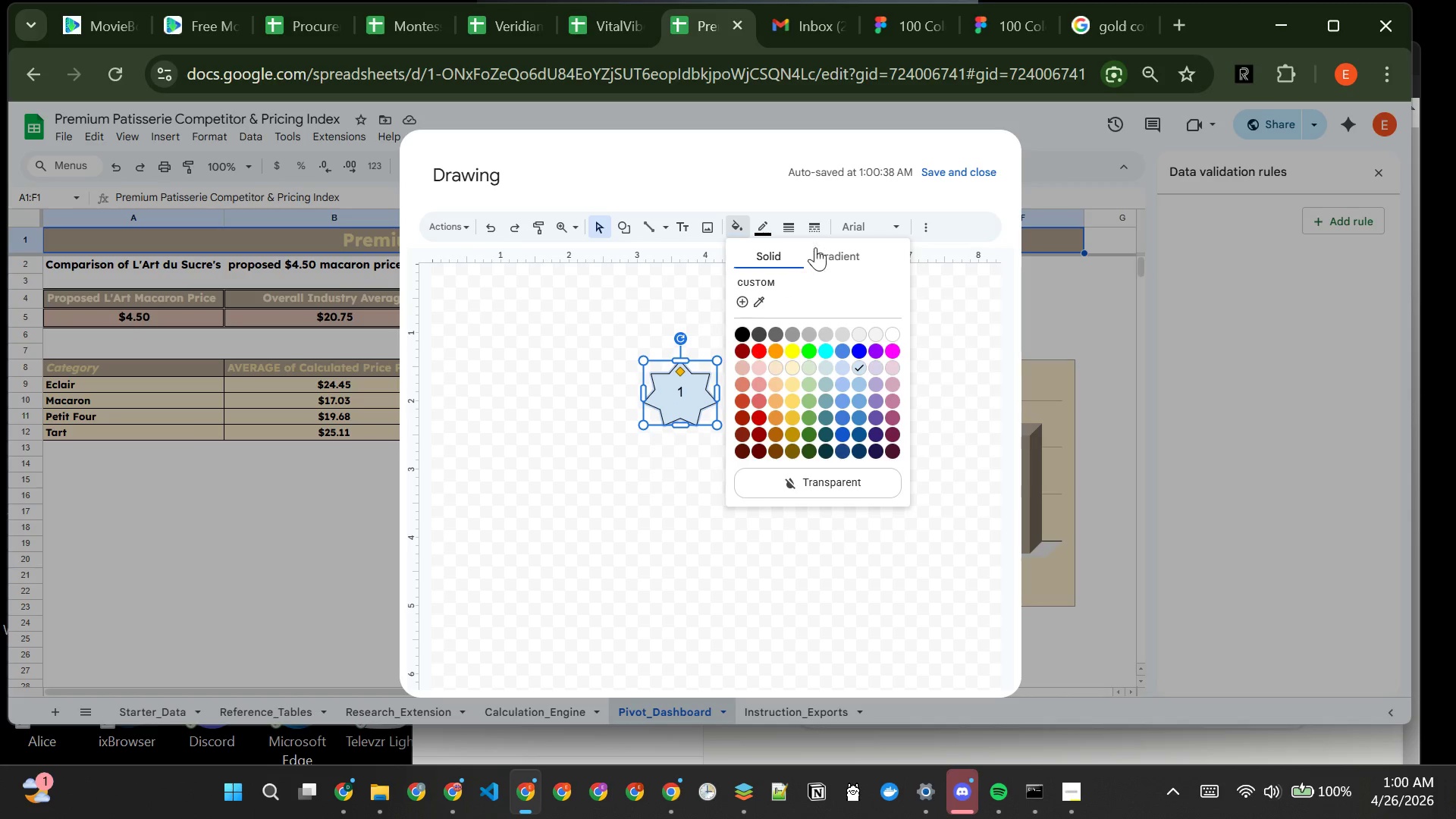 
left_click([837, 253])
 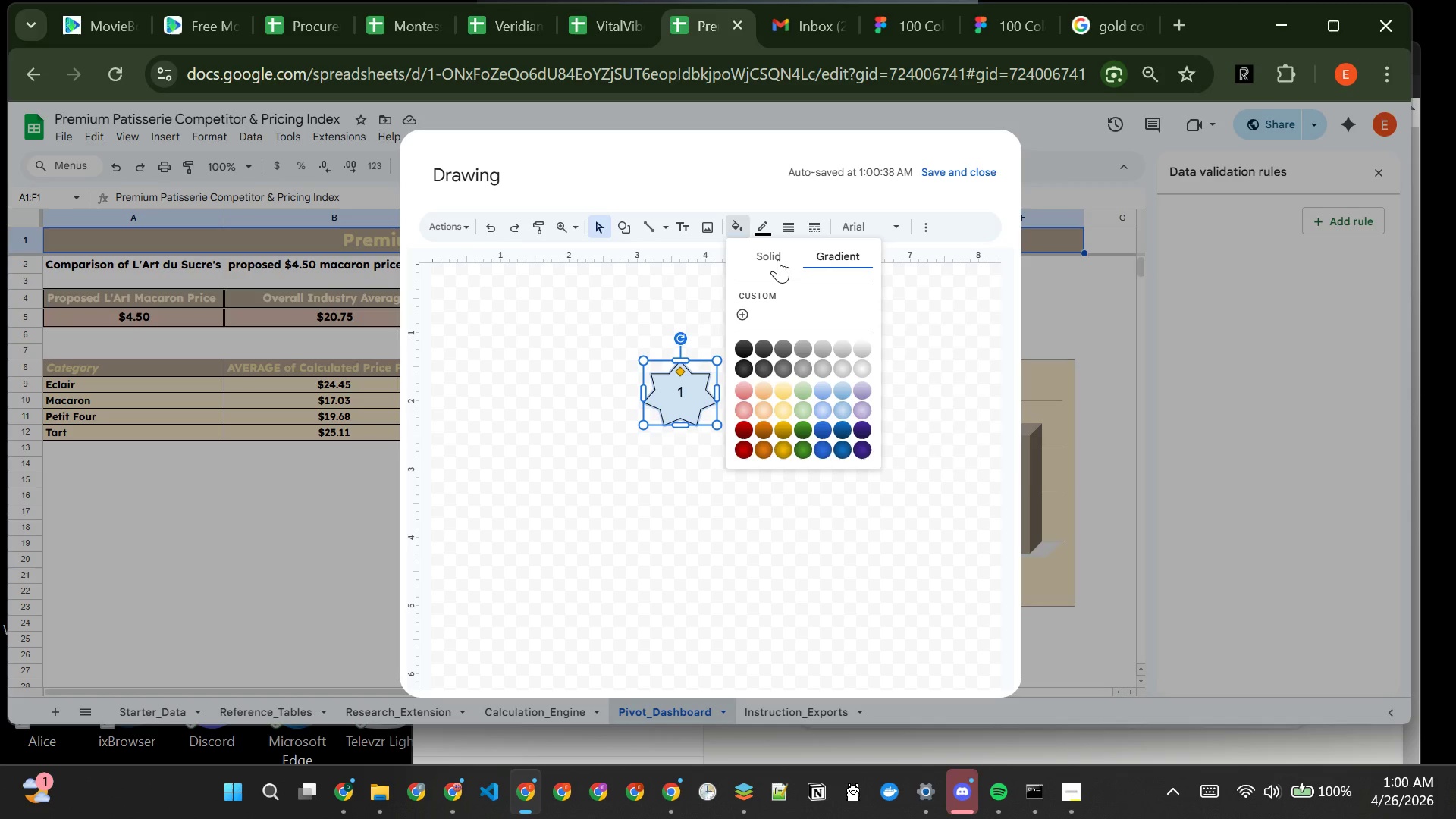 
left_click([778, 258])
 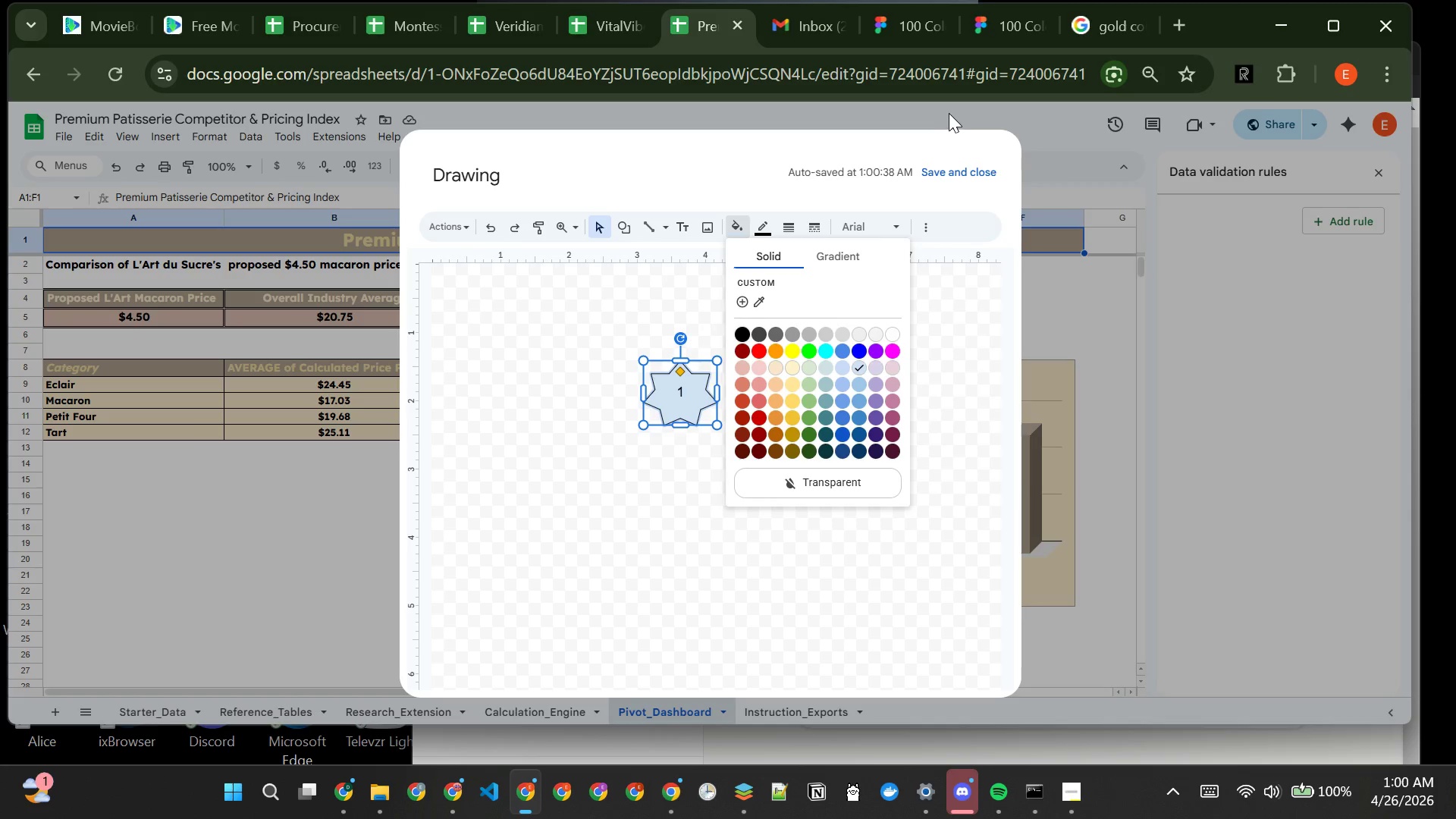 
left_click([1008, 33])
 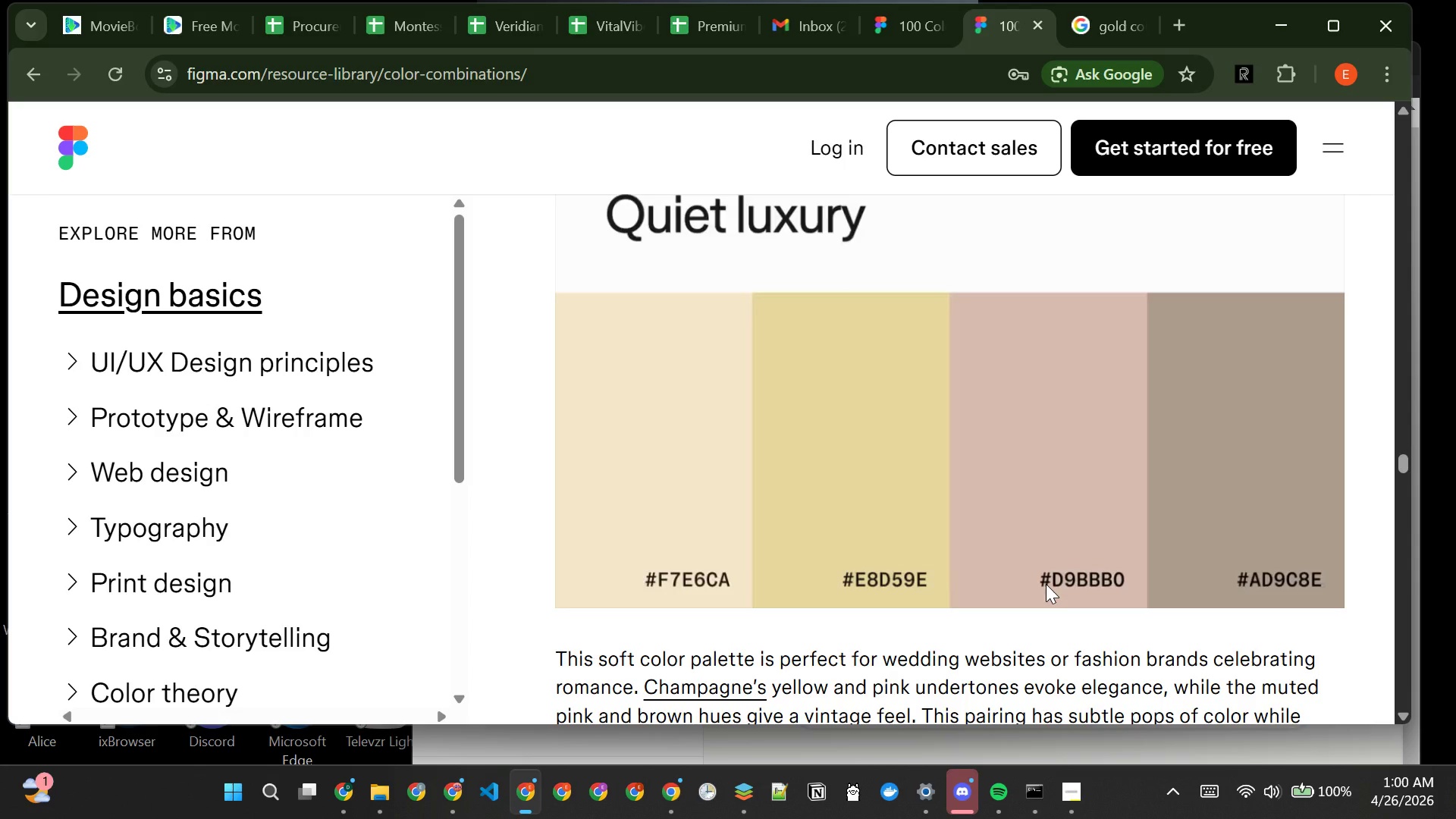 
wait(9.25)
 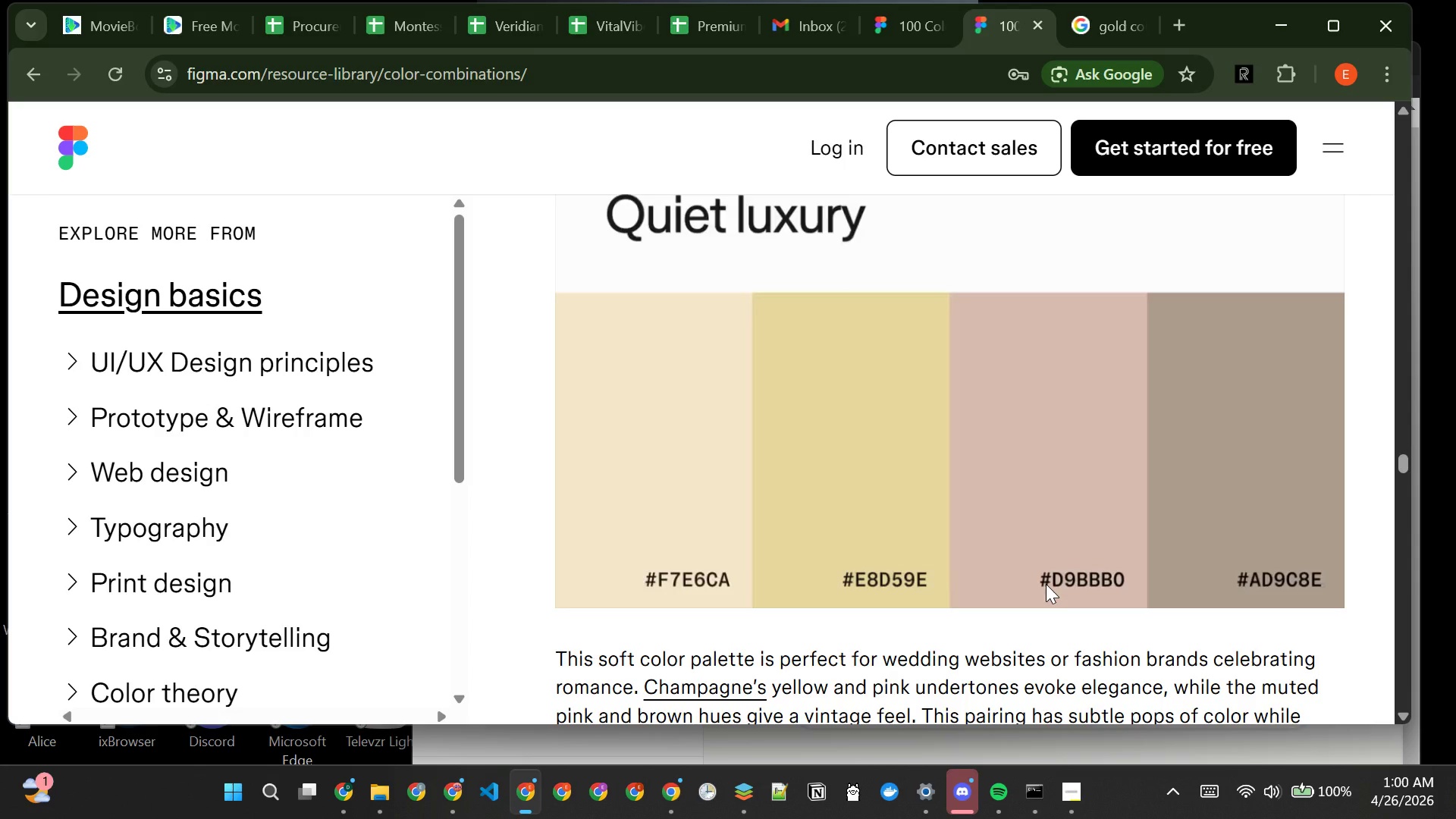 
left_click([720, 20])
 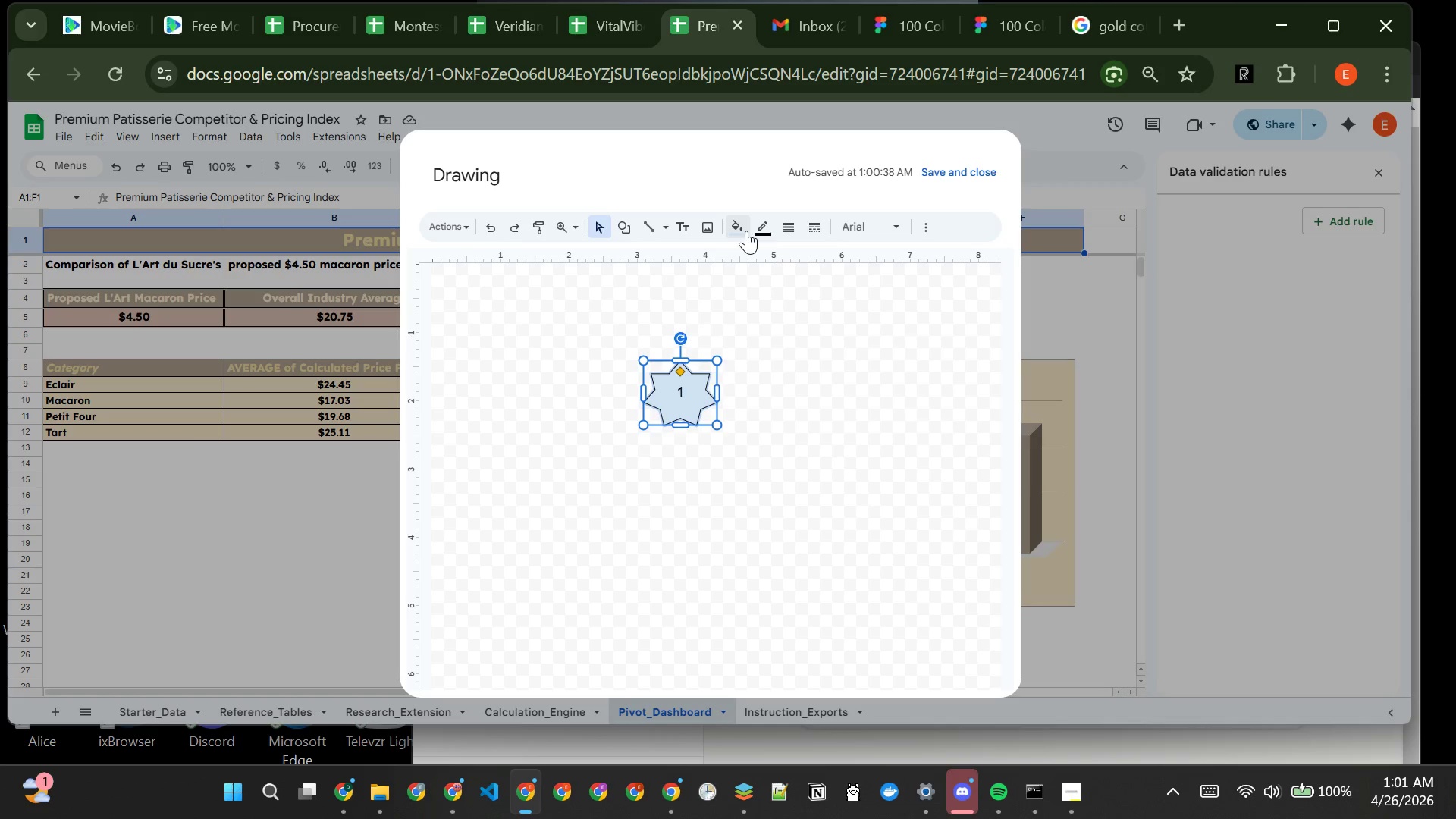 
left_click([745, 231])
 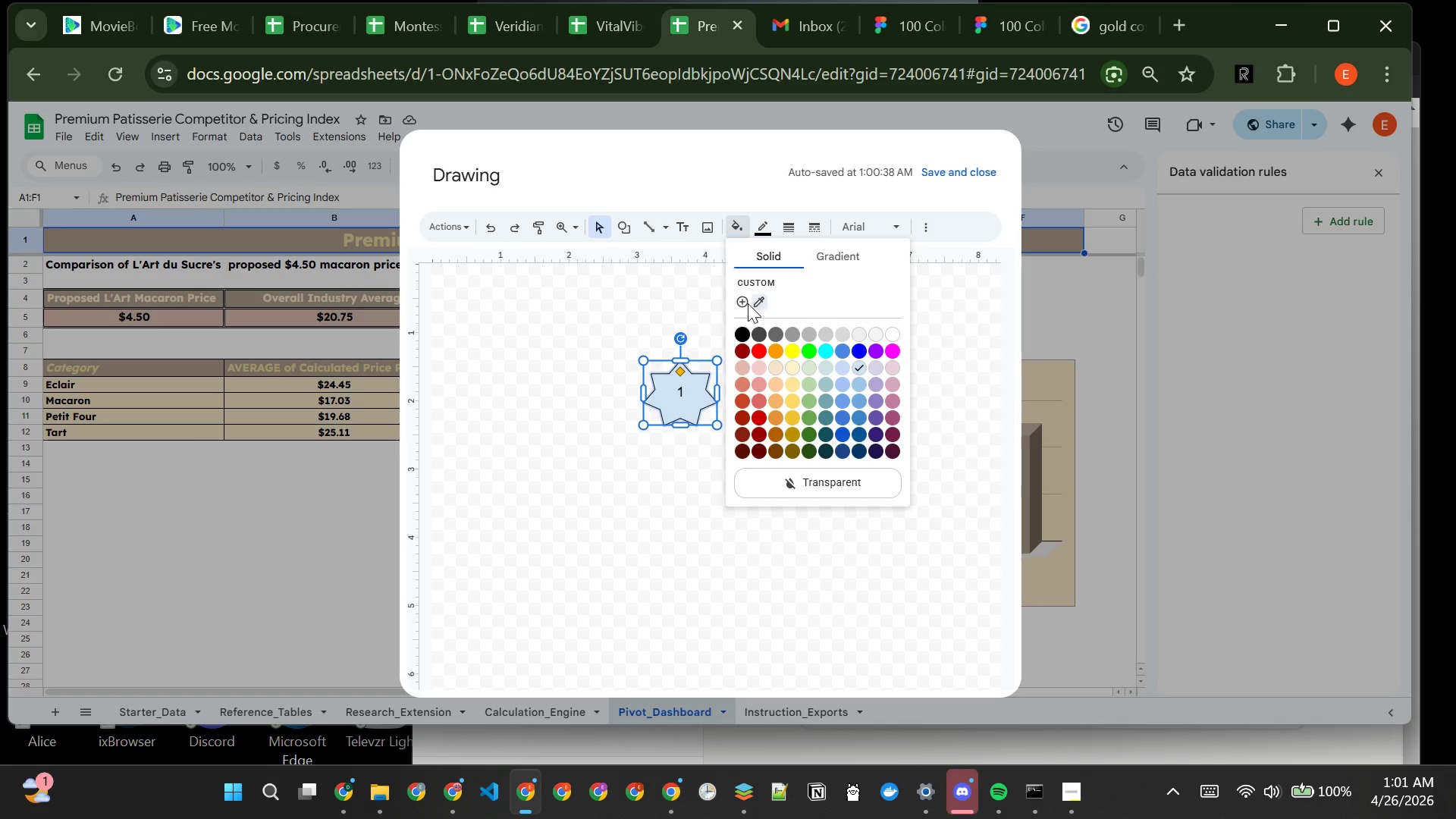 
left_click([743, 303])
 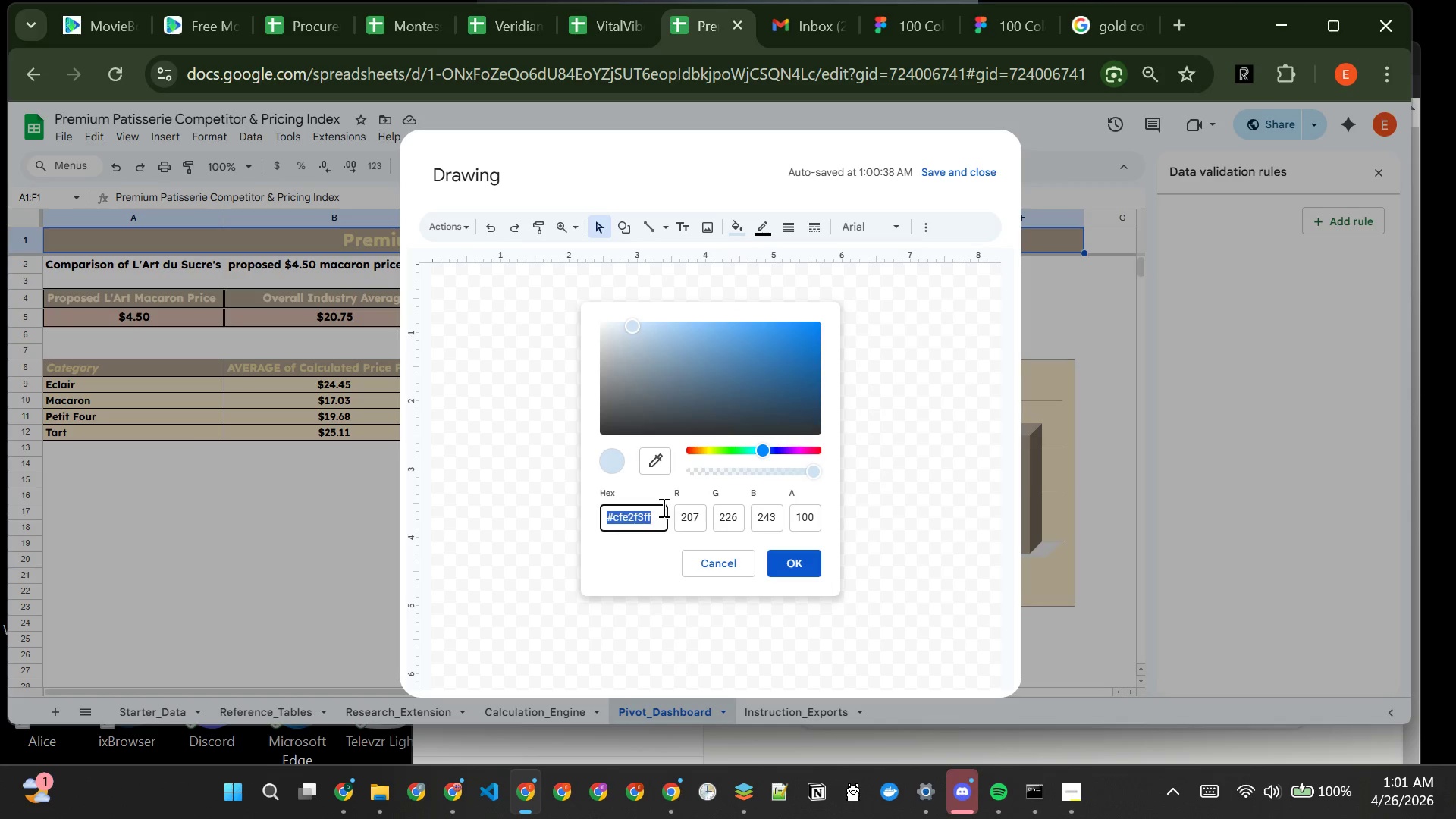 
left_click([657, 515])
 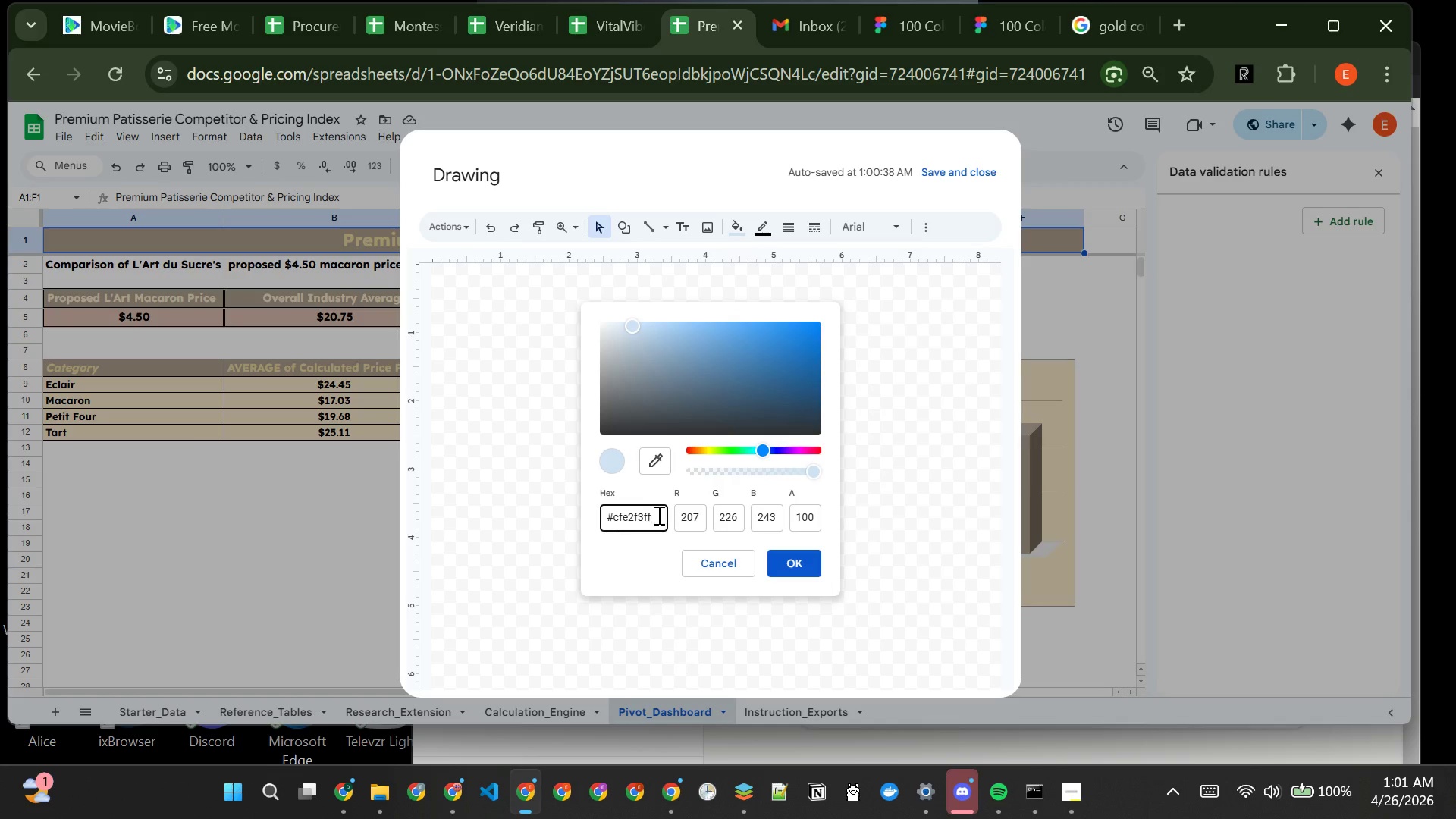 
type([Delete])
key(Backspace)
key(Backspace)
key(Backspace)
key(Backspace)
key(Backspace)
key(Backspace)
key(Backspace)
key(Backspace)
type(d9bbb0)
 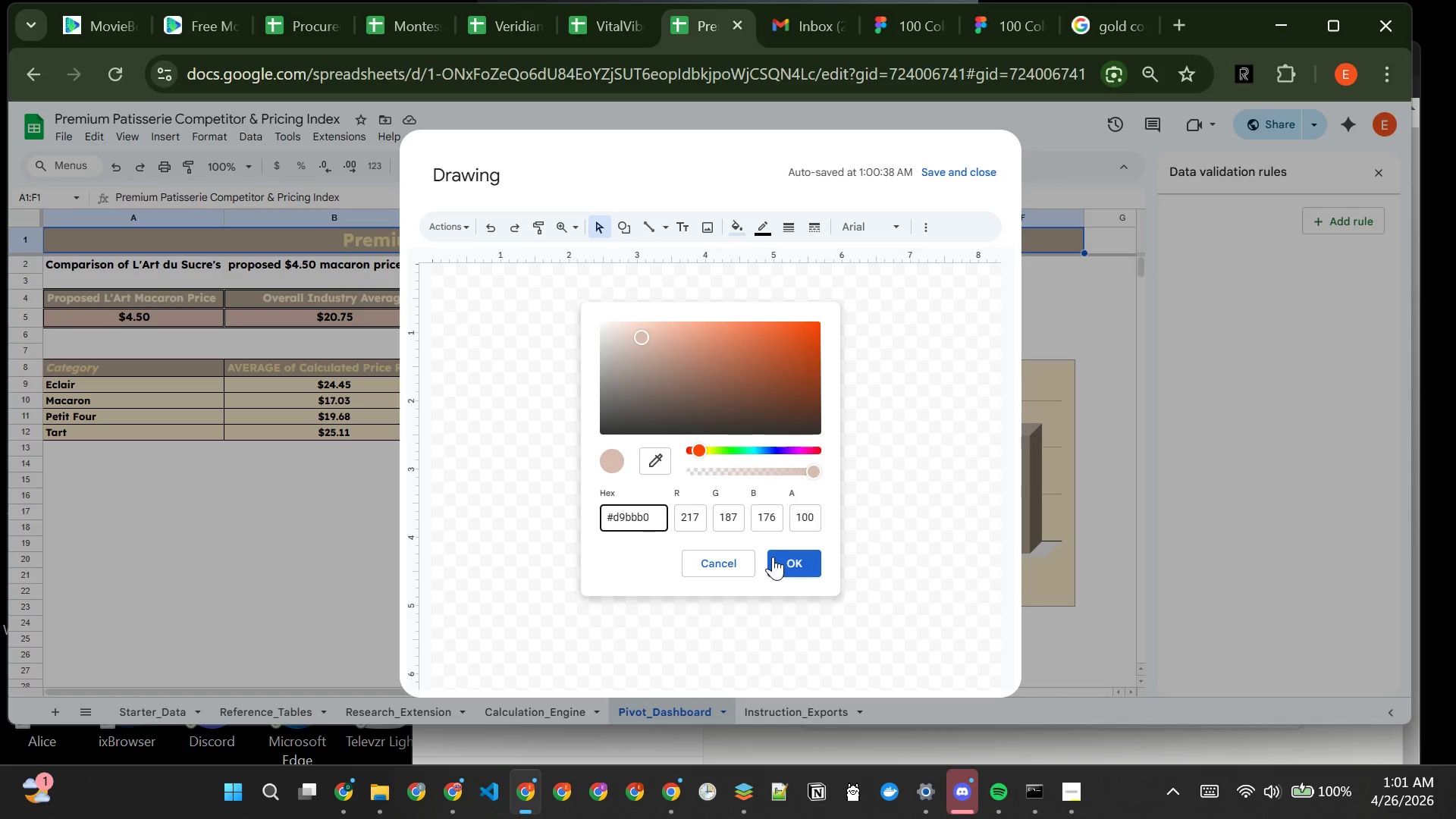 
left_click([786, 557])
 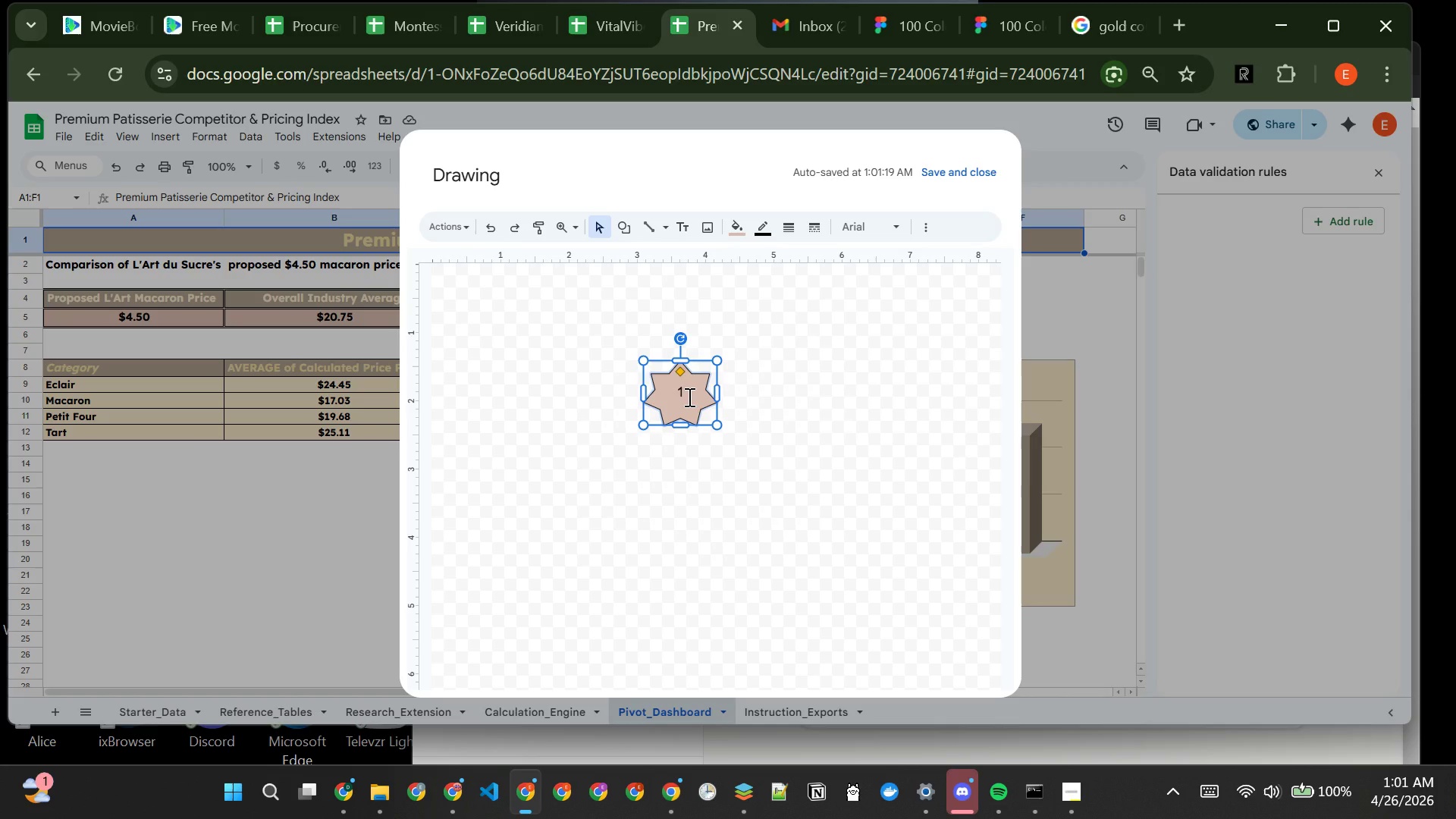 
left_click([688, 397])
 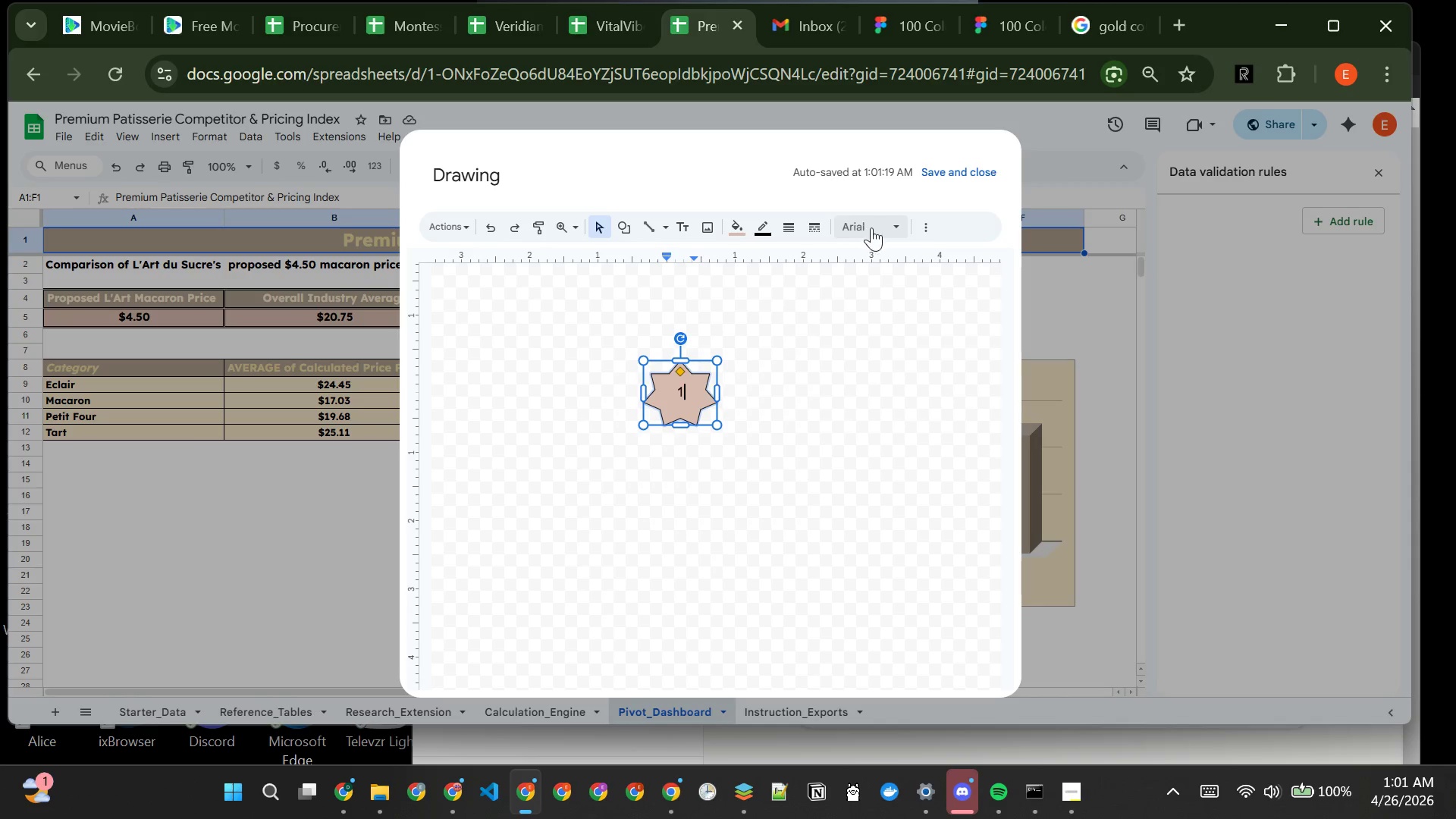 
left_click([935, 229])
 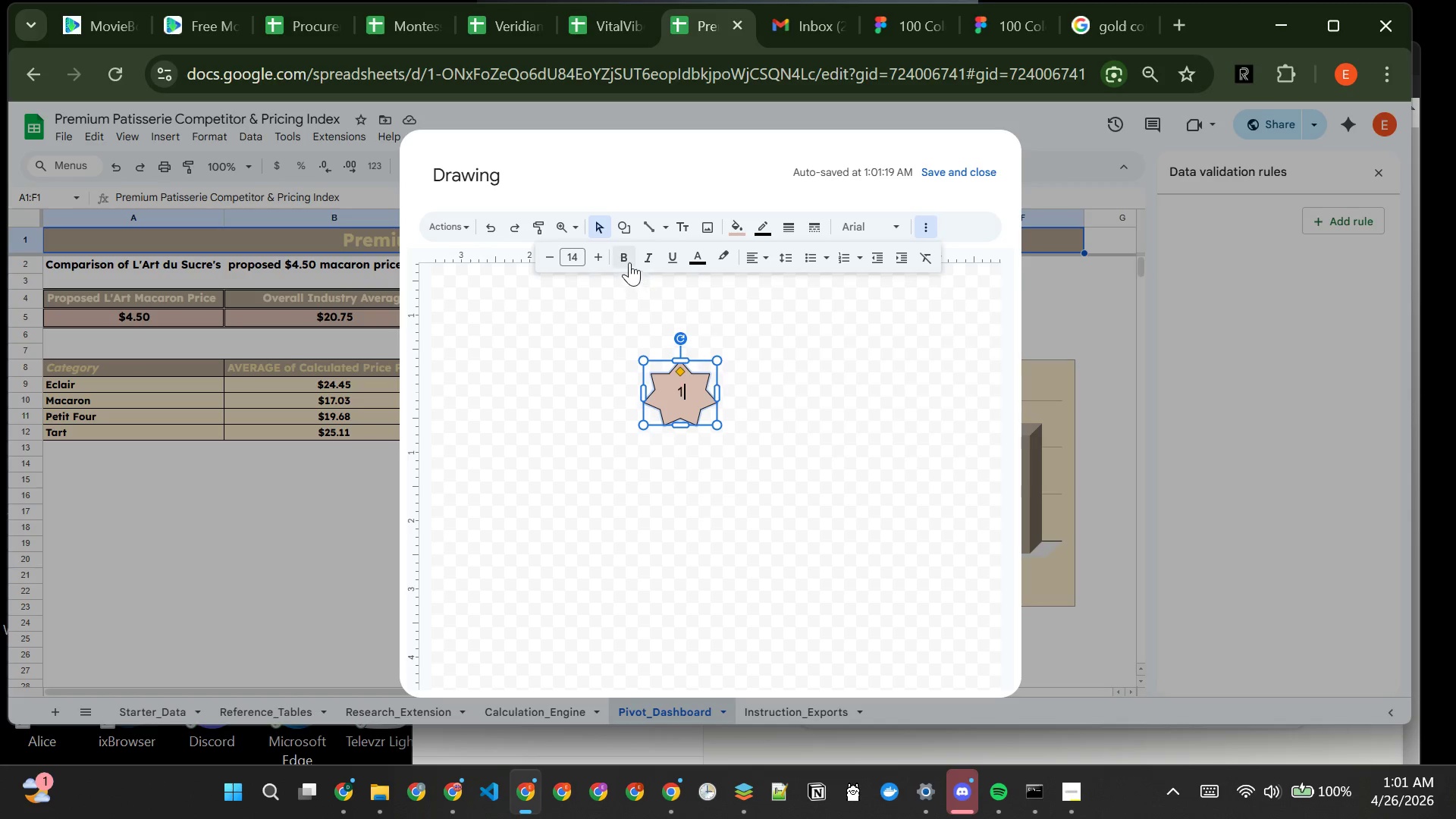 
left_click([628, 261])
 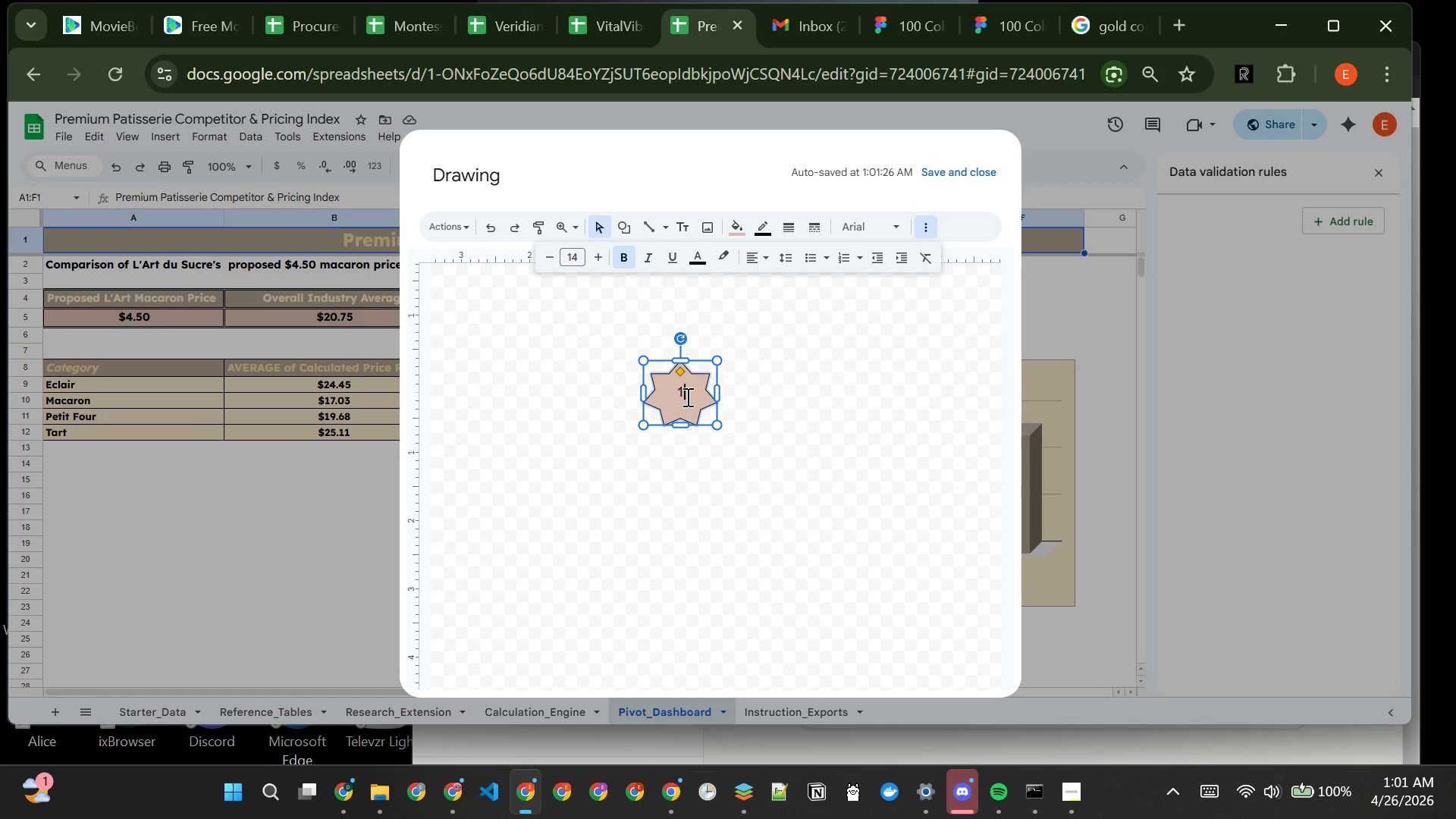 
left_click_drag(start_coordinate=[686, 393], to_coordinate=[673, 395])
 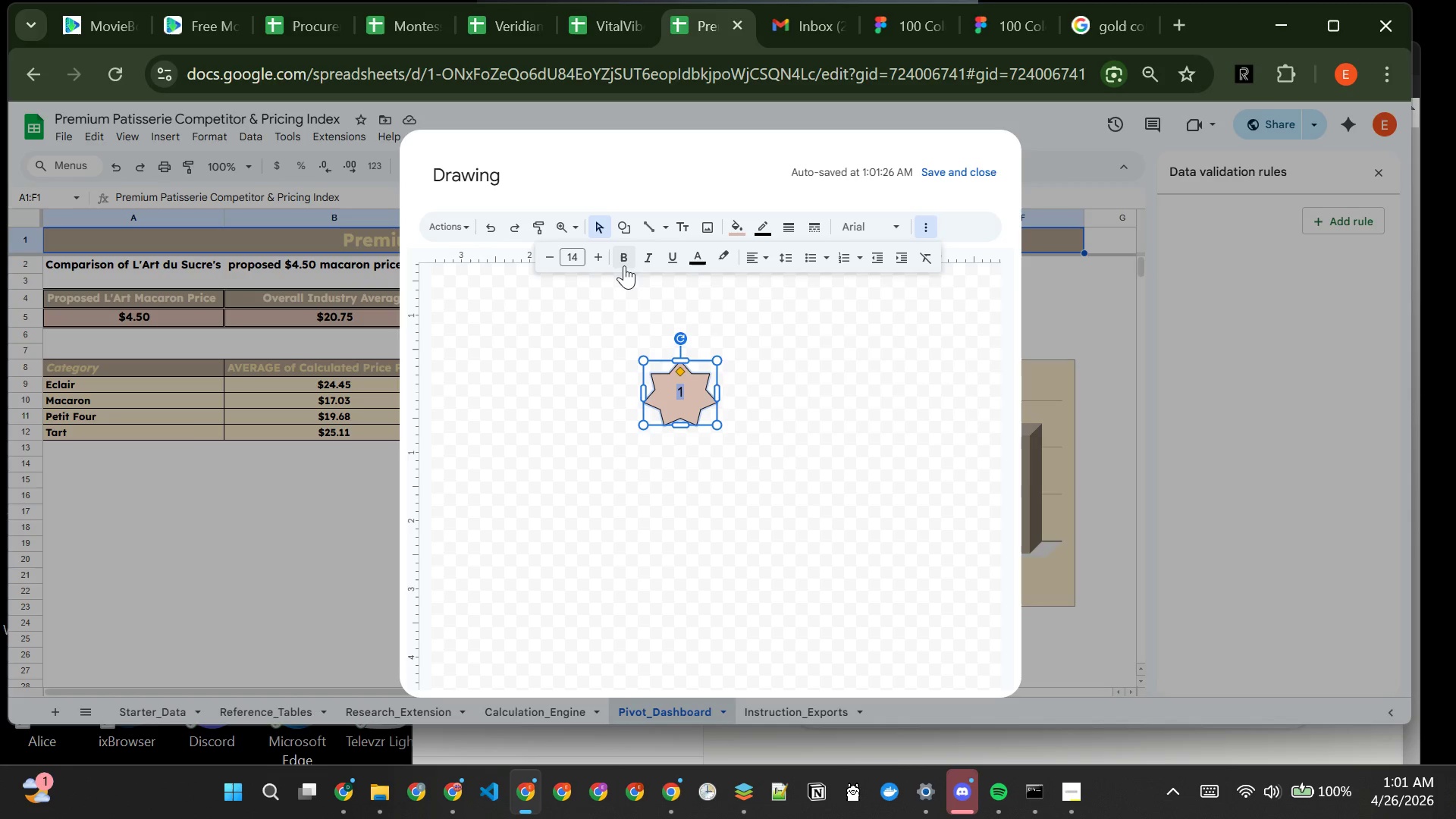 
left_click([624, 265])
 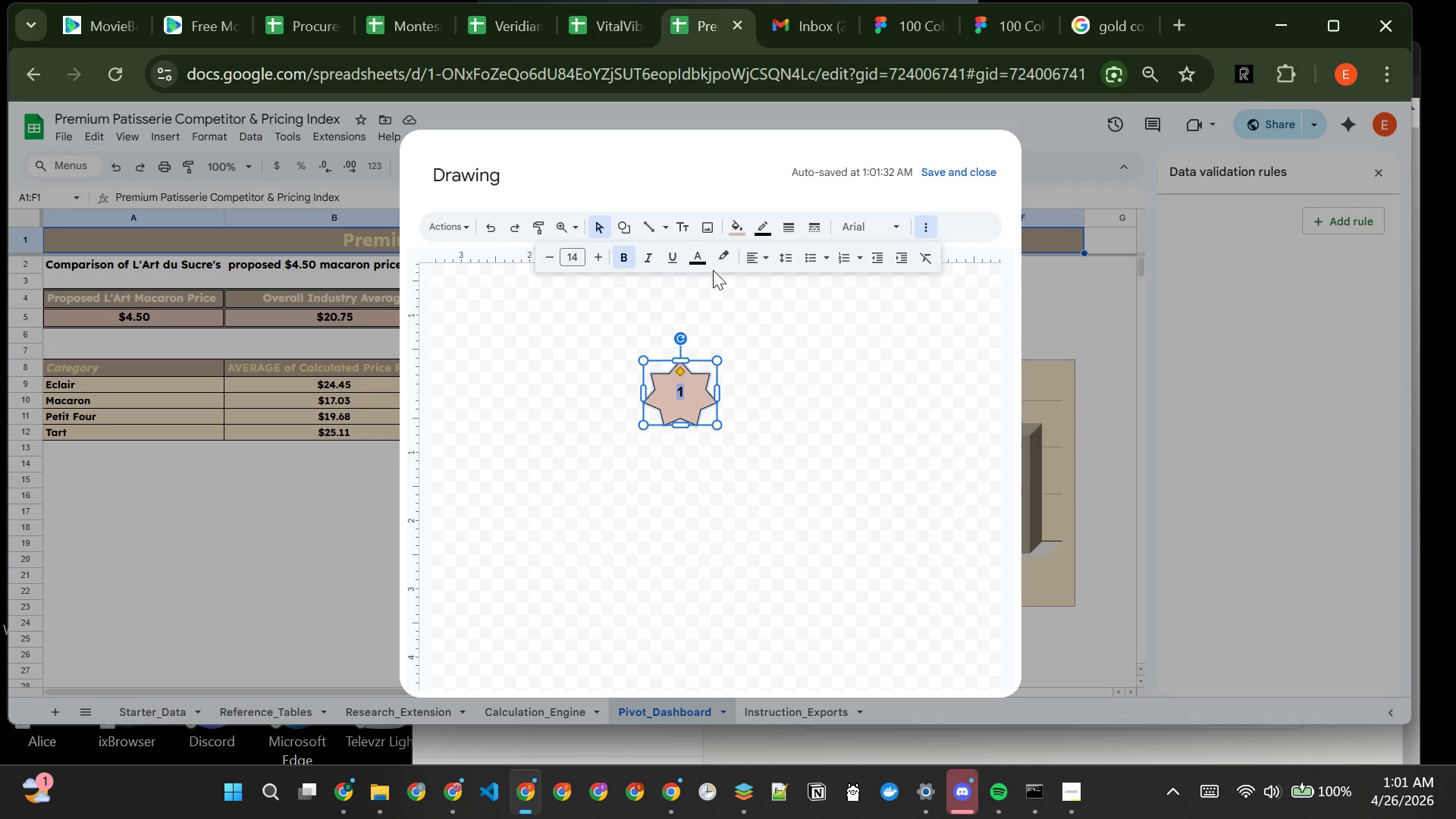 
mouse_move([711, 252])
 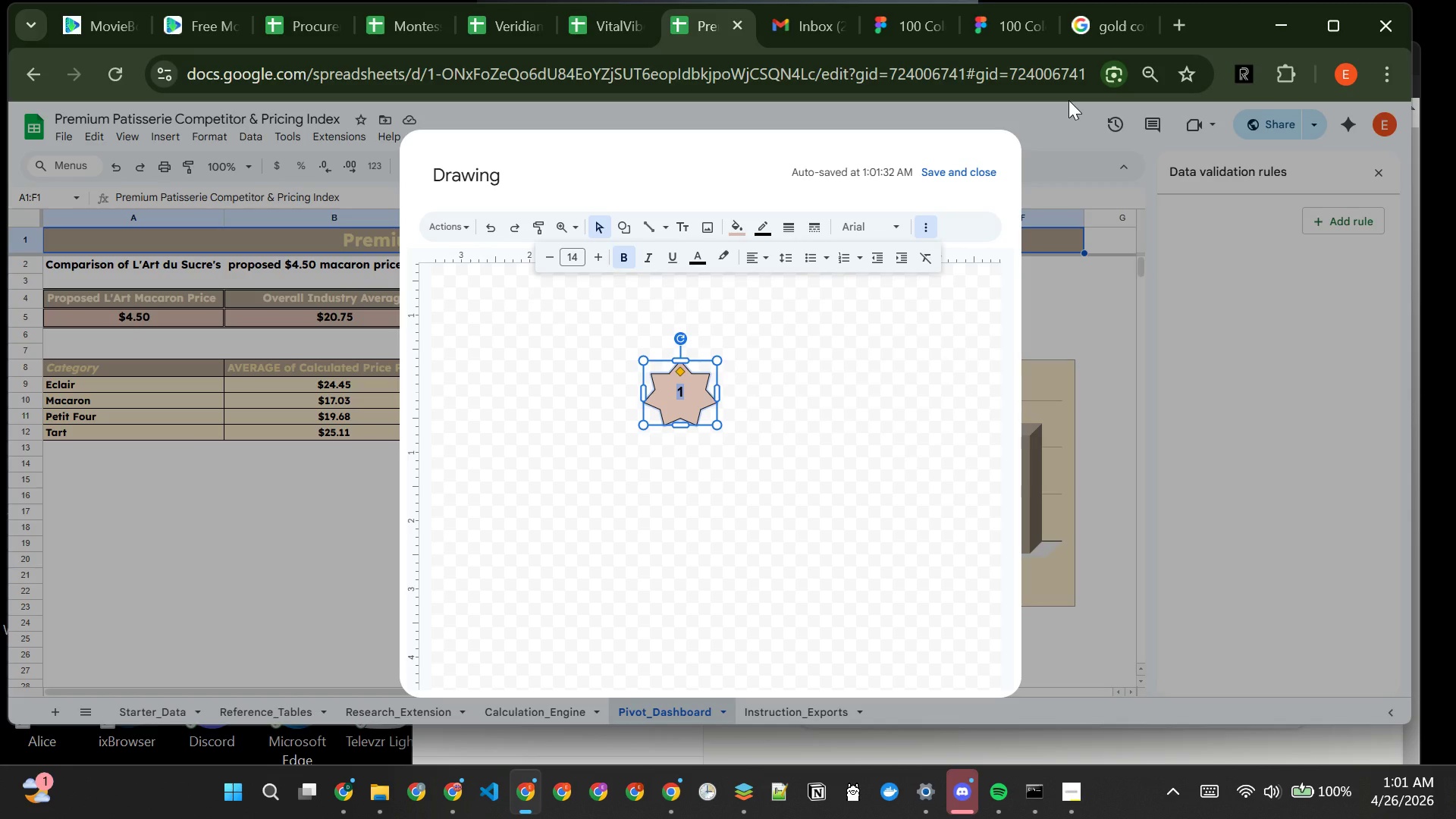 
wait(5.97)
 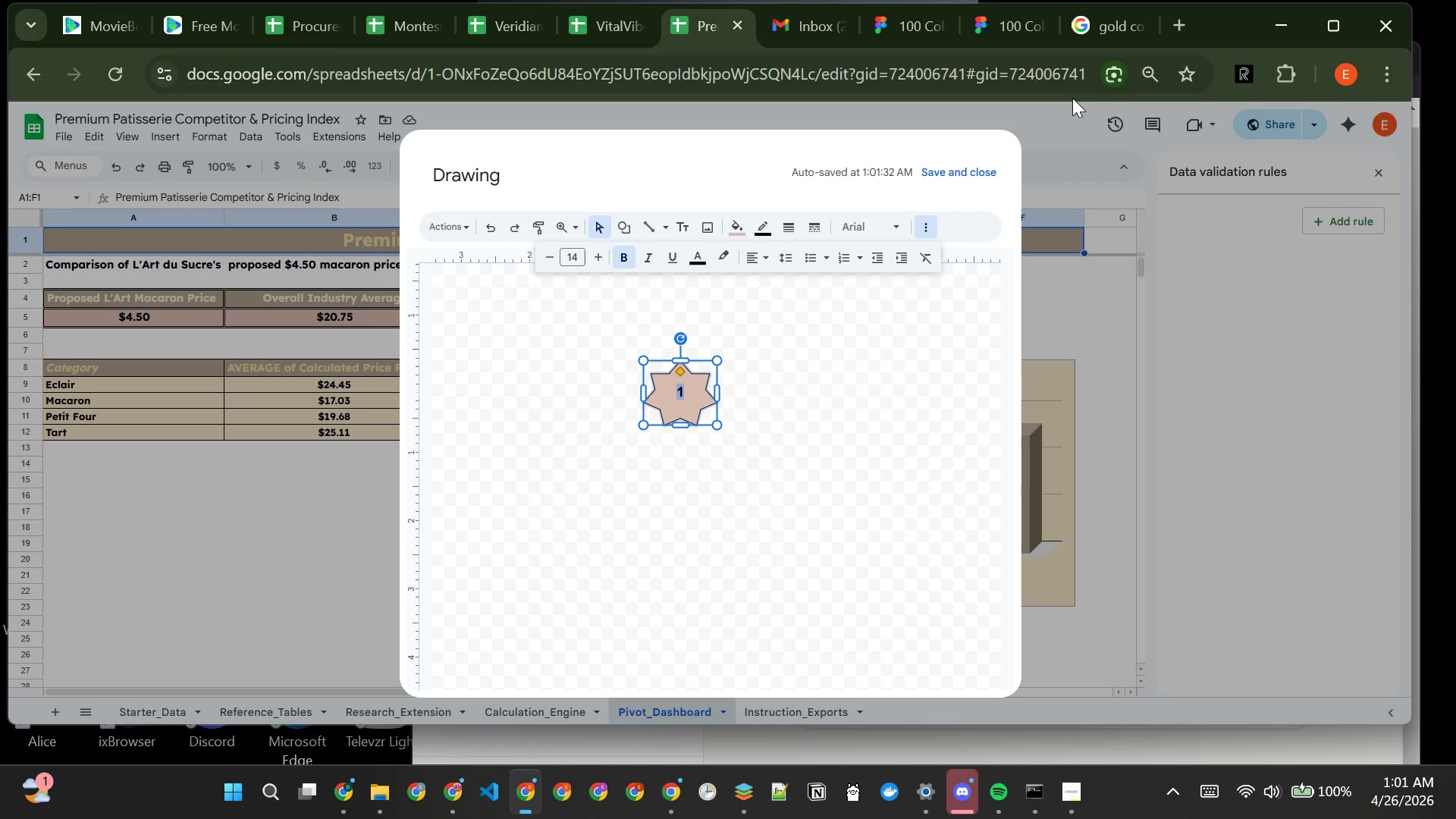 
left_click([831, 337])
 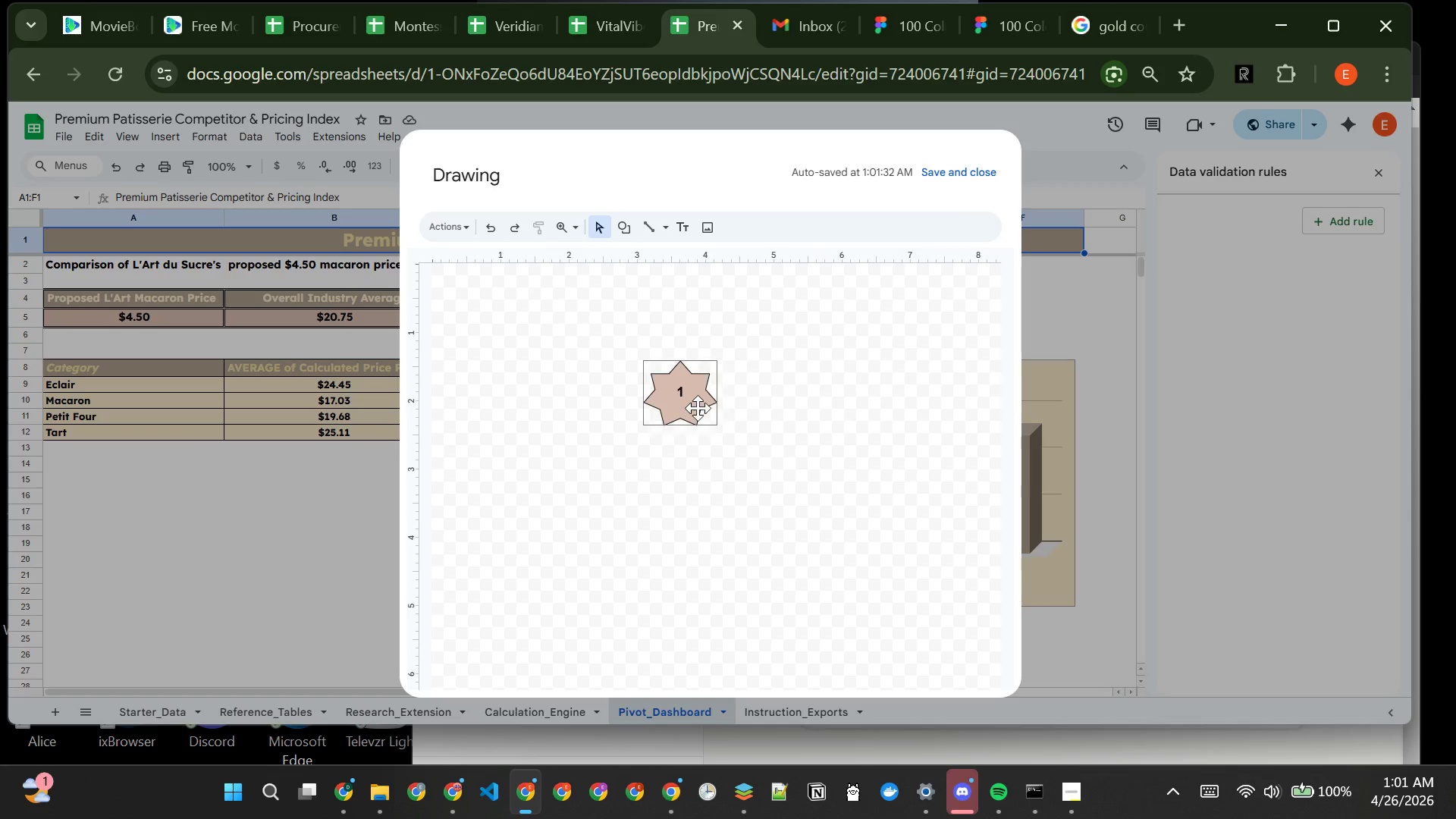 
left_click([695, 406])
 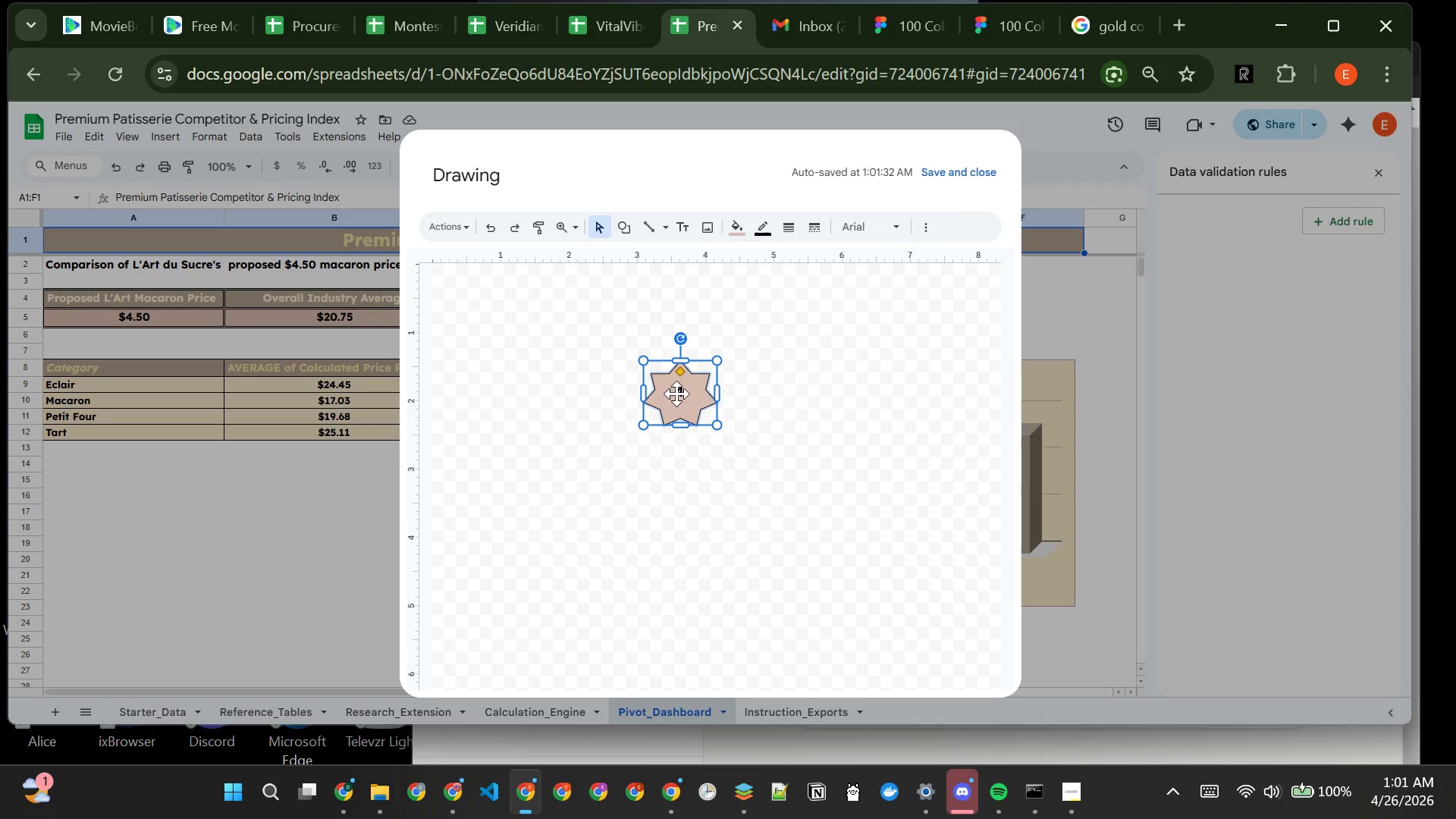 
left_click([682, 393])
 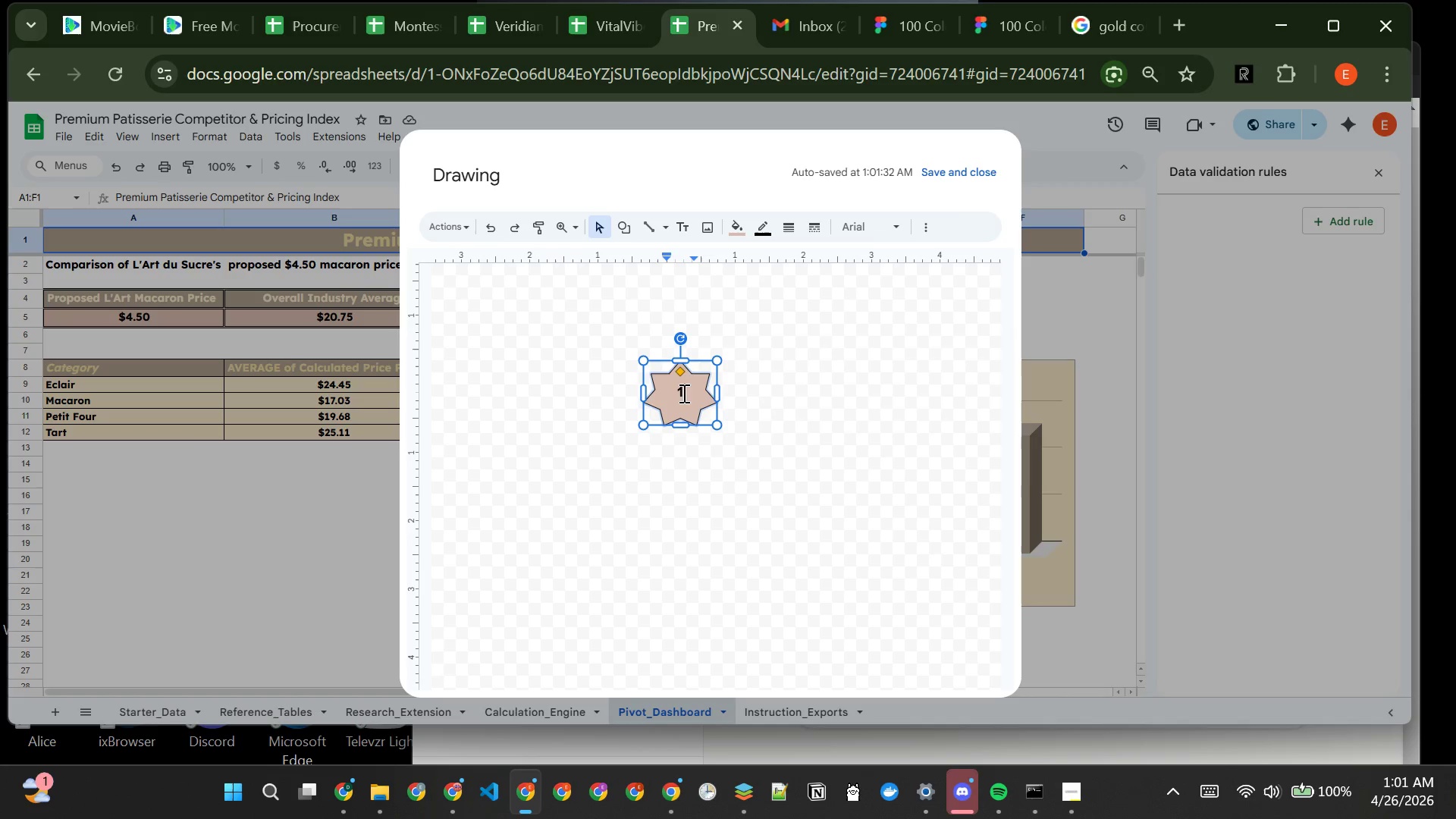 
left_click_drag(start_coordinate=[682, 393], to_coordinate=[661, 395])
 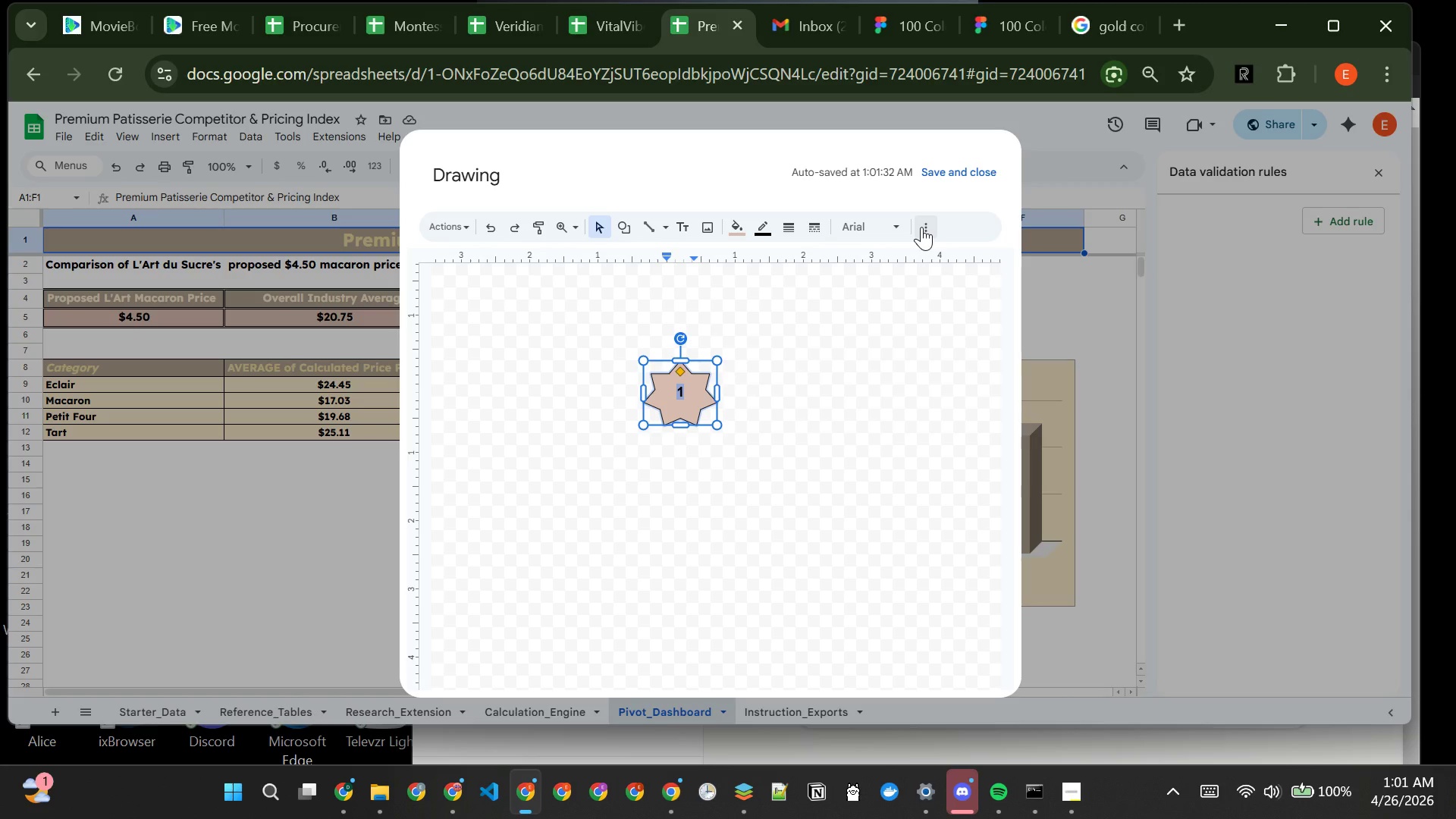 
left_click([921, 227])
 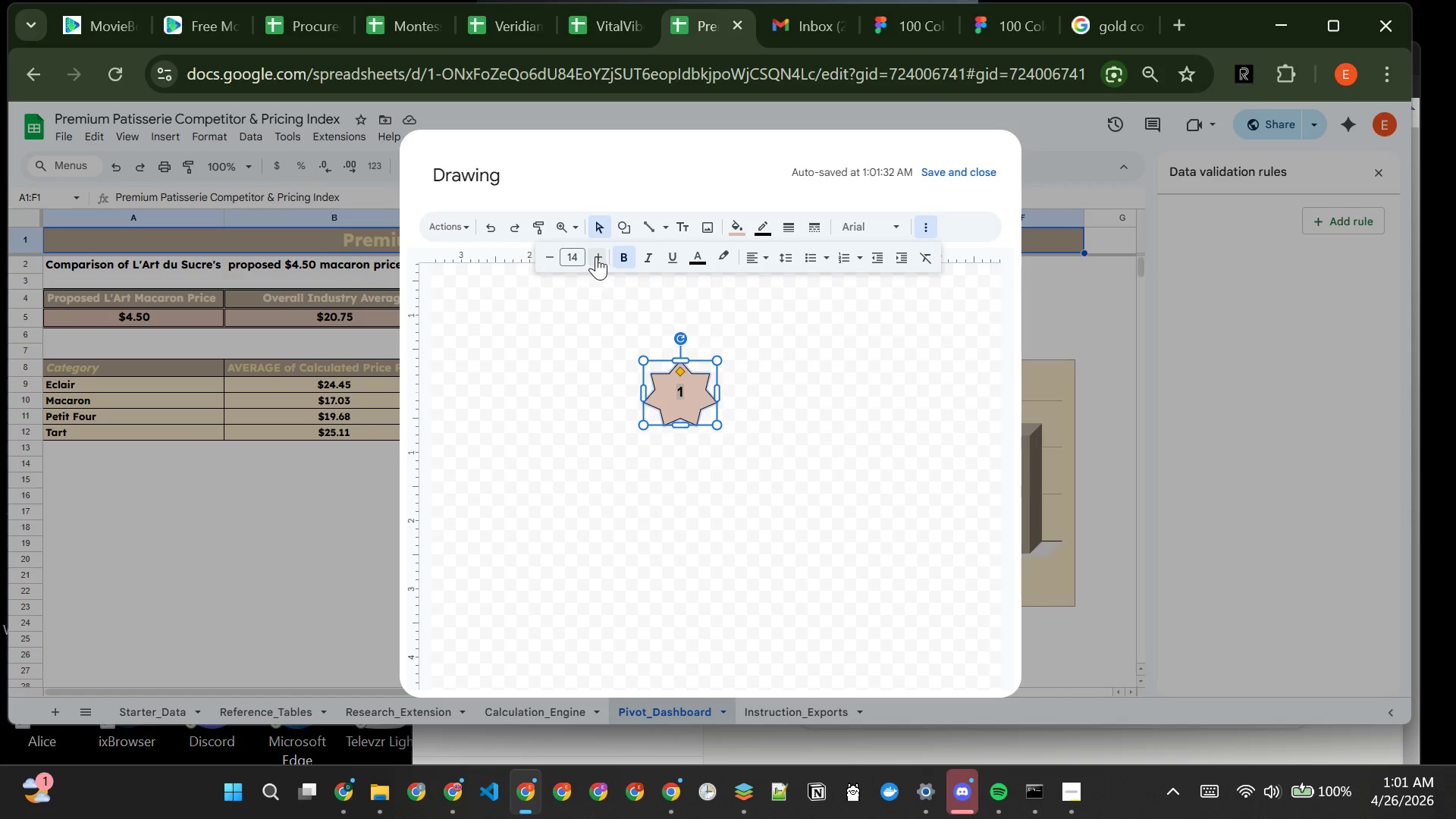 
double_click([596, 256])
 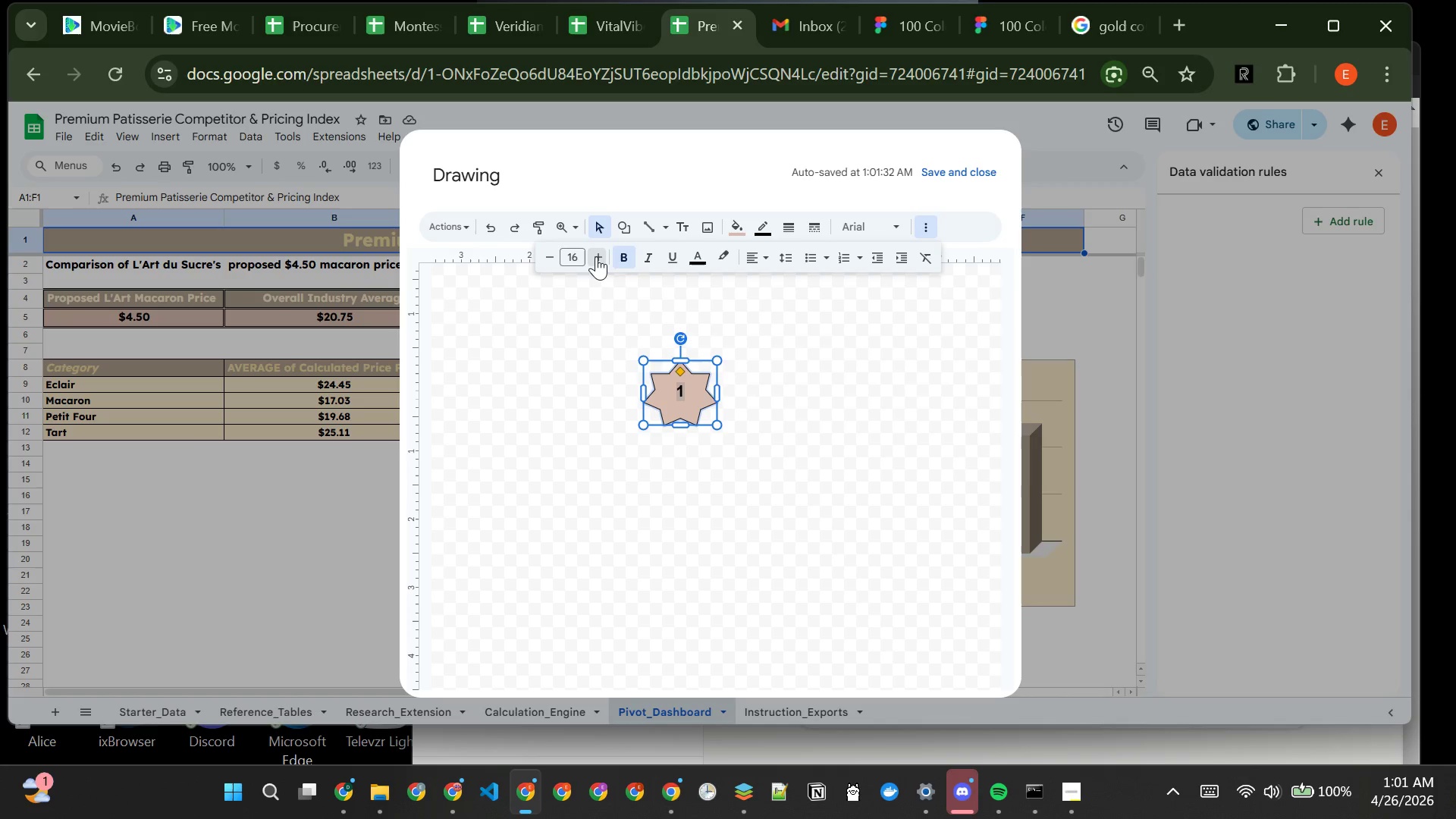 
triple_click([596, 256])
 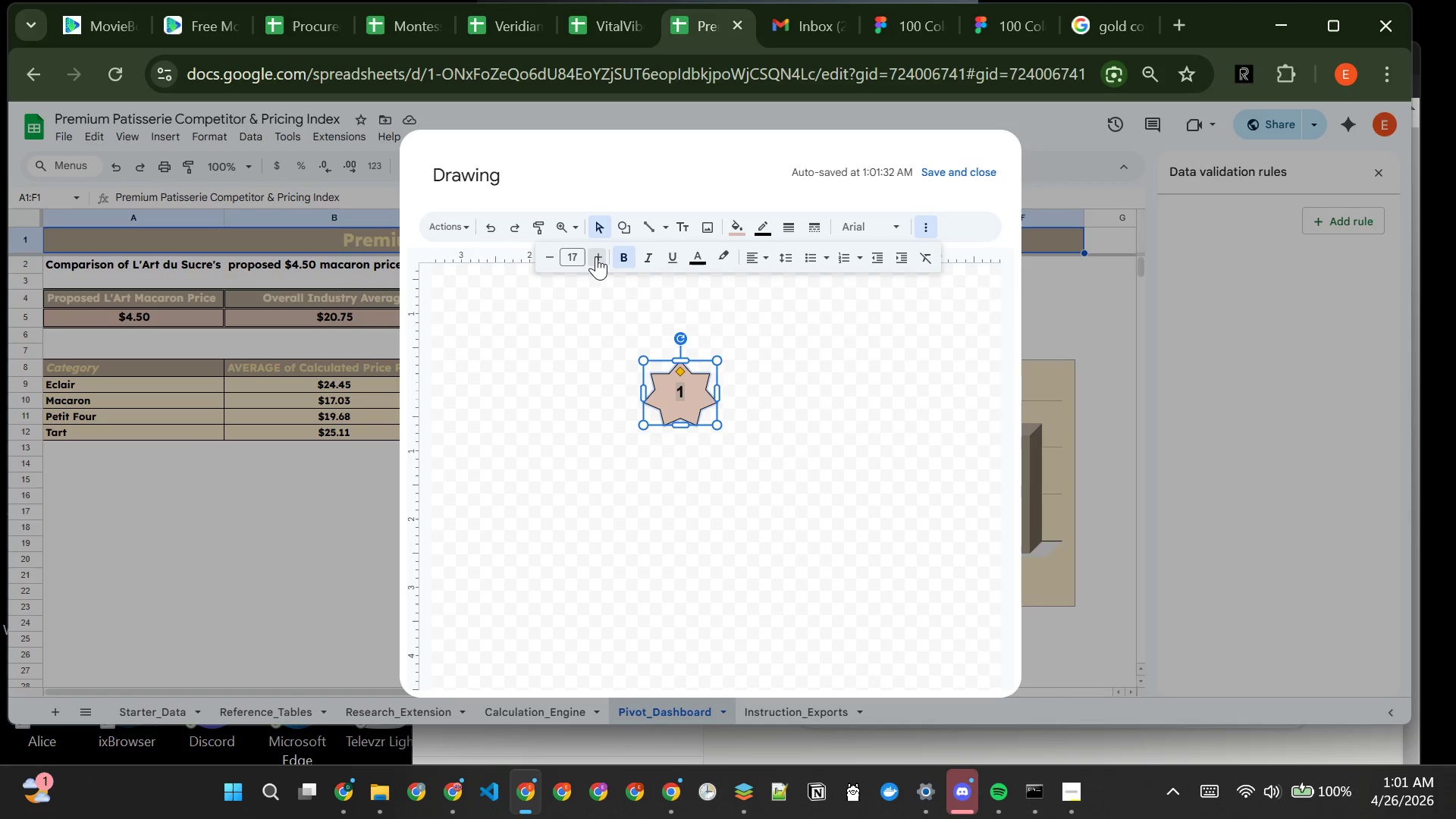 
triple_click([596, 256])
 